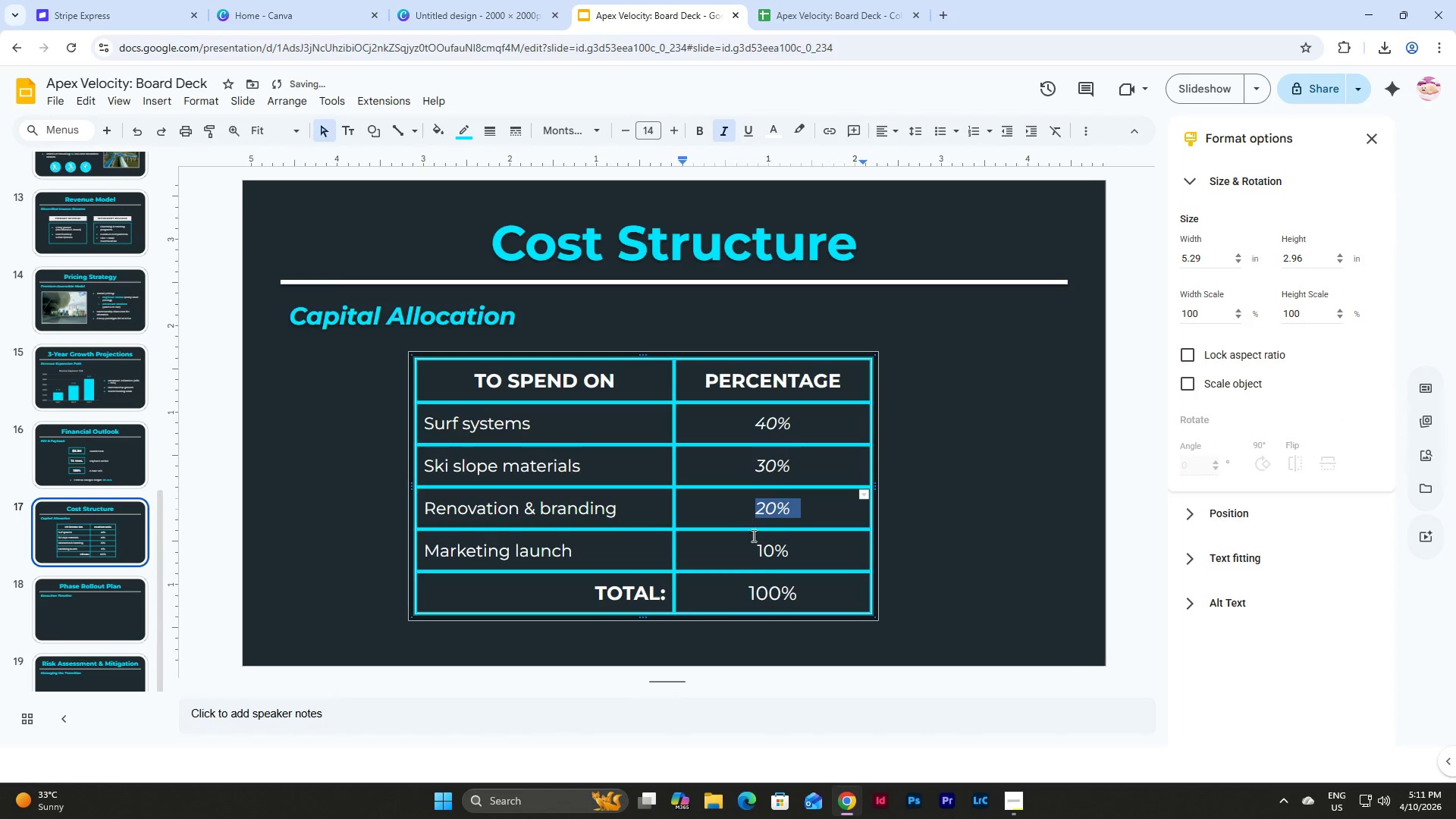 
left_click_drag(start_coordinate=[752, 553], to_coordinate=[804, 557])
 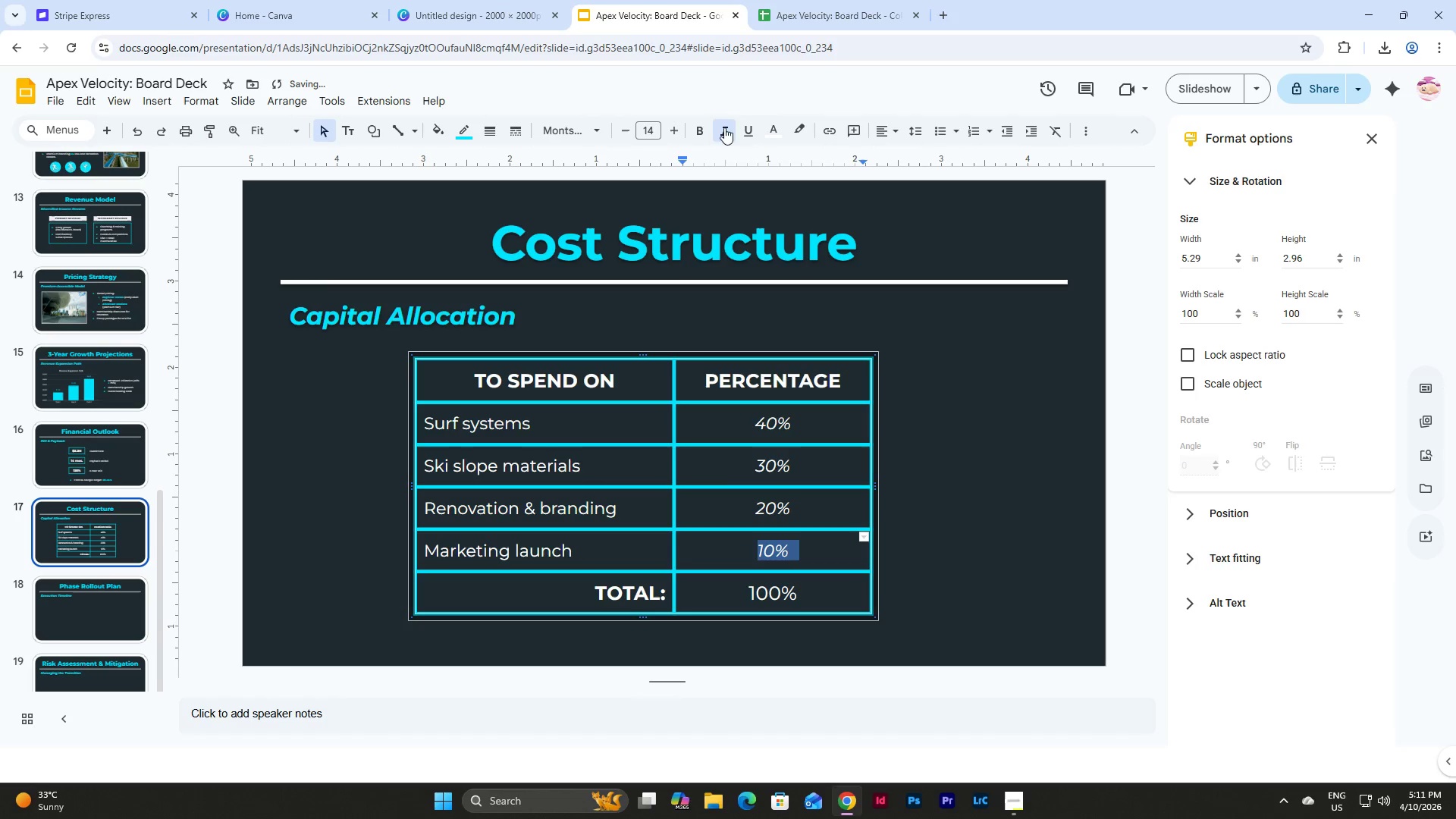 
double_click([915, 484])
 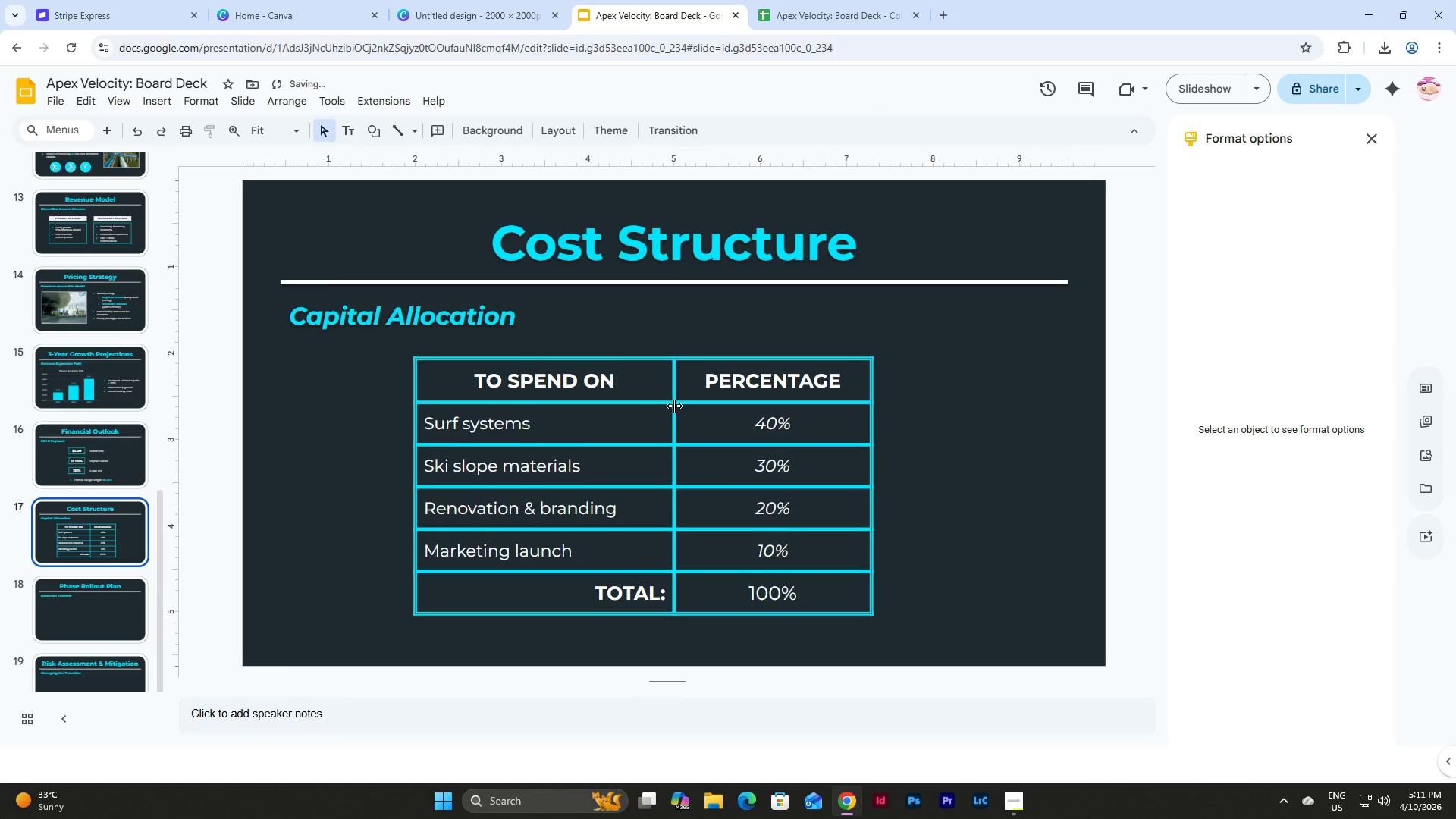 
left_click([674, 406])
 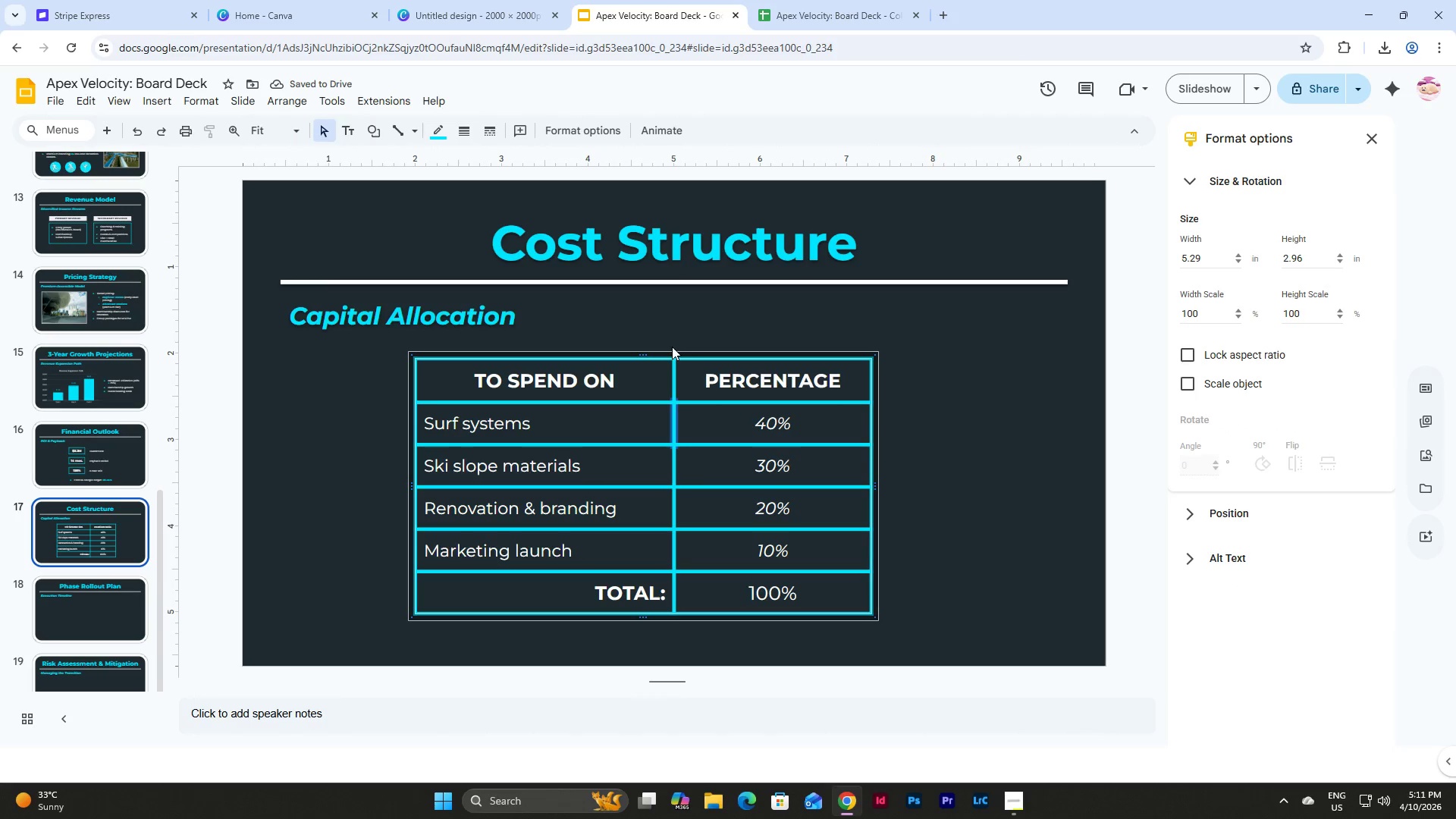 
left_click([923, 484])
 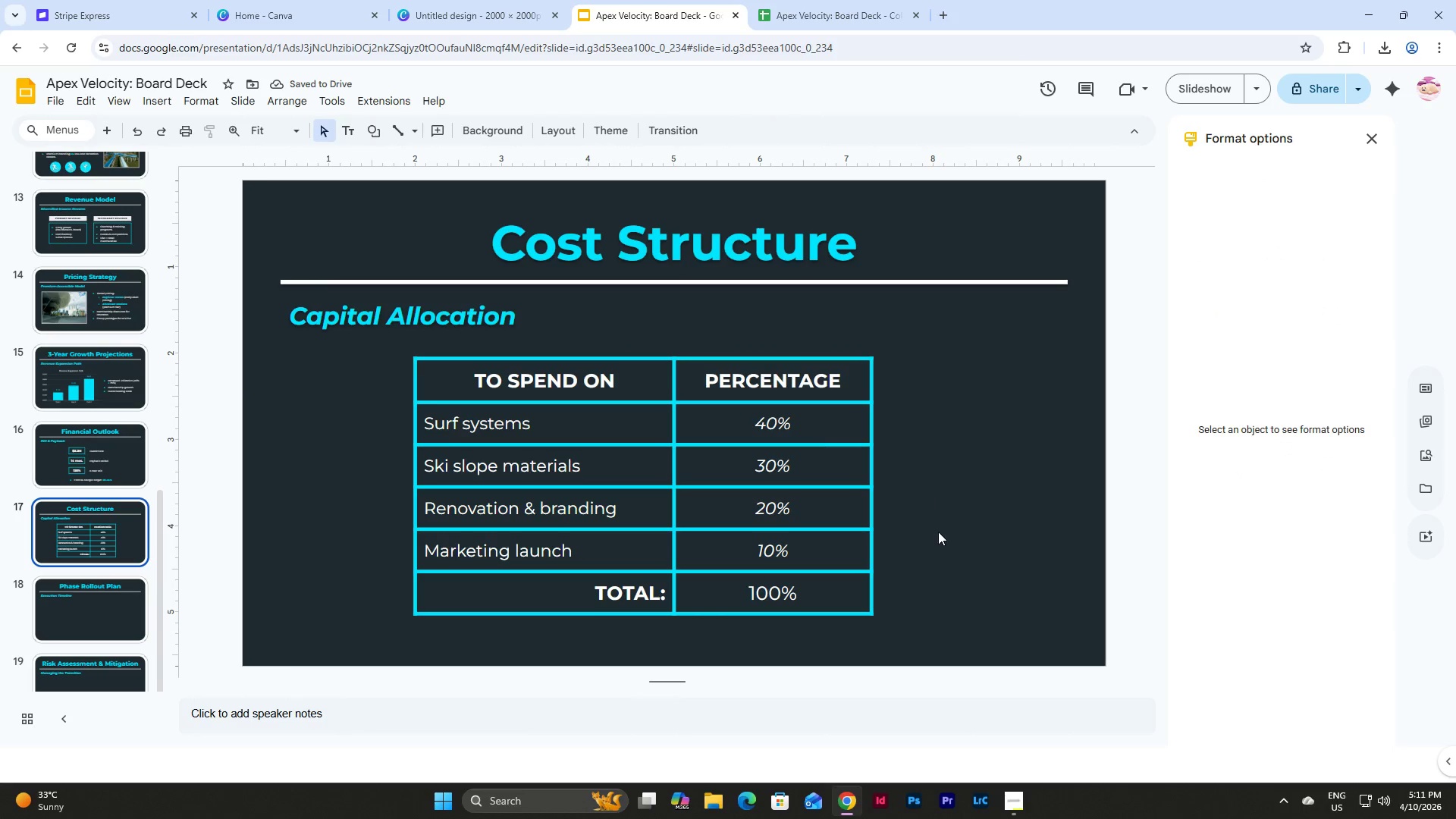 
left_click_drag(start_coordinate=[938, 532], to_coordinate=[692, 388])
 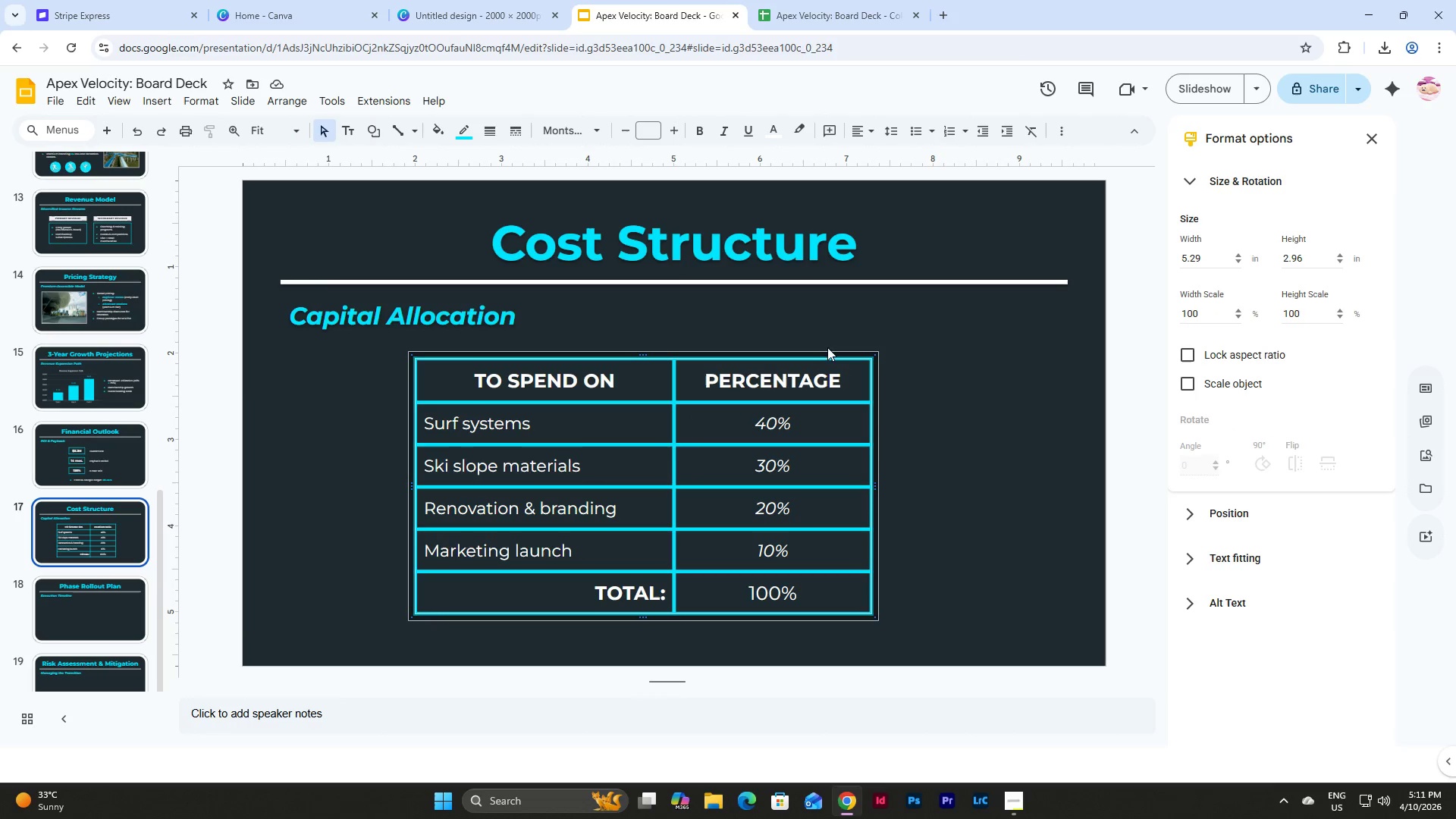 
left_click_drag(start_coordinate=[828, 356], to_coordinate=[857, 356])
 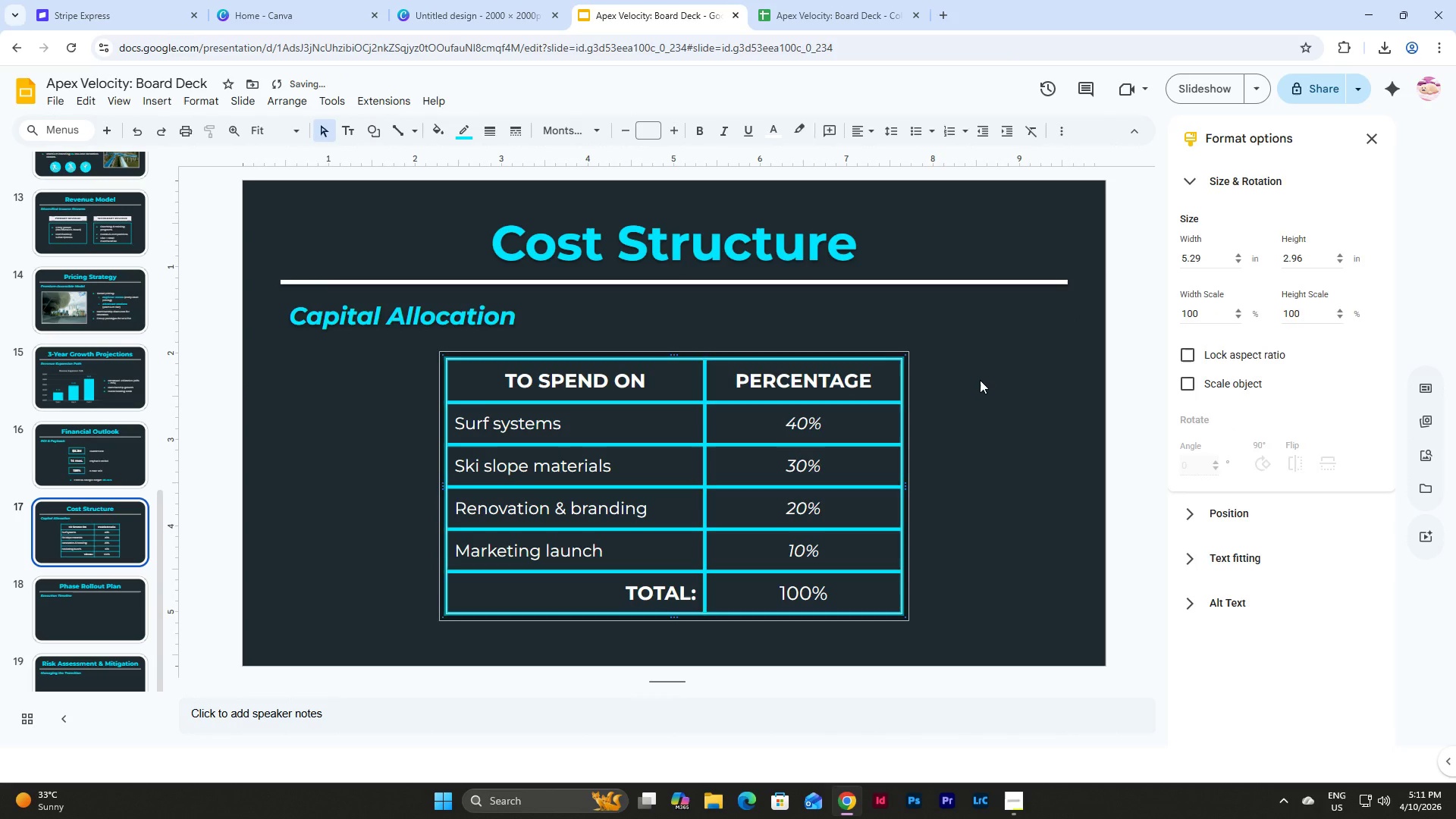 
left_click([980, 380])
 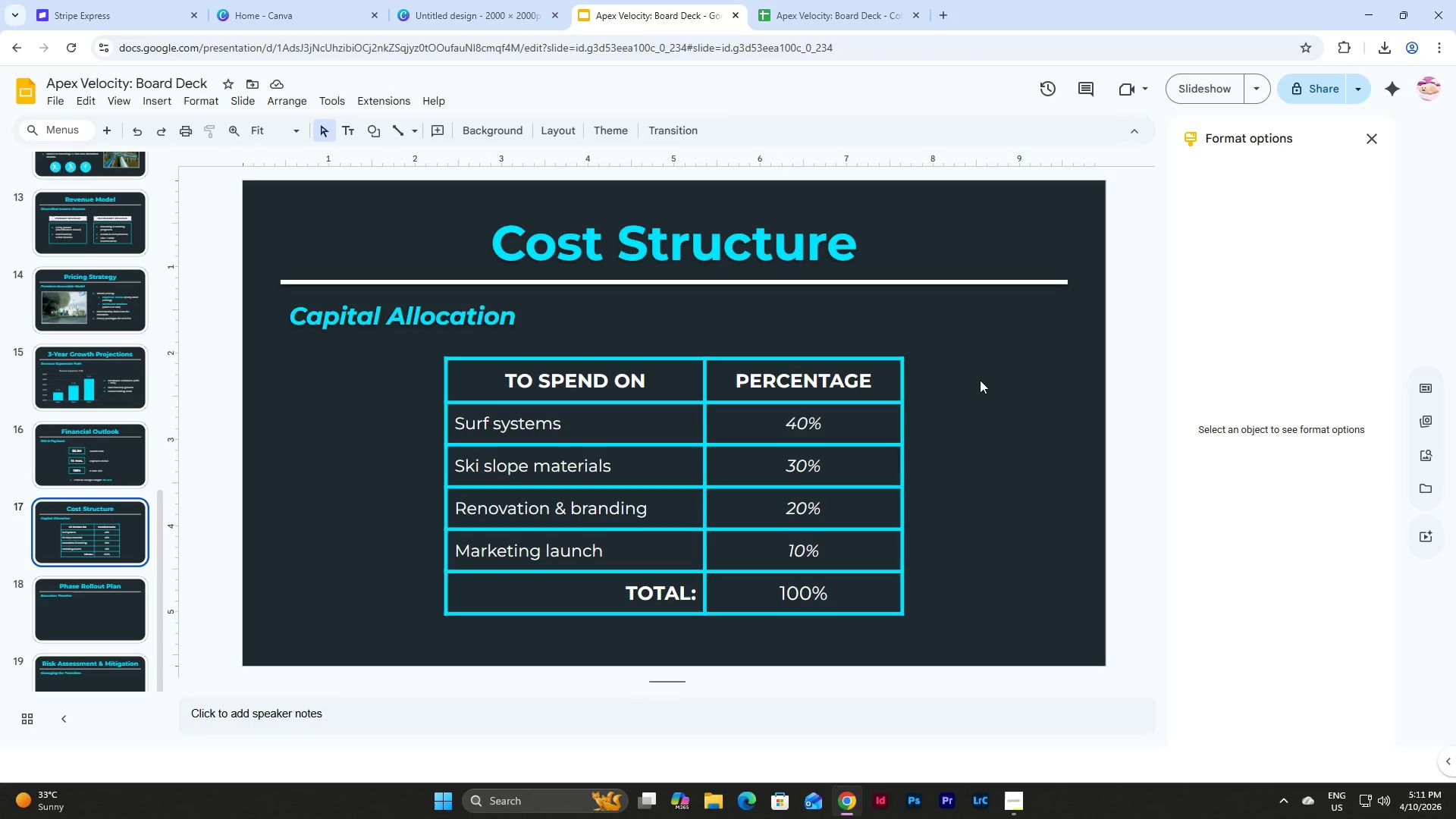 
wait(20.2)
 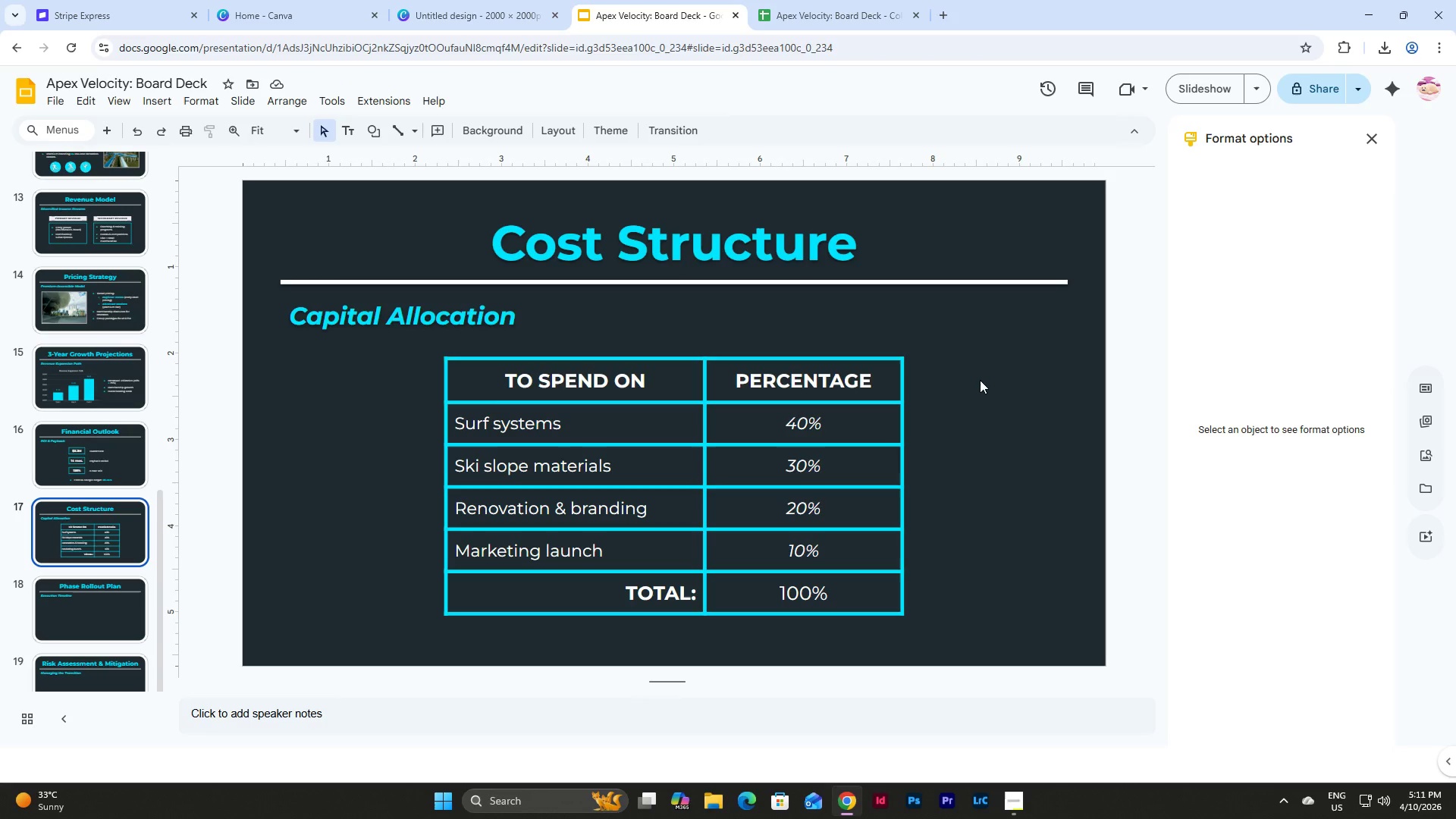 
left_click_drag(start_coordinate=[456, 419], to_coordinate=[635, 544])
 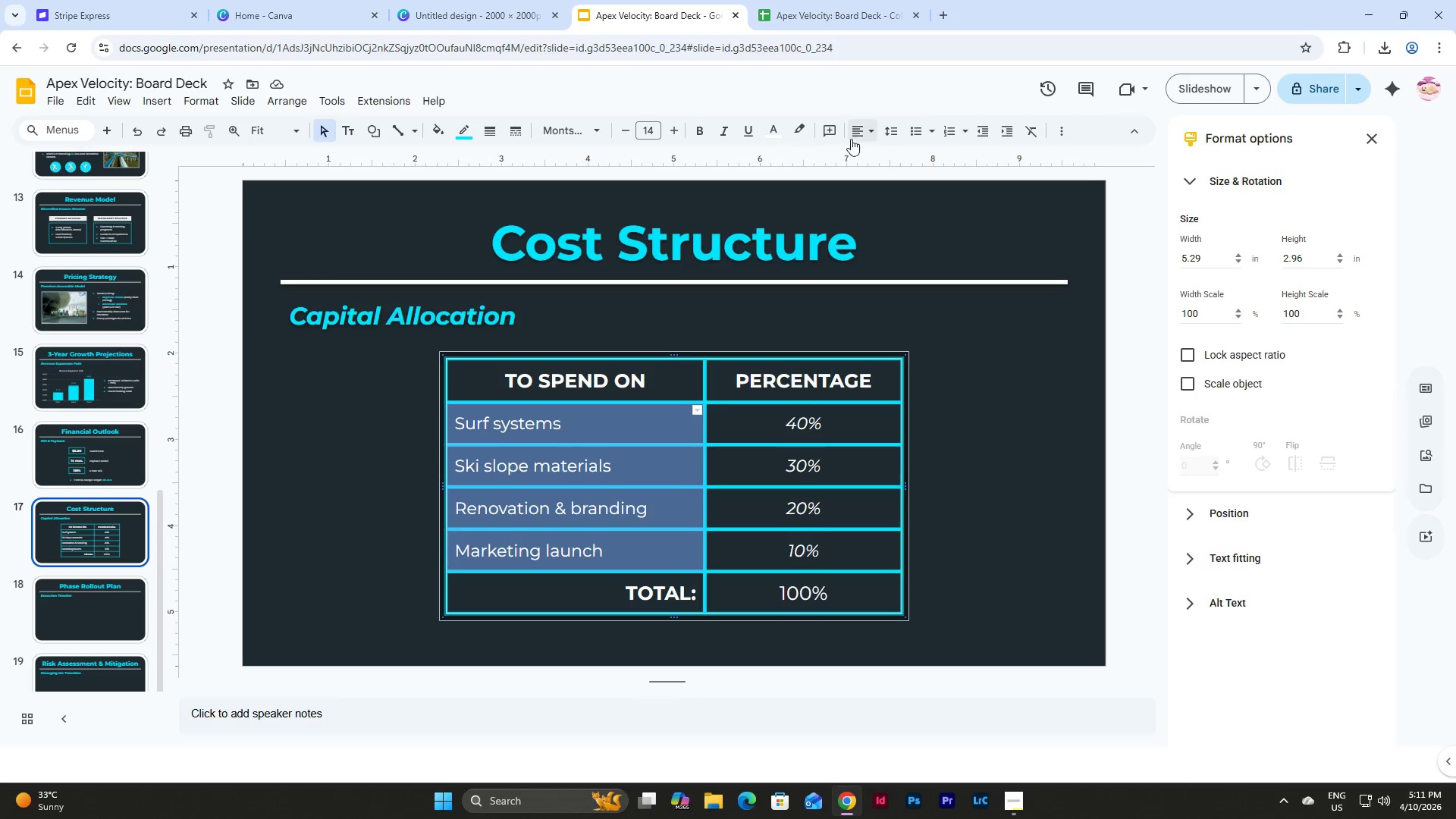 
left_click([867, 127])
 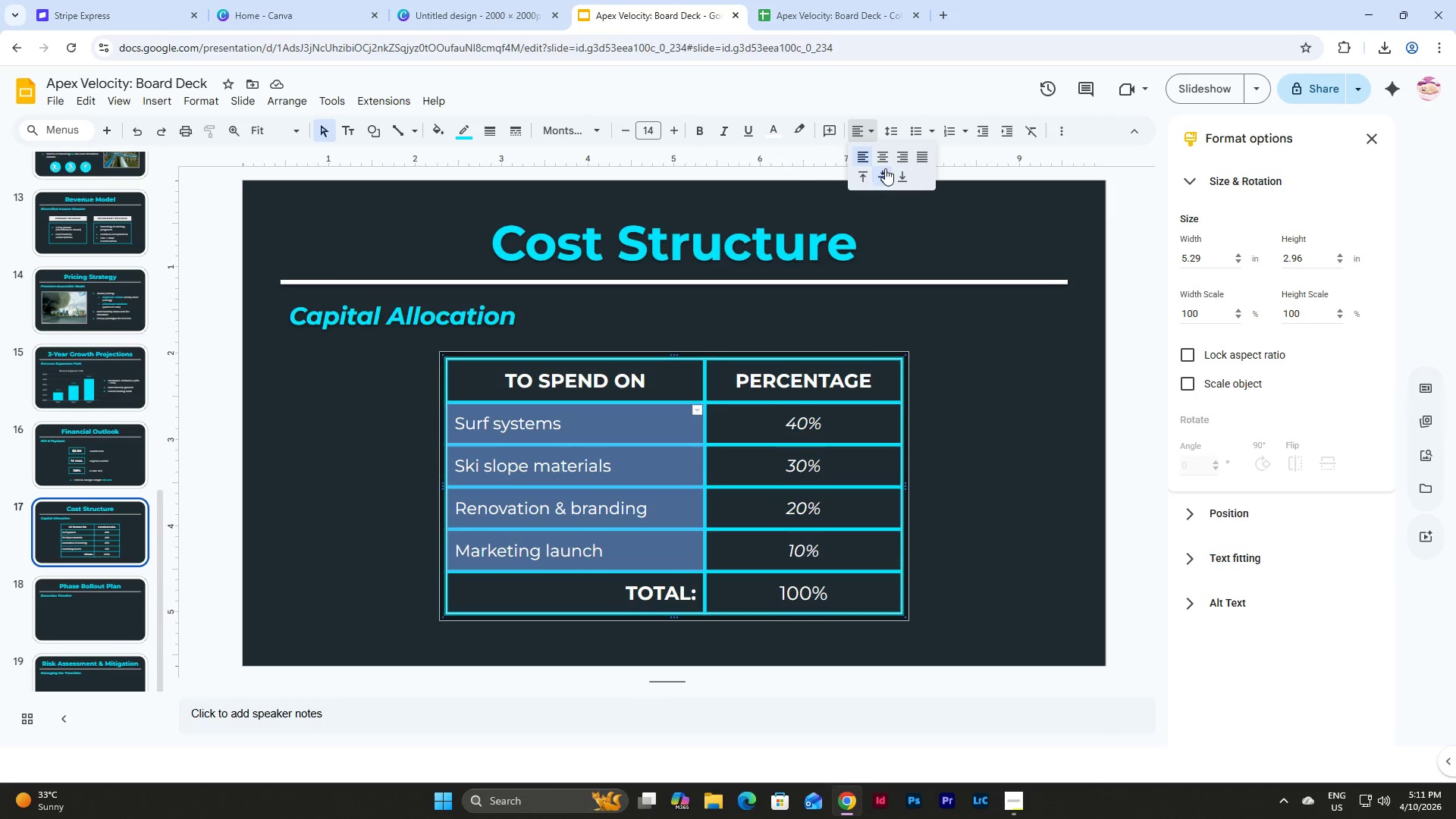 
left_click([885, 156])
 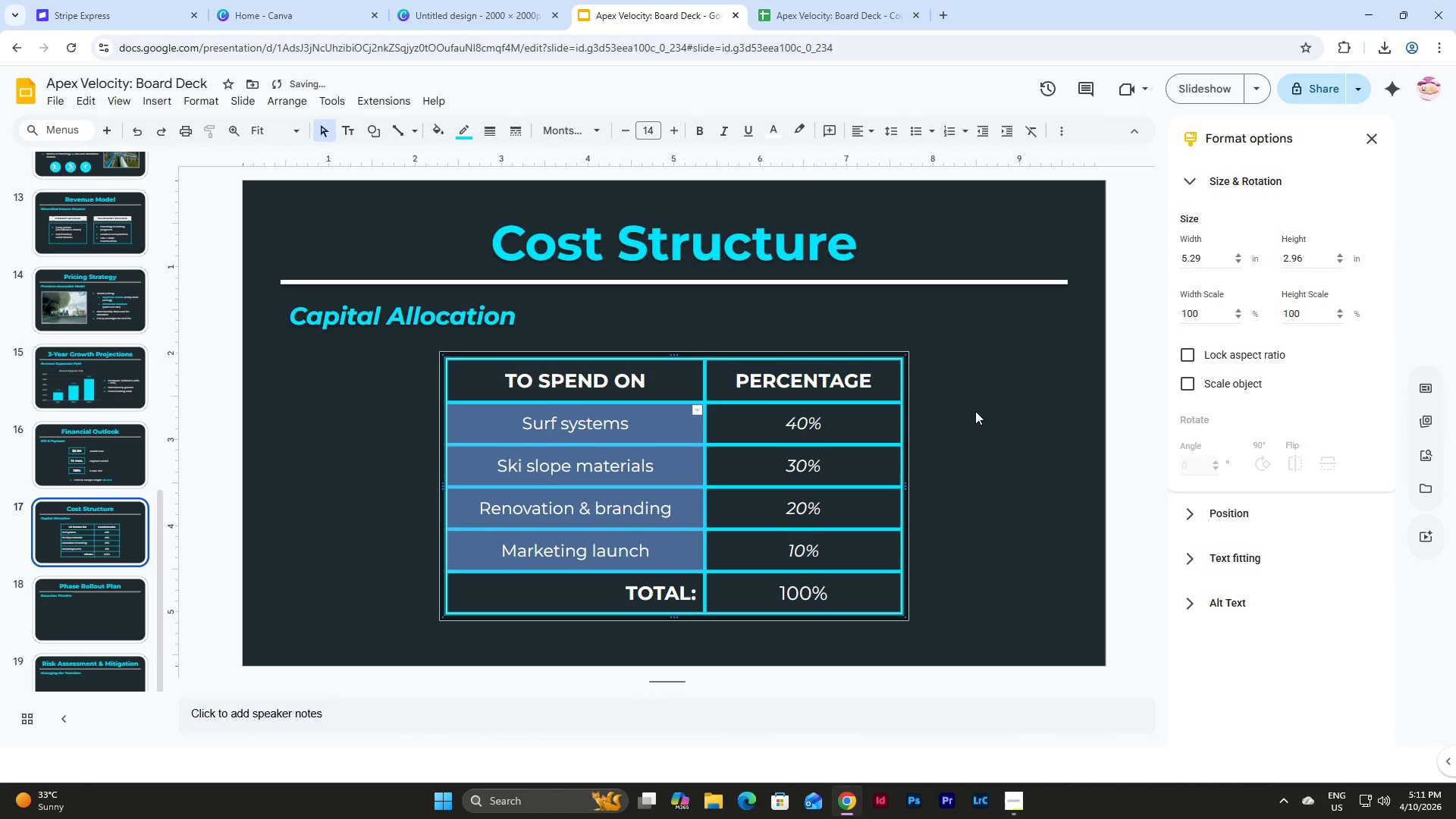 
left_click([975, 411])
 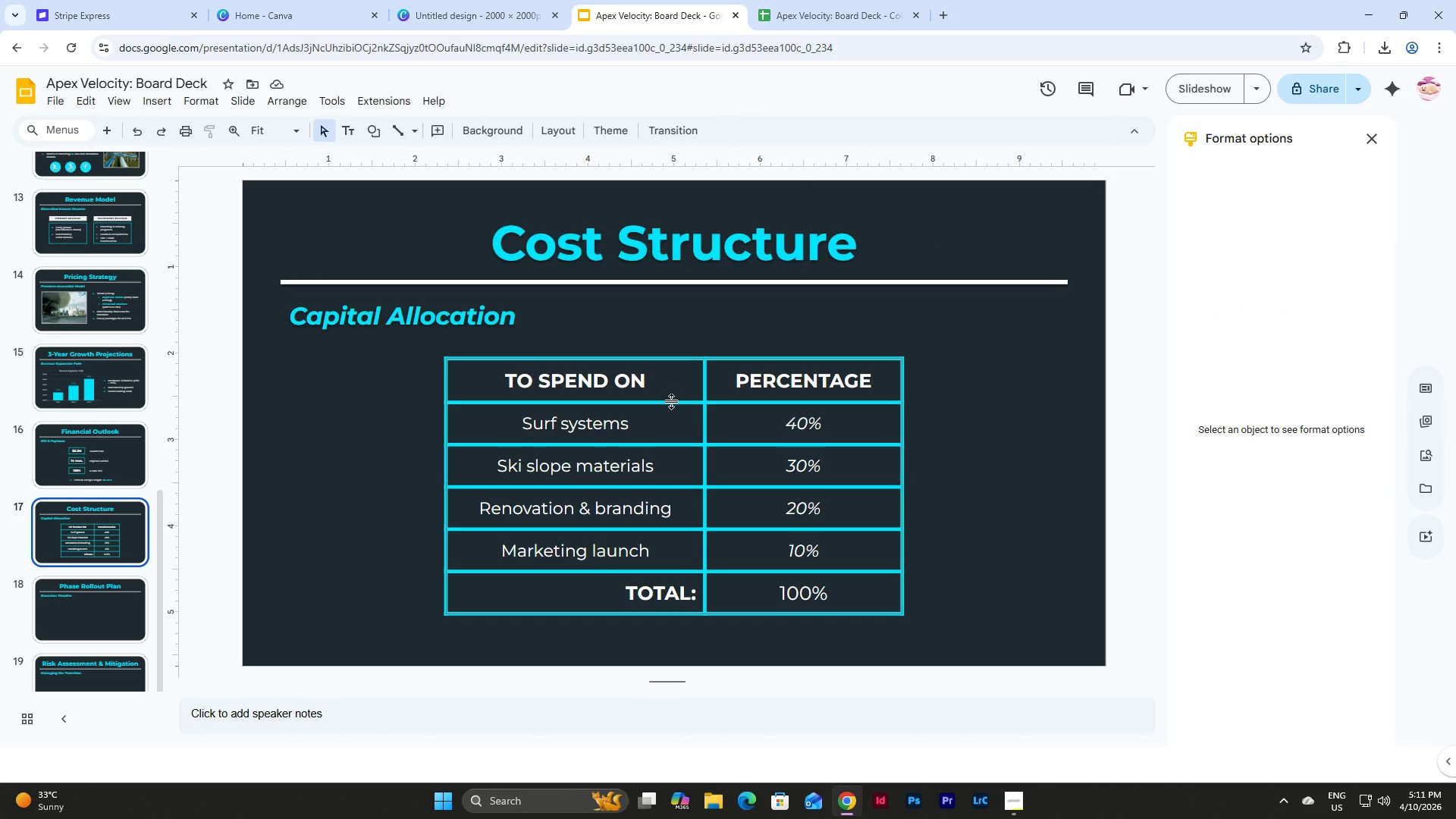 
wait(15.3)
 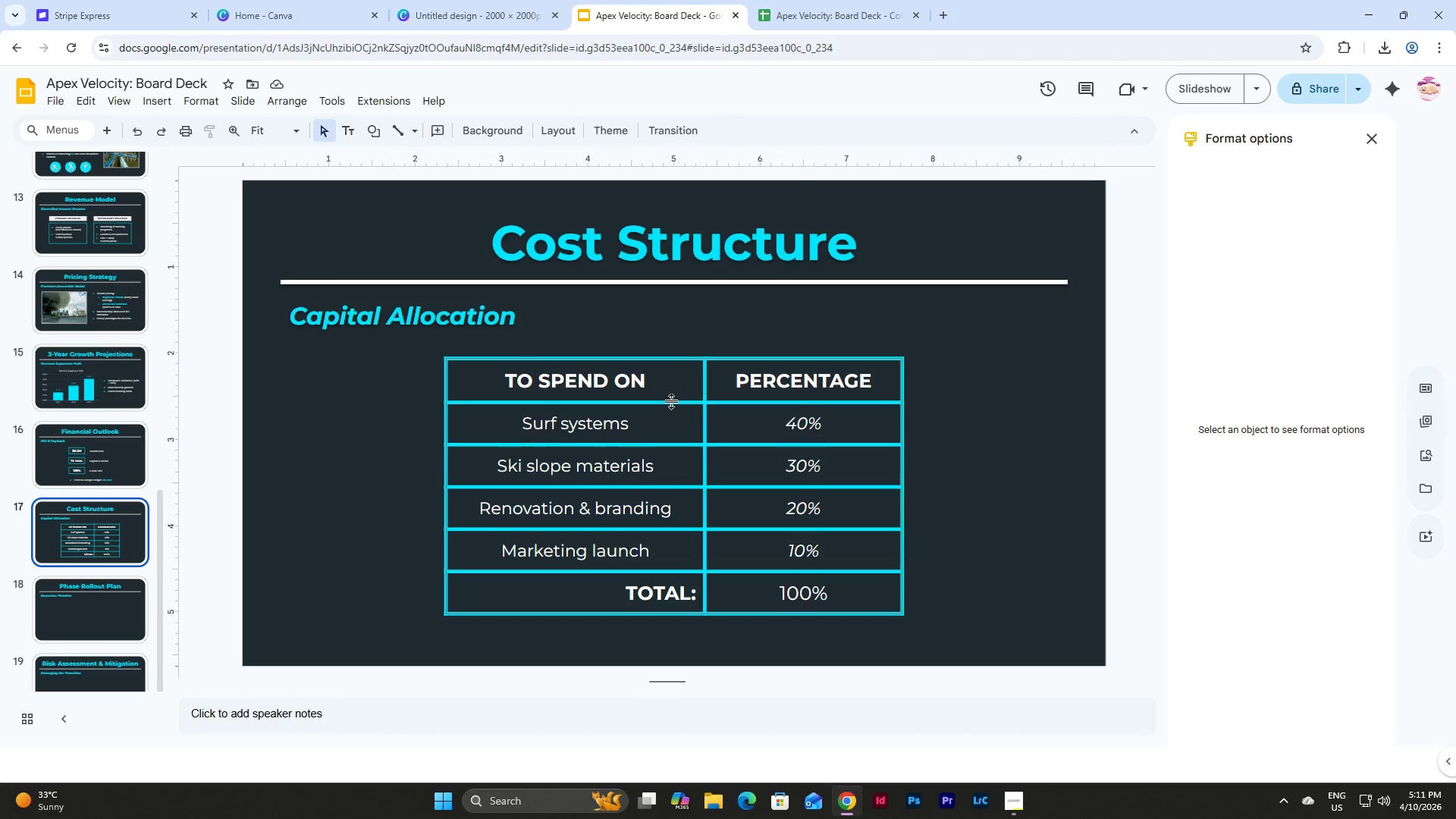 
left_click([993, 400])
 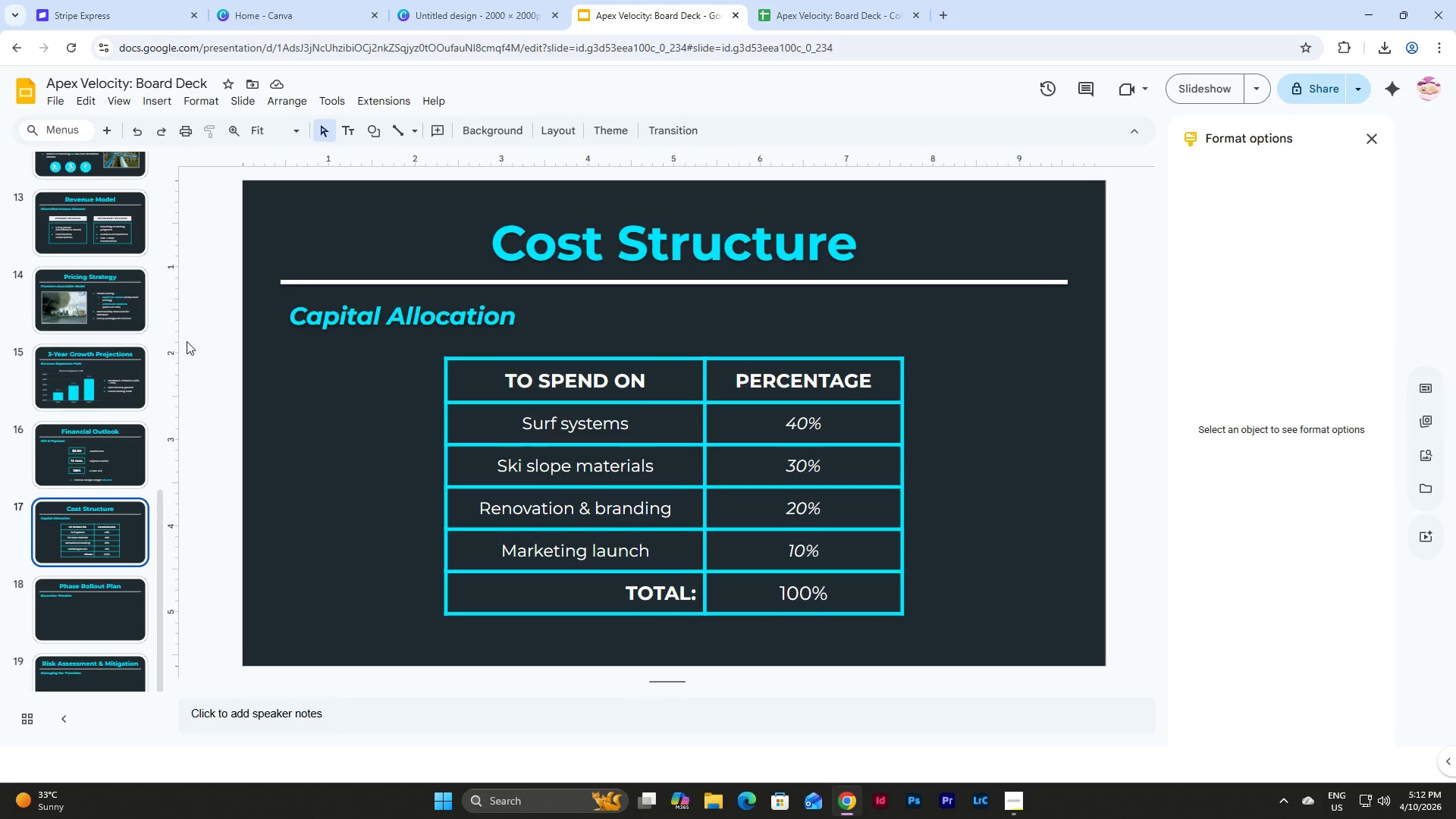 
wait(8.31)
 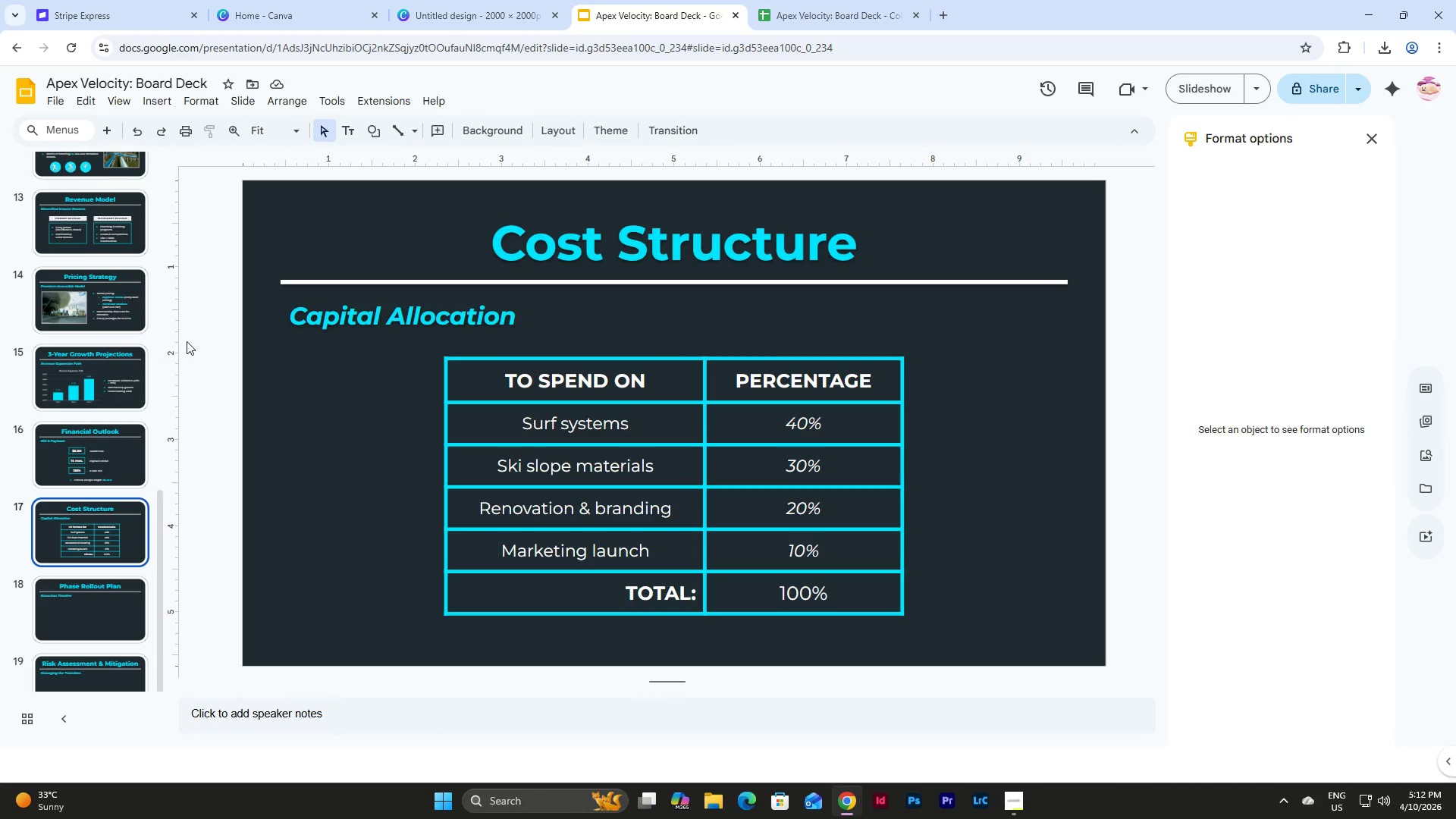 
left_click_drag(start_coordinate=[963, 527], to_coordinate=[795, 425])
 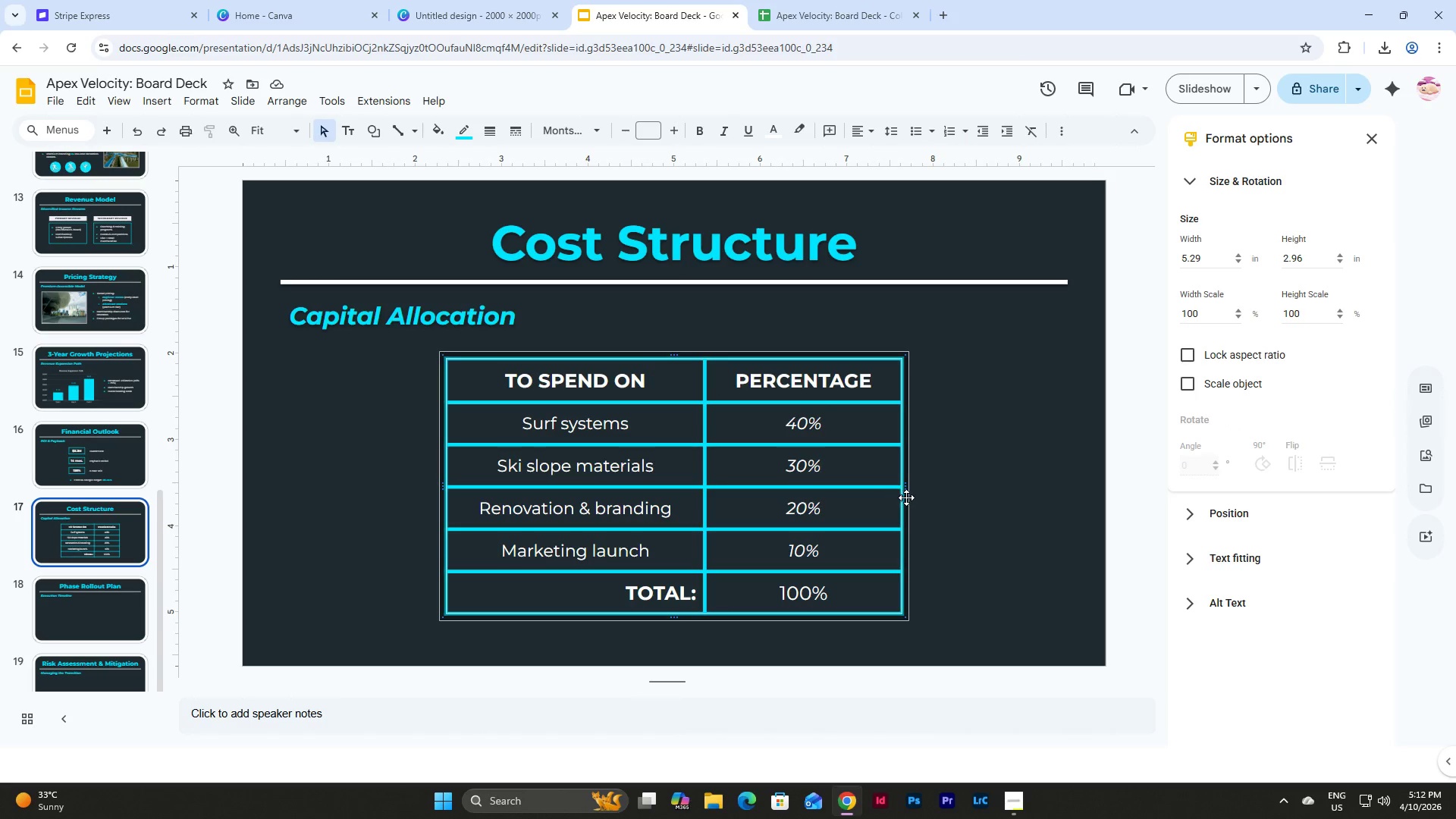 
left_click_drag(start_coordinate=[906, 497], to_coordinate=[752, 494])
 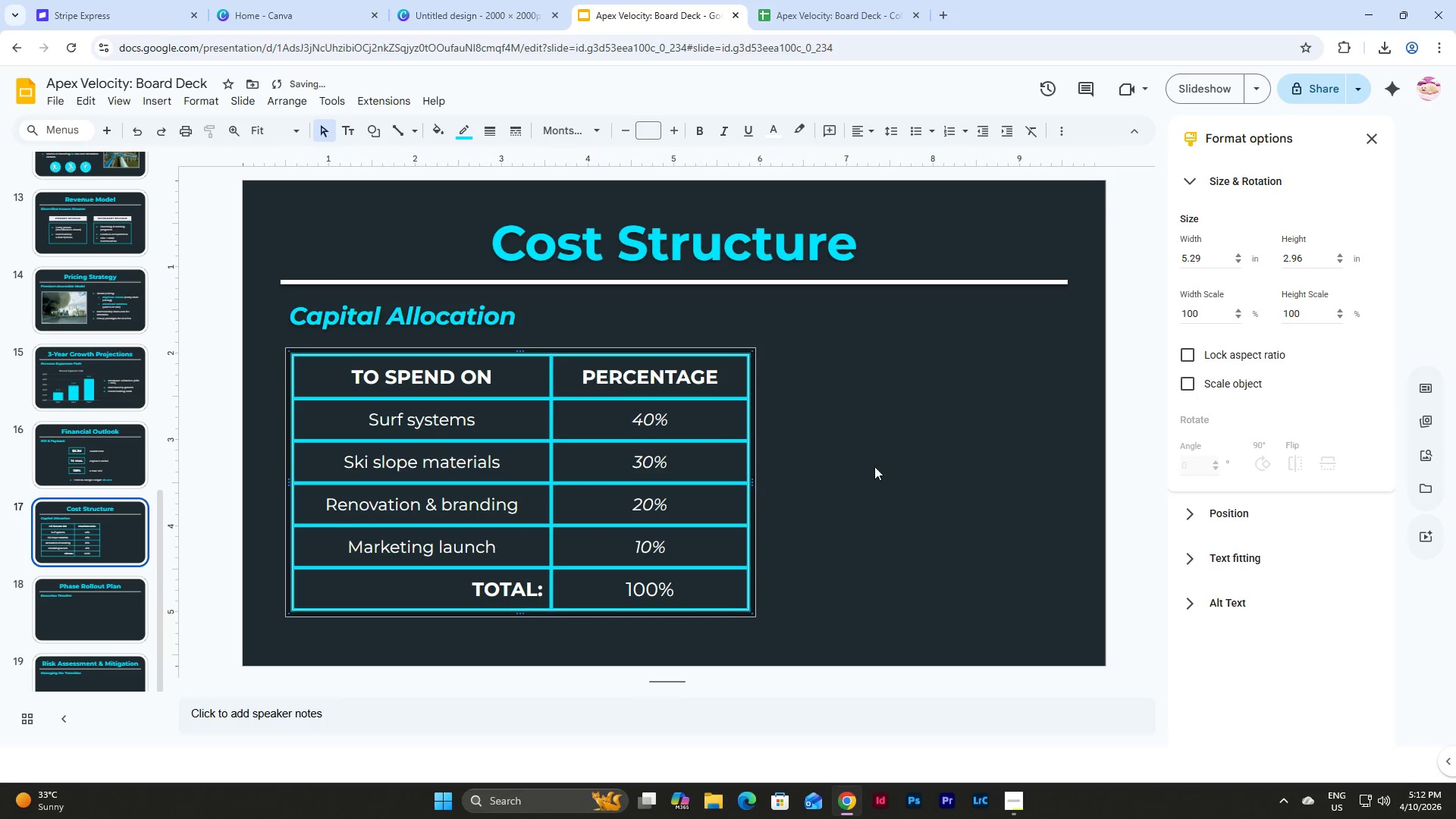 
left_click([874, 466])
 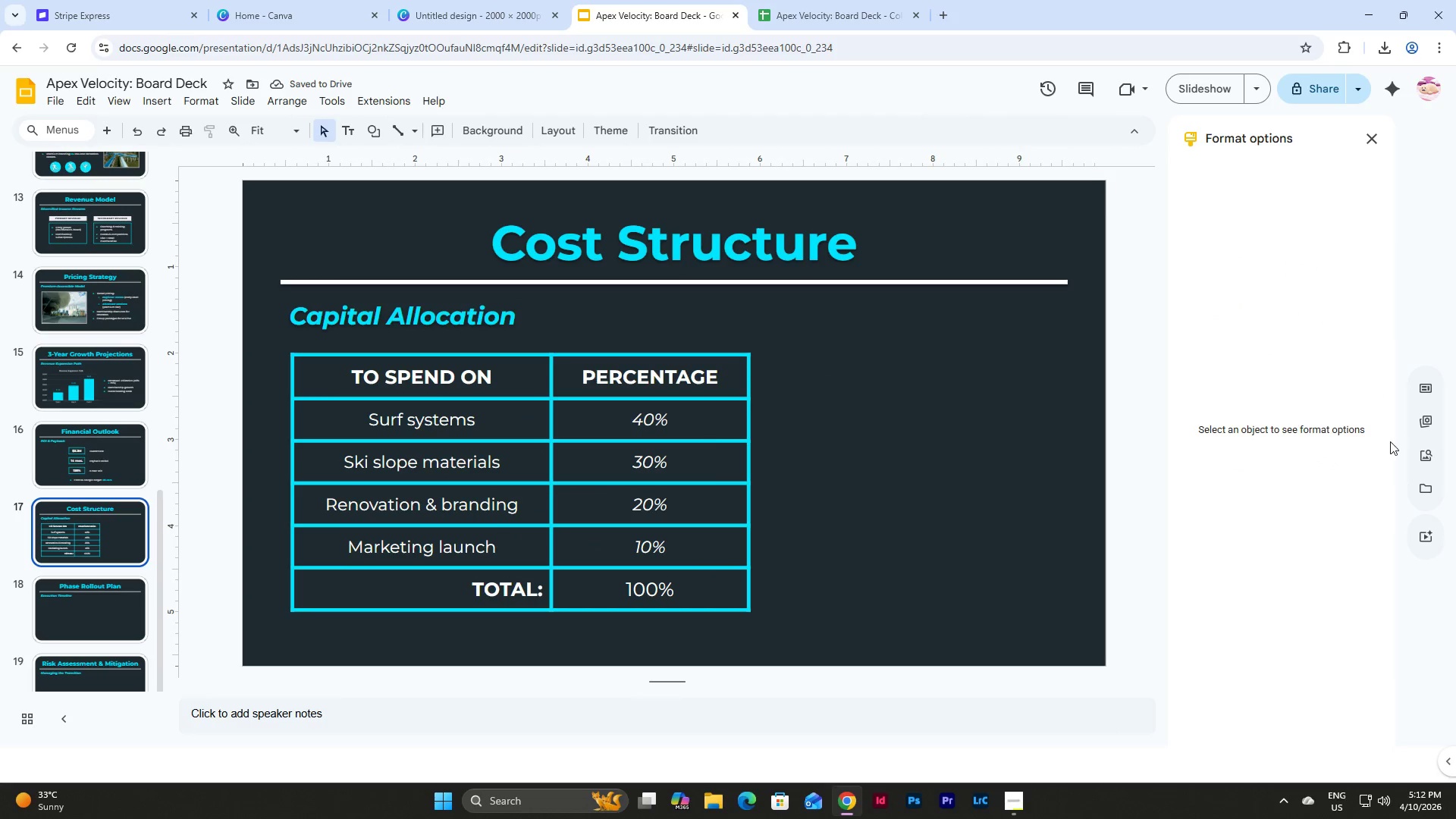 
left_click([1430, 457])
 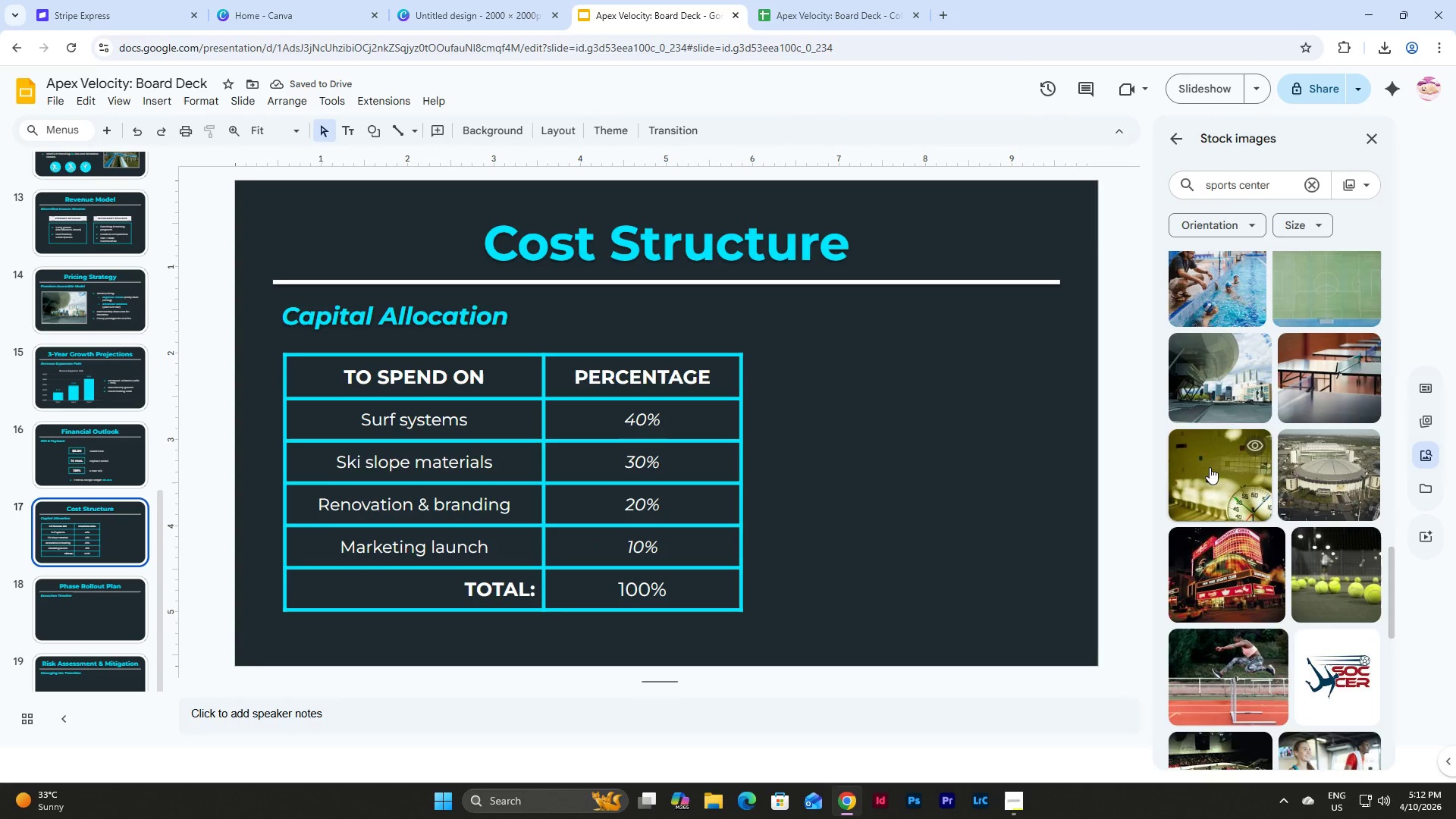 
scroll: coordinate [1232, 462], scroll_direction: down, amount: 5.0
 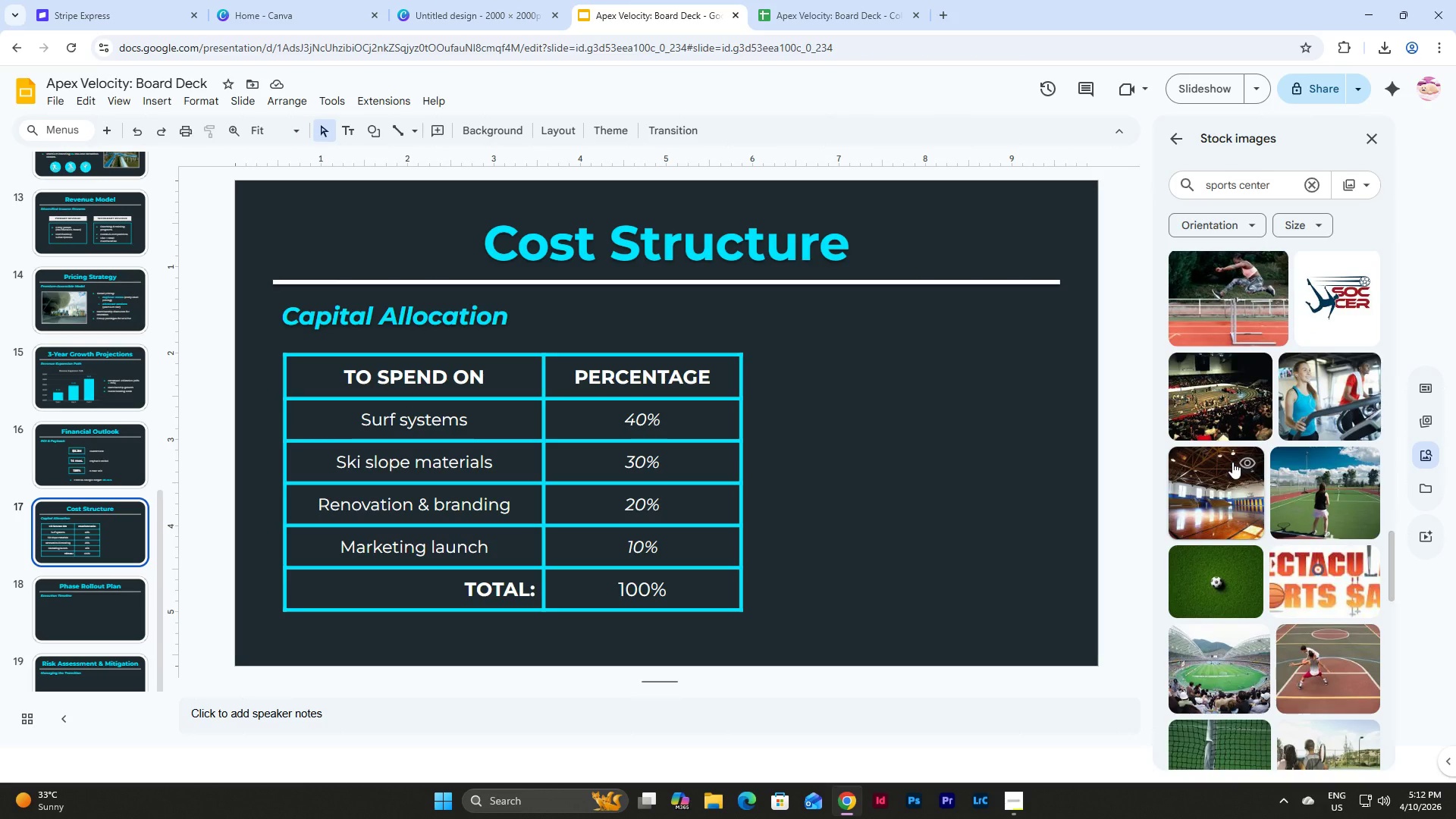 
mouse_move([1213, 217])
 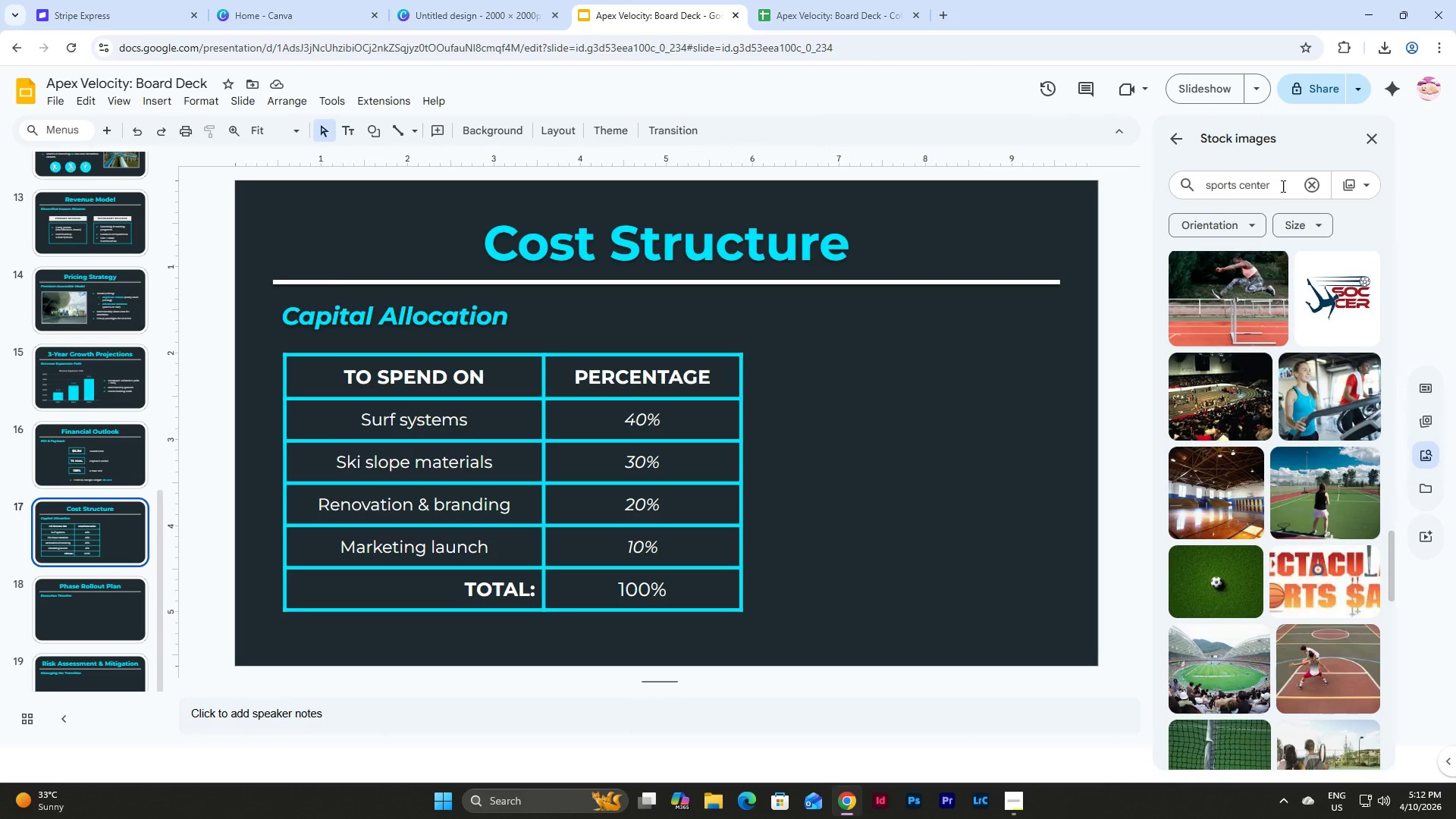 
left_click_drag(start_coordinate=[1282, 184], to_coordinate=[1194, 183])
 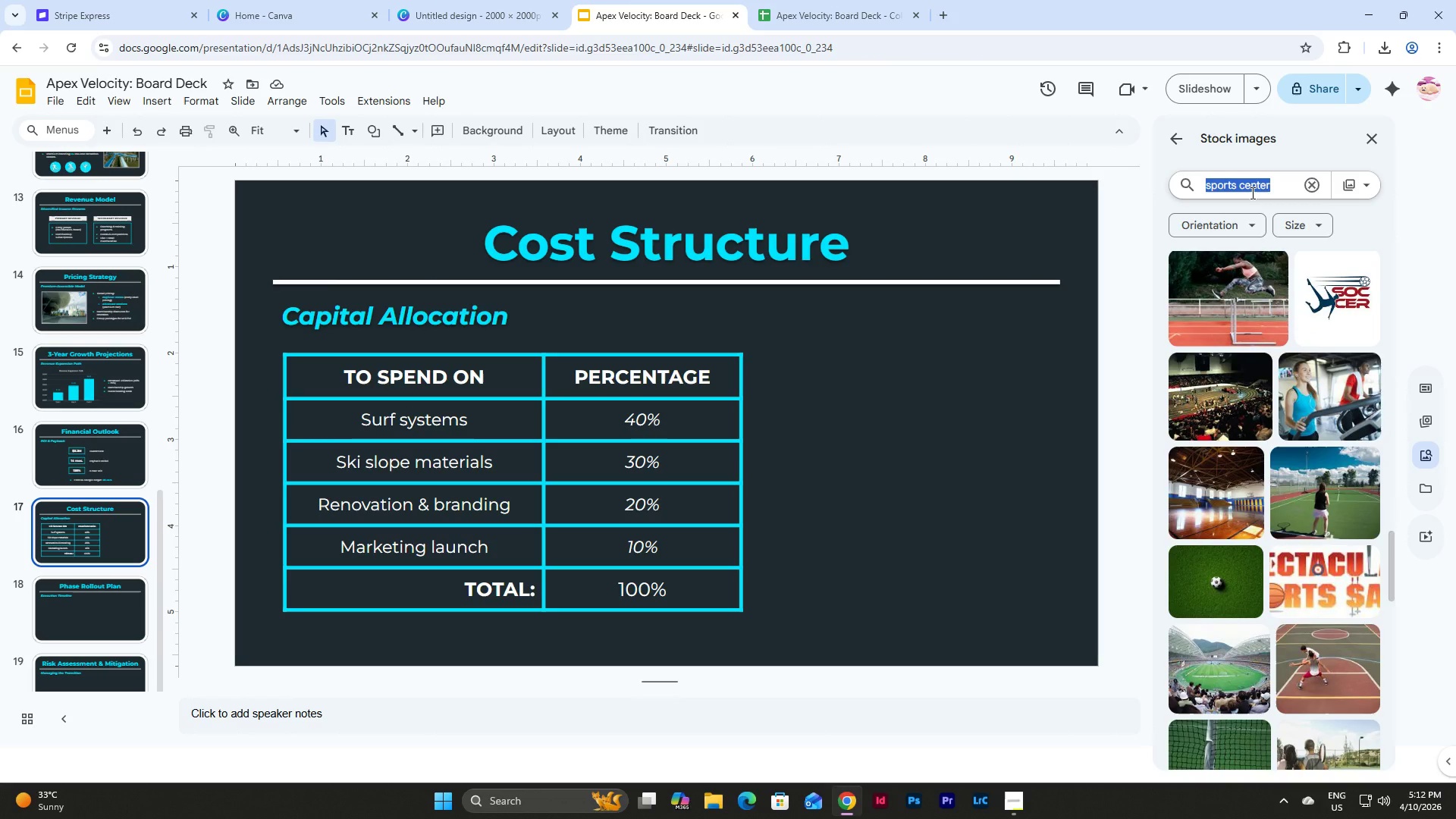 
type(skii)
key(Backspace)
key(Backspace)
key(Backspace)
type(urfing)
 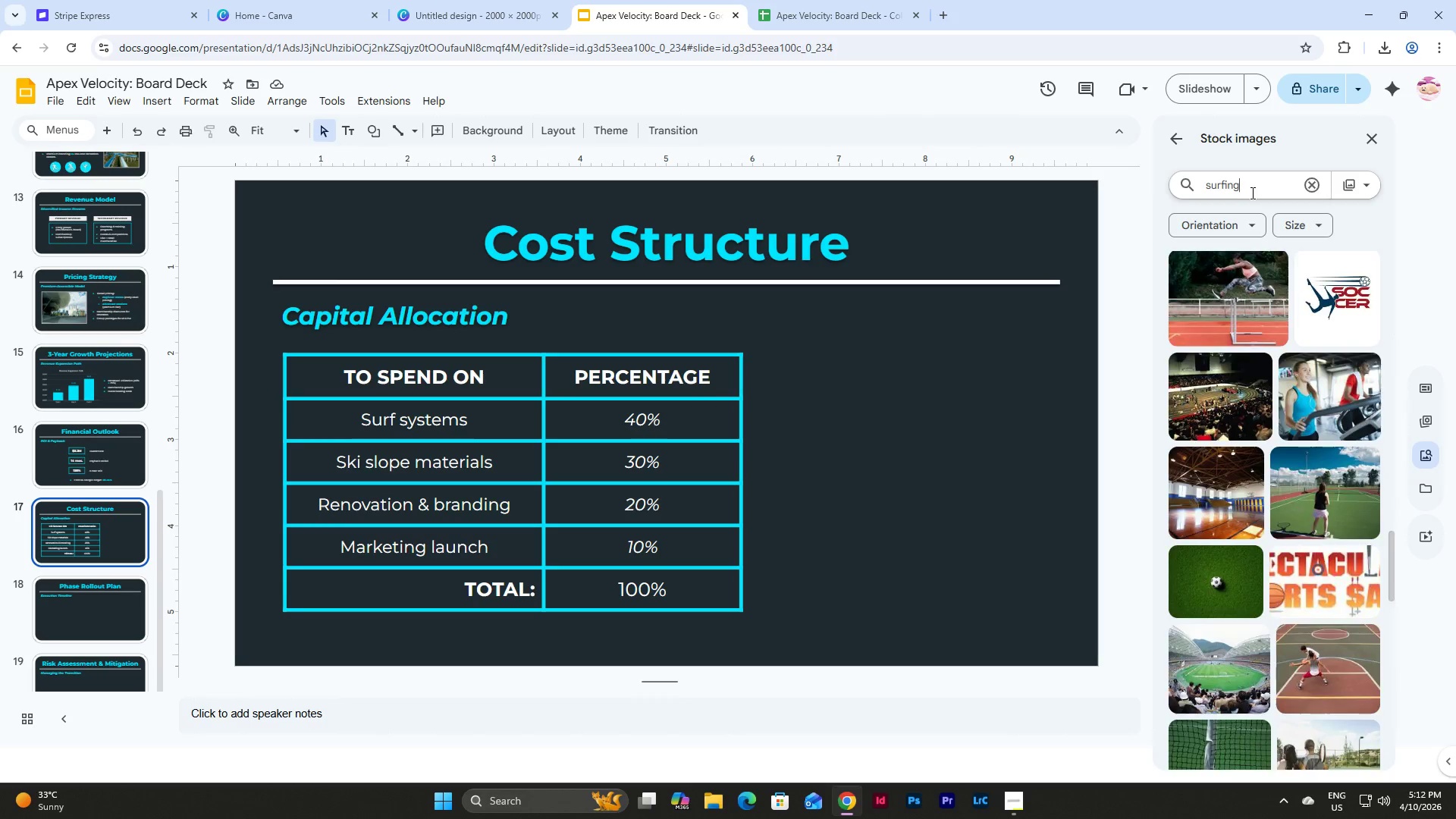 
key(Enter)
 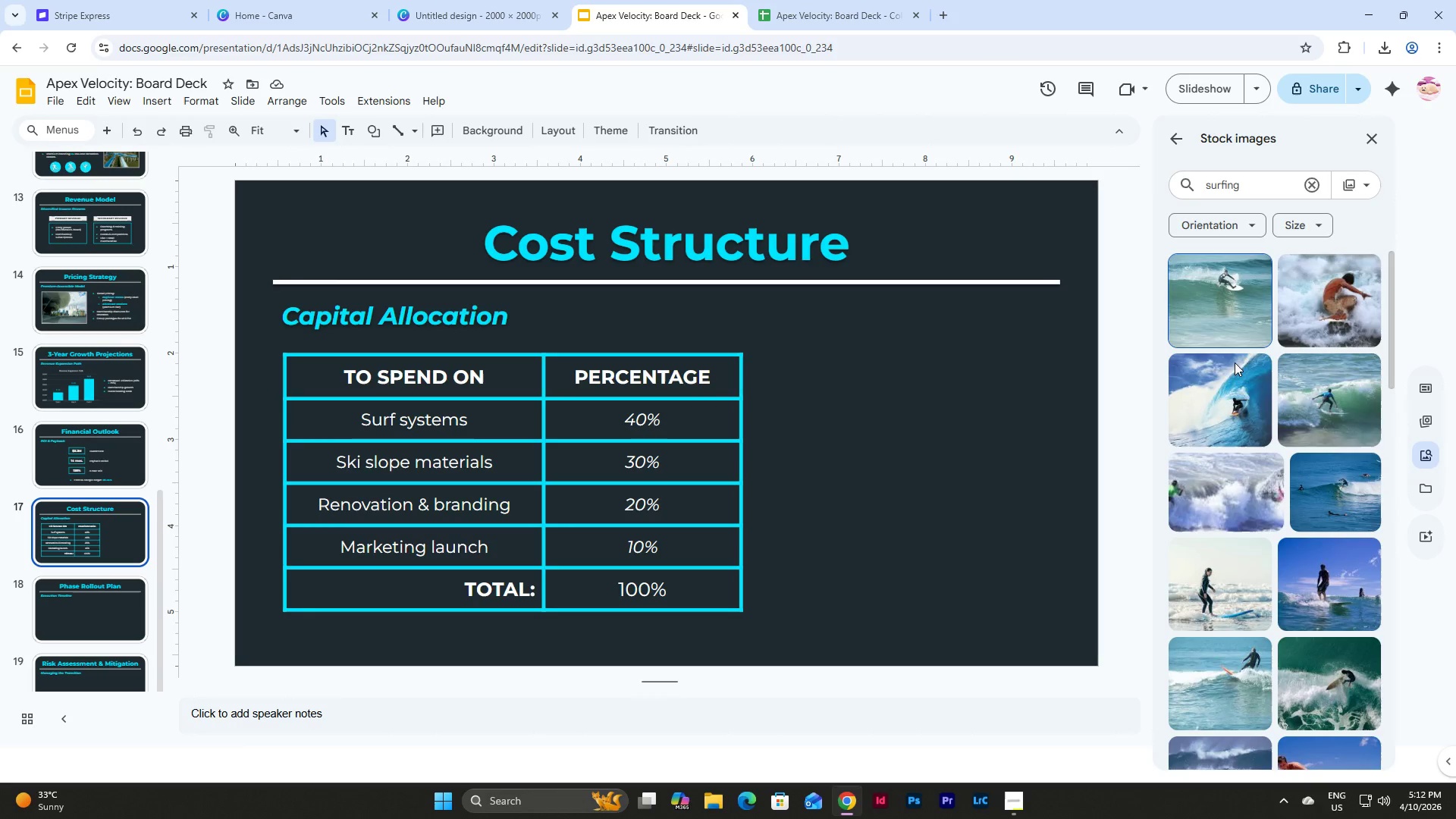 
scroll: coordinate [1217, 400], scroll_direction: down, amount: 5.0
 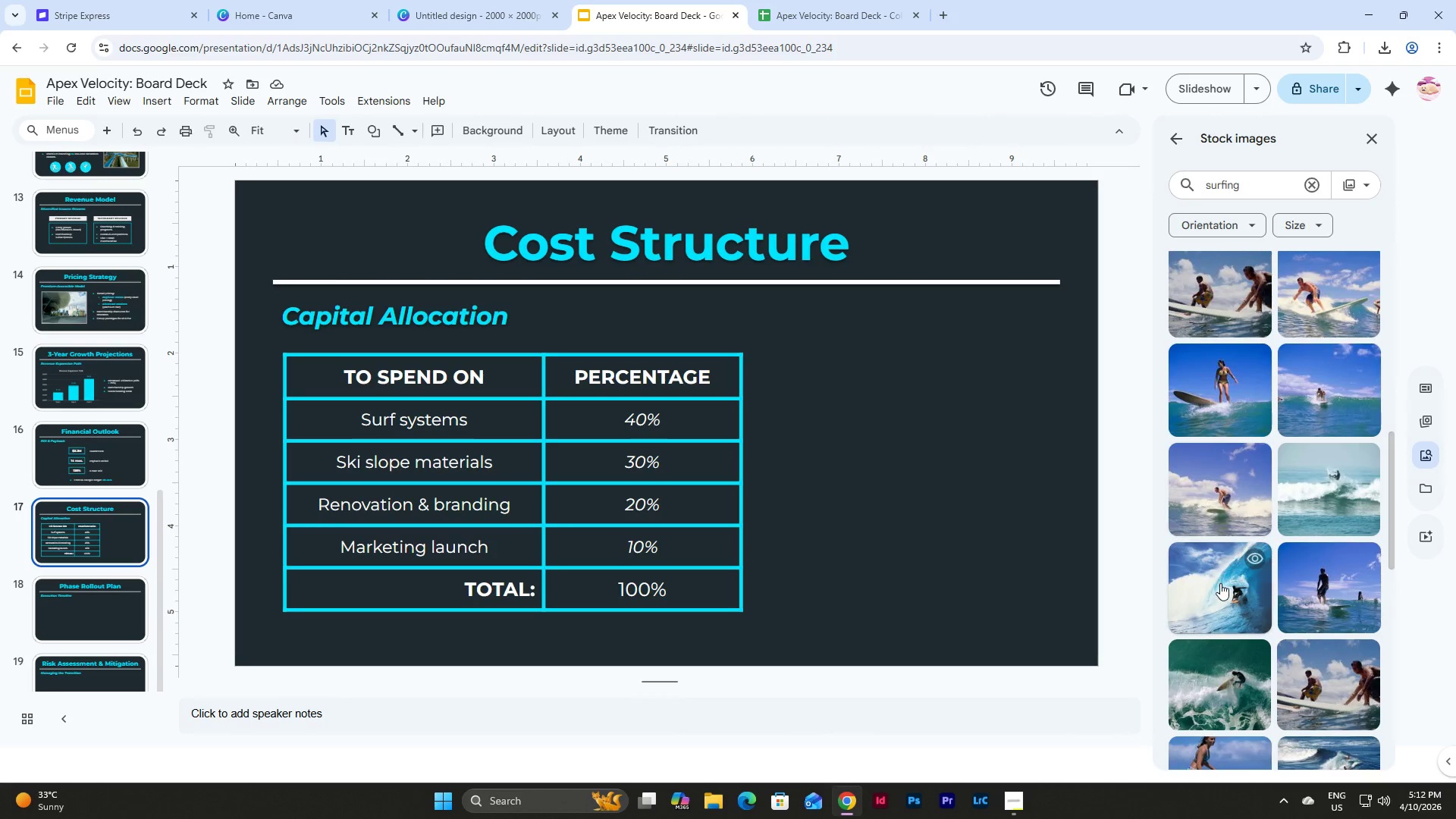 
left_click([1220, 583])
 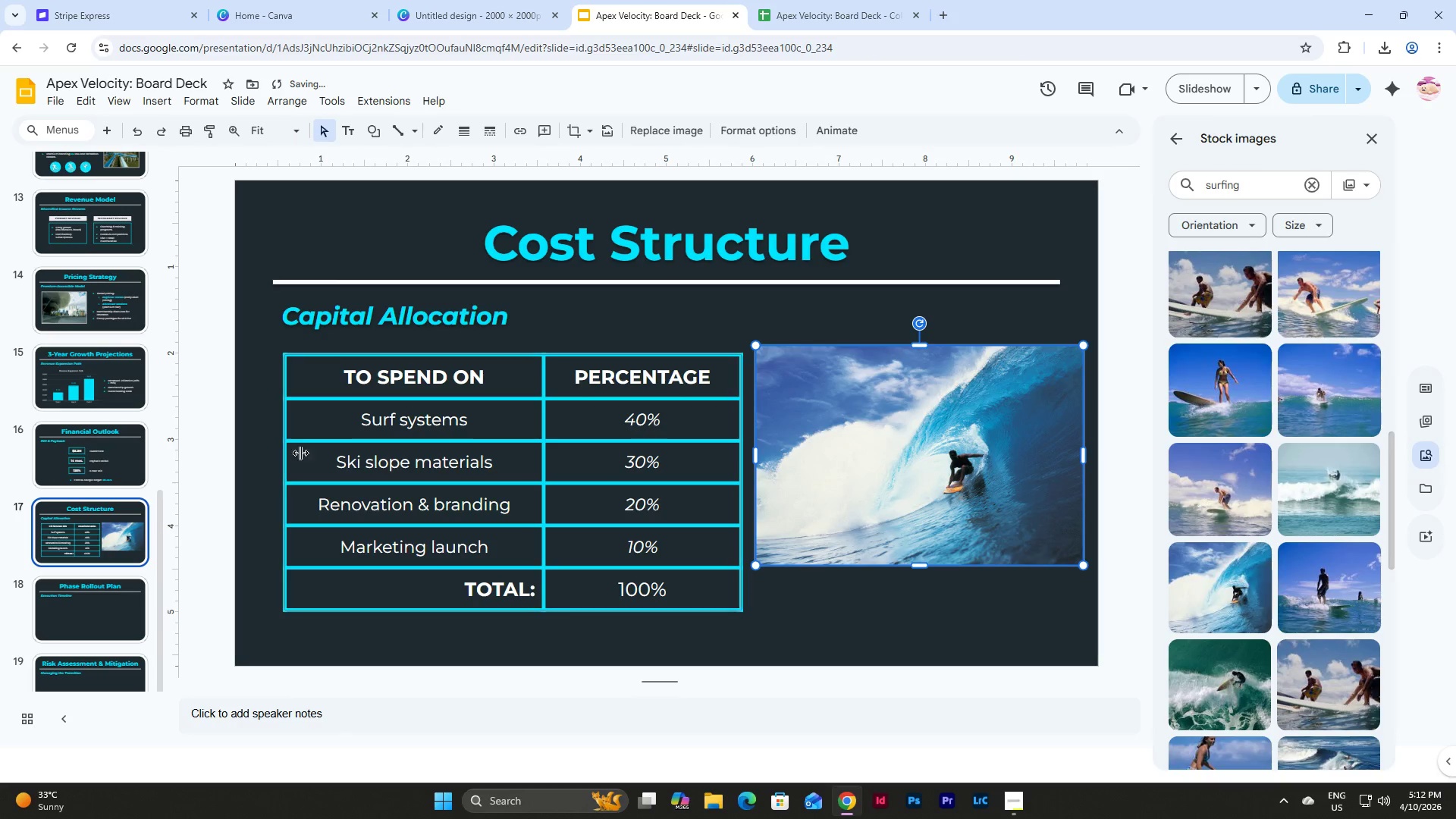 
scroll: coordinate [96, 387], scroll_direction: up, amount: 7.0
 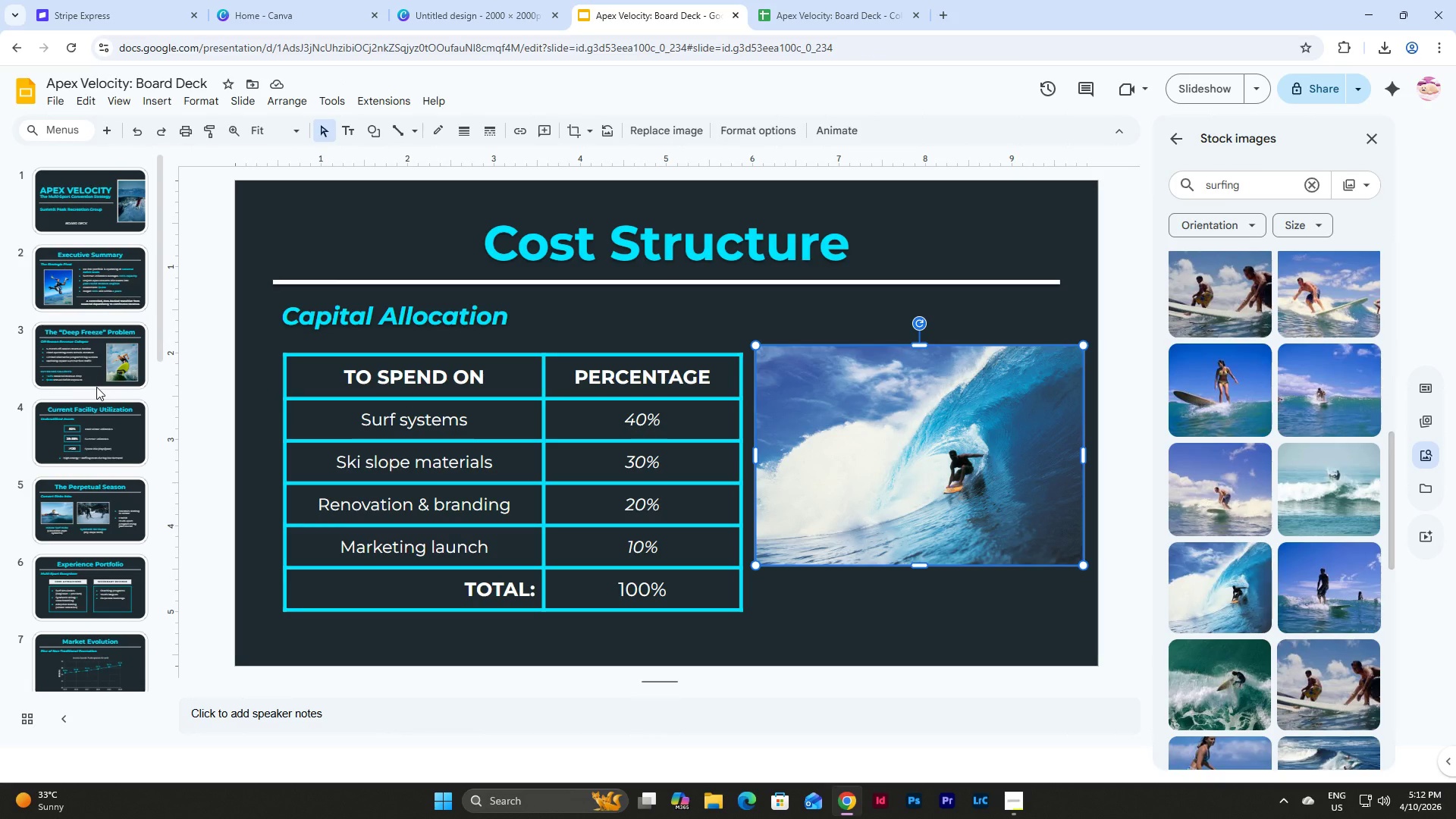 
scroll: coordinate [96, 387], scroll_direction: down, amount: 3.0
 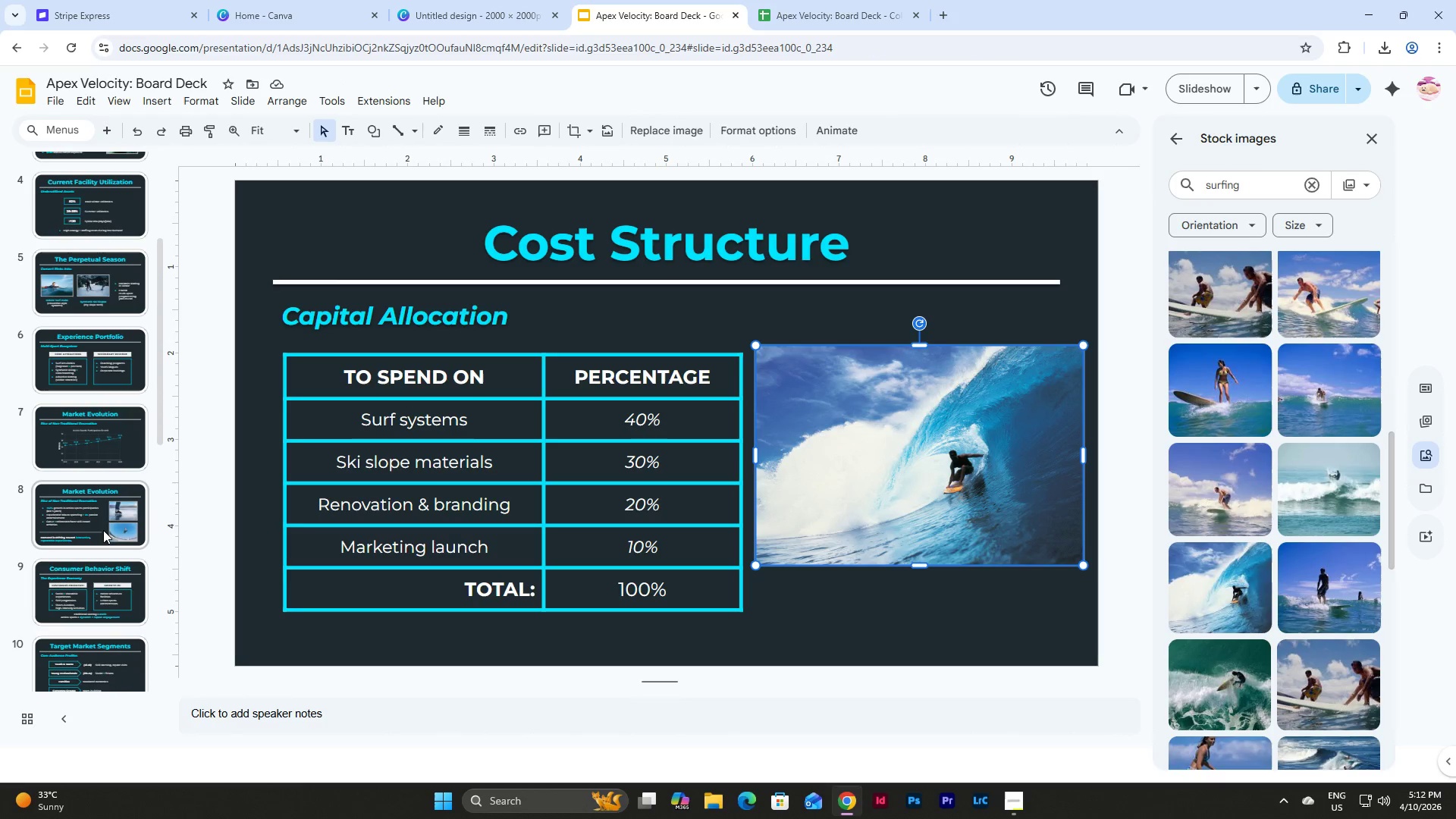 
left_click([103, 532])
 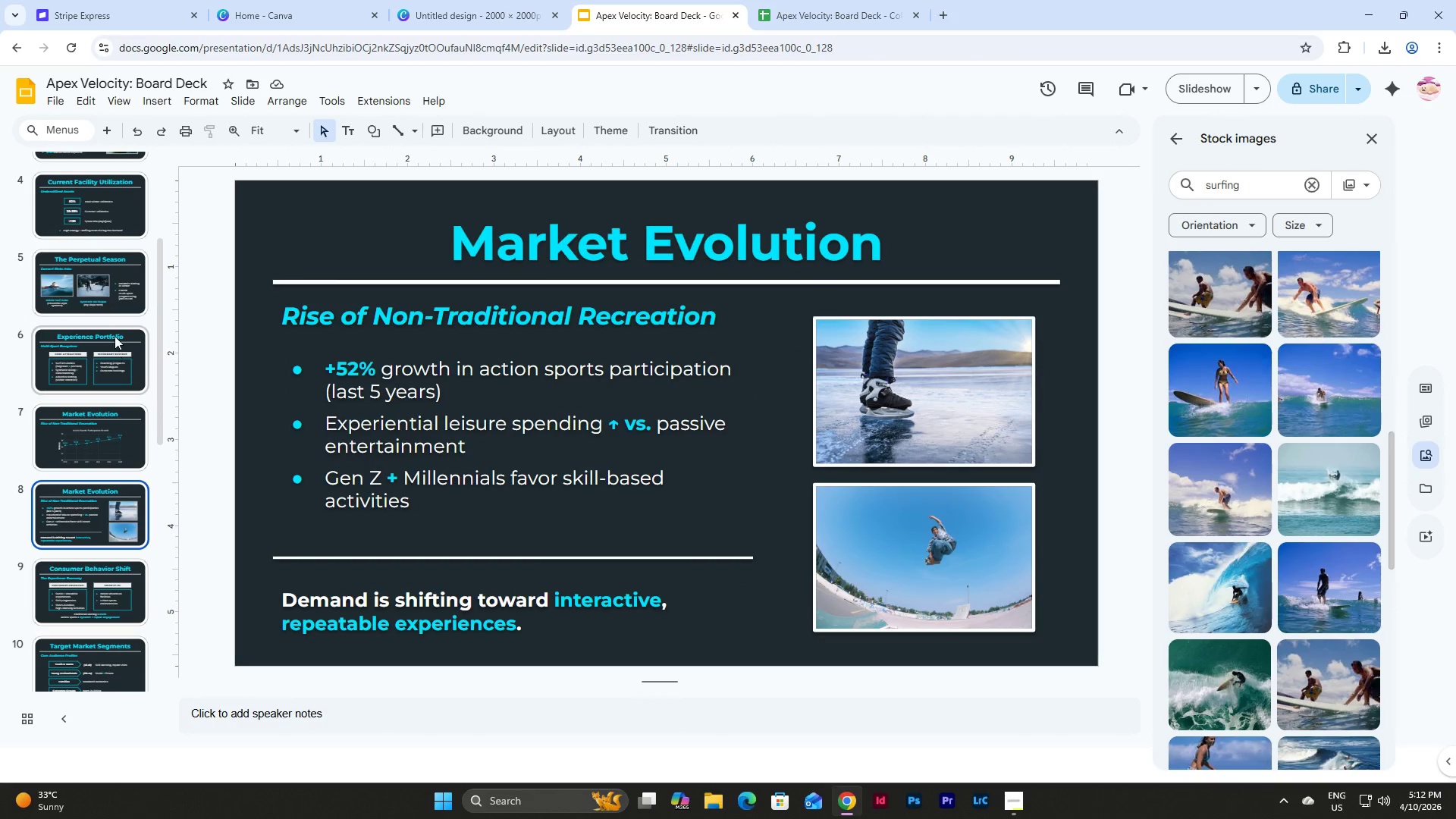 
left_click([99, 297])
 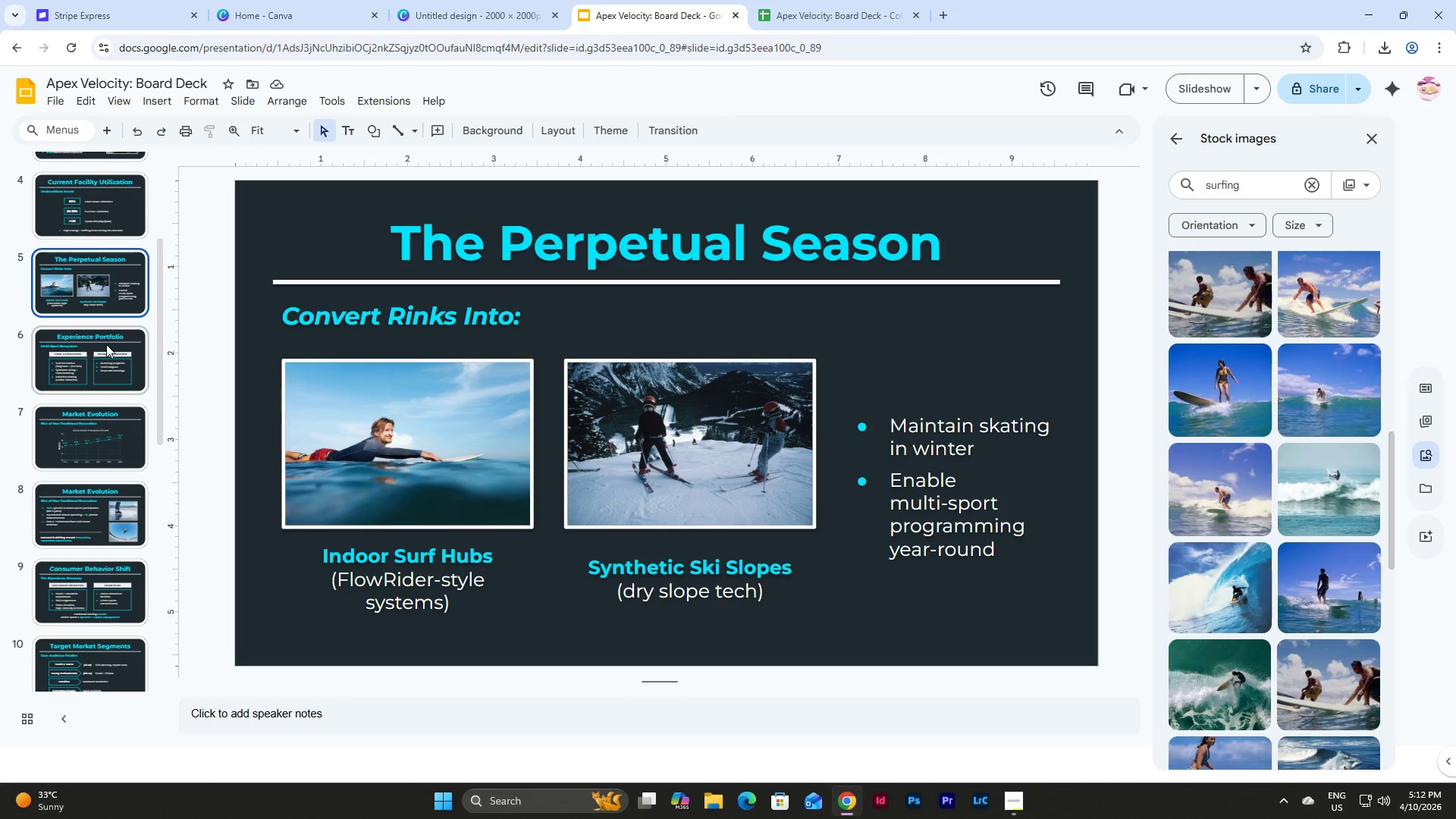 
scroll: coordinate [106, 344], scroll_direction: down, amount: 8.0
 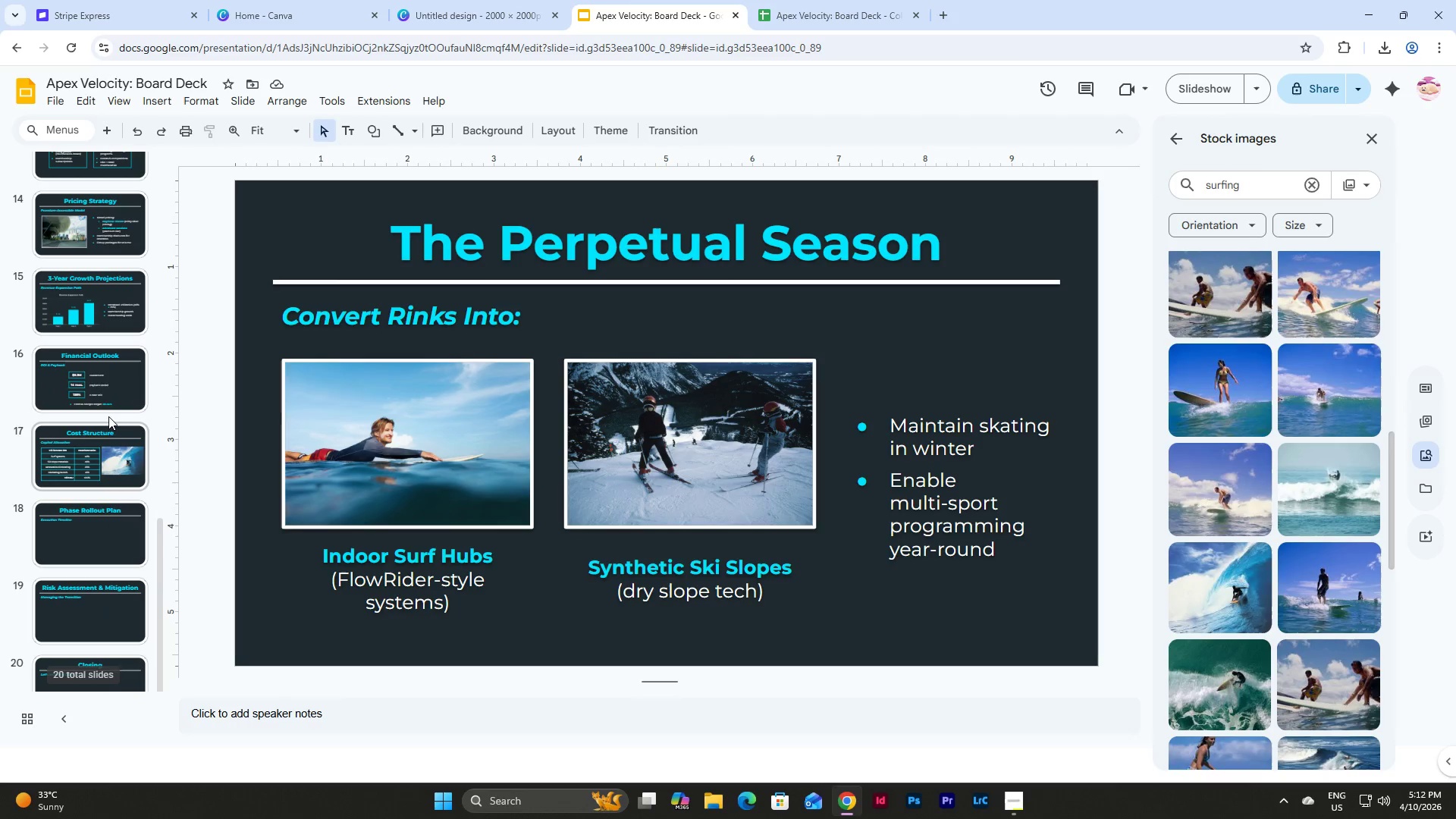 
left_click([108, 452])
 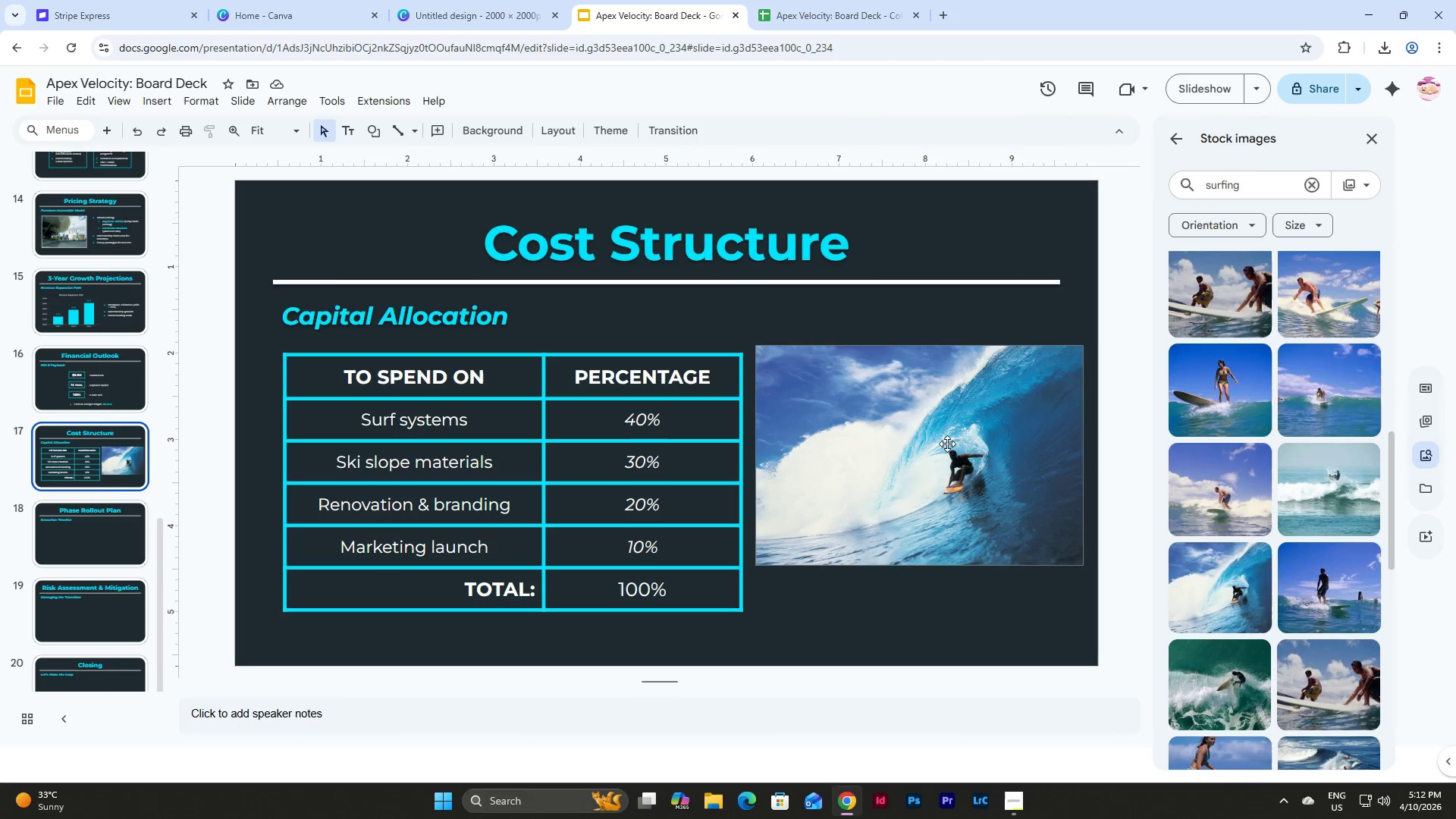 
left_click_drag(start_coordinate=[947, 444], to_coordinate=[934, 472])
 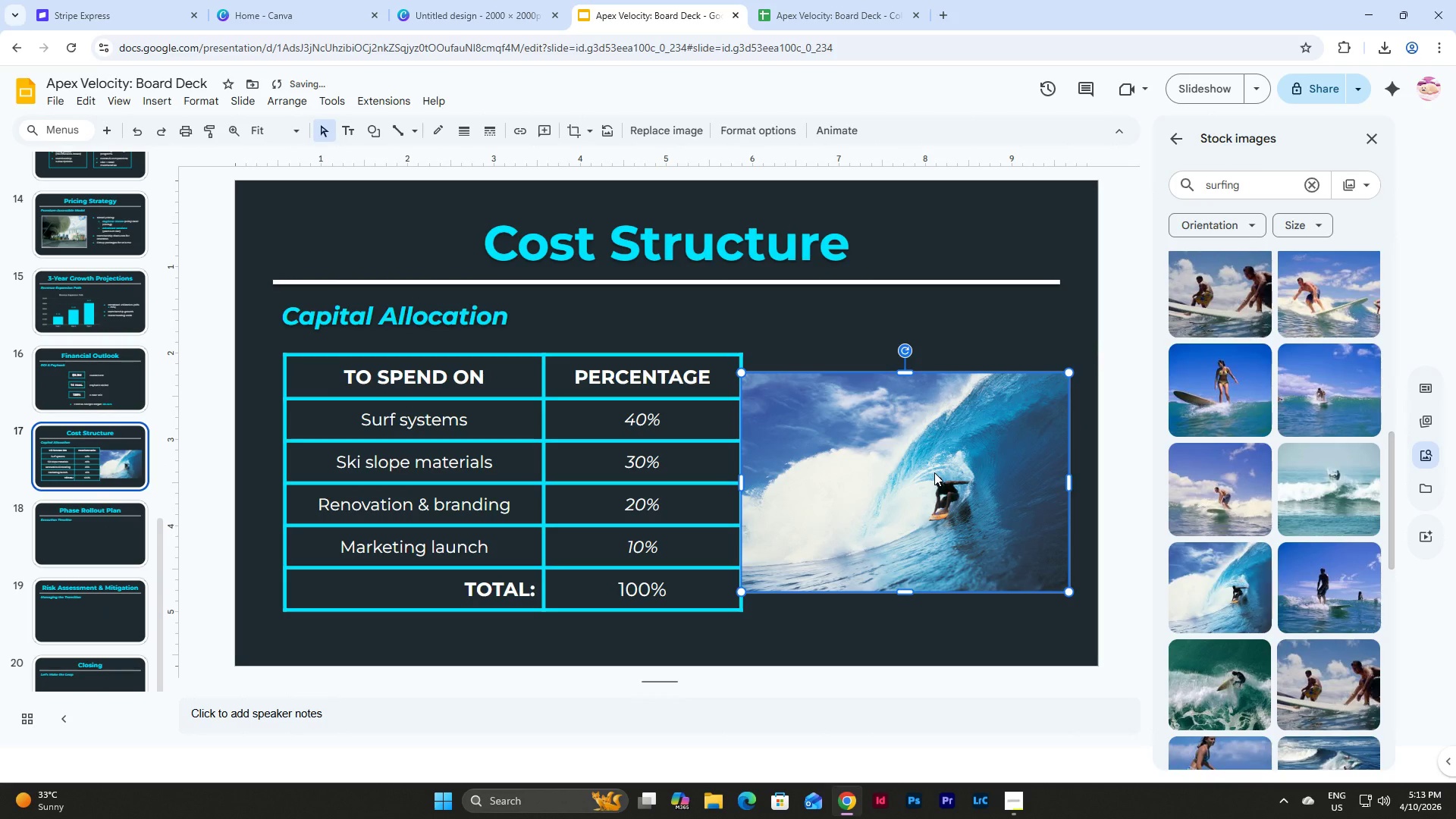 
left_click_drag(start_coordinate=[934, 472], to_coordinate=[924, 472])
 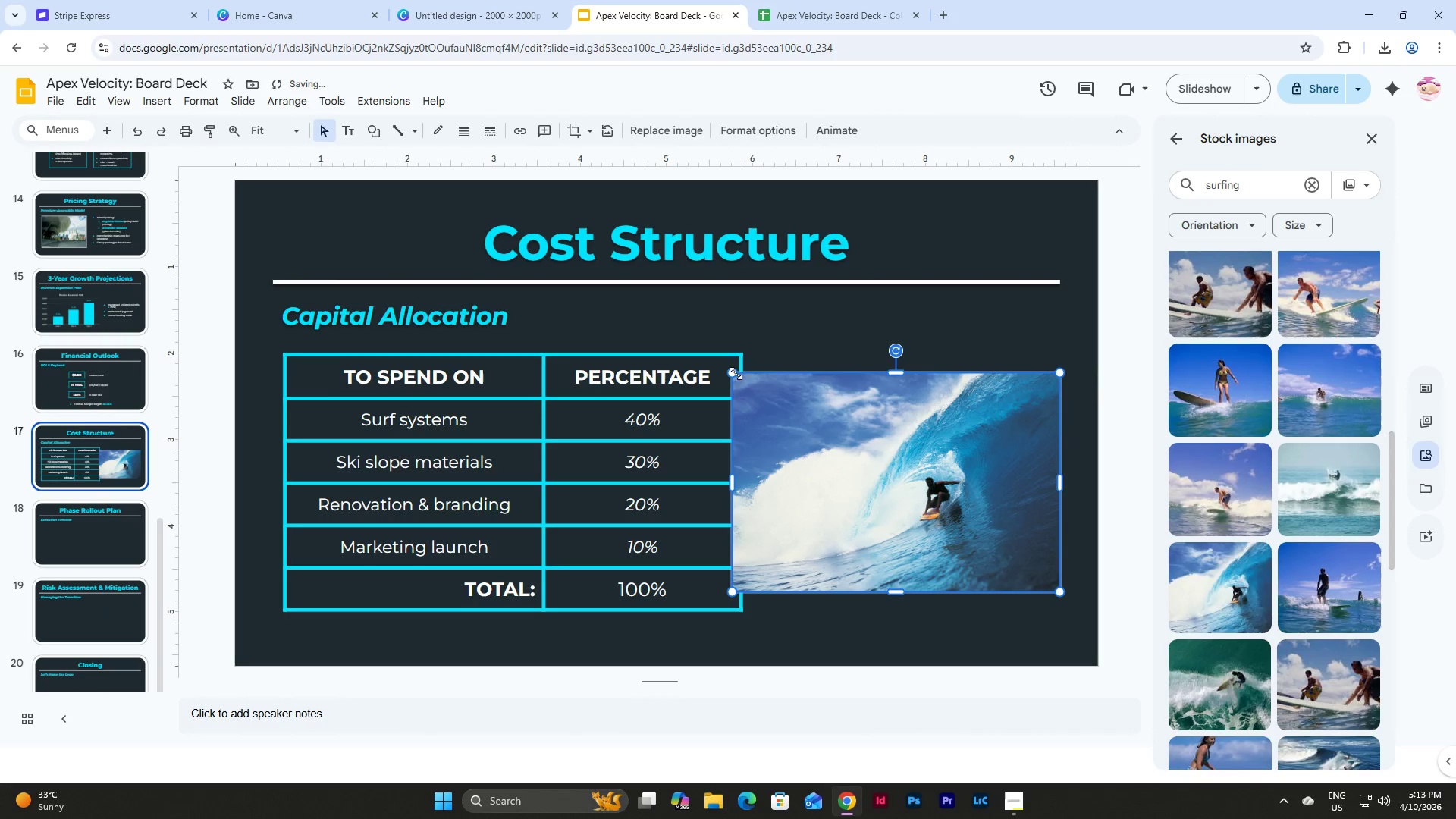 
left_click_drag(start_coordinate=[733, 375], to_coordinate=[792, 420])
 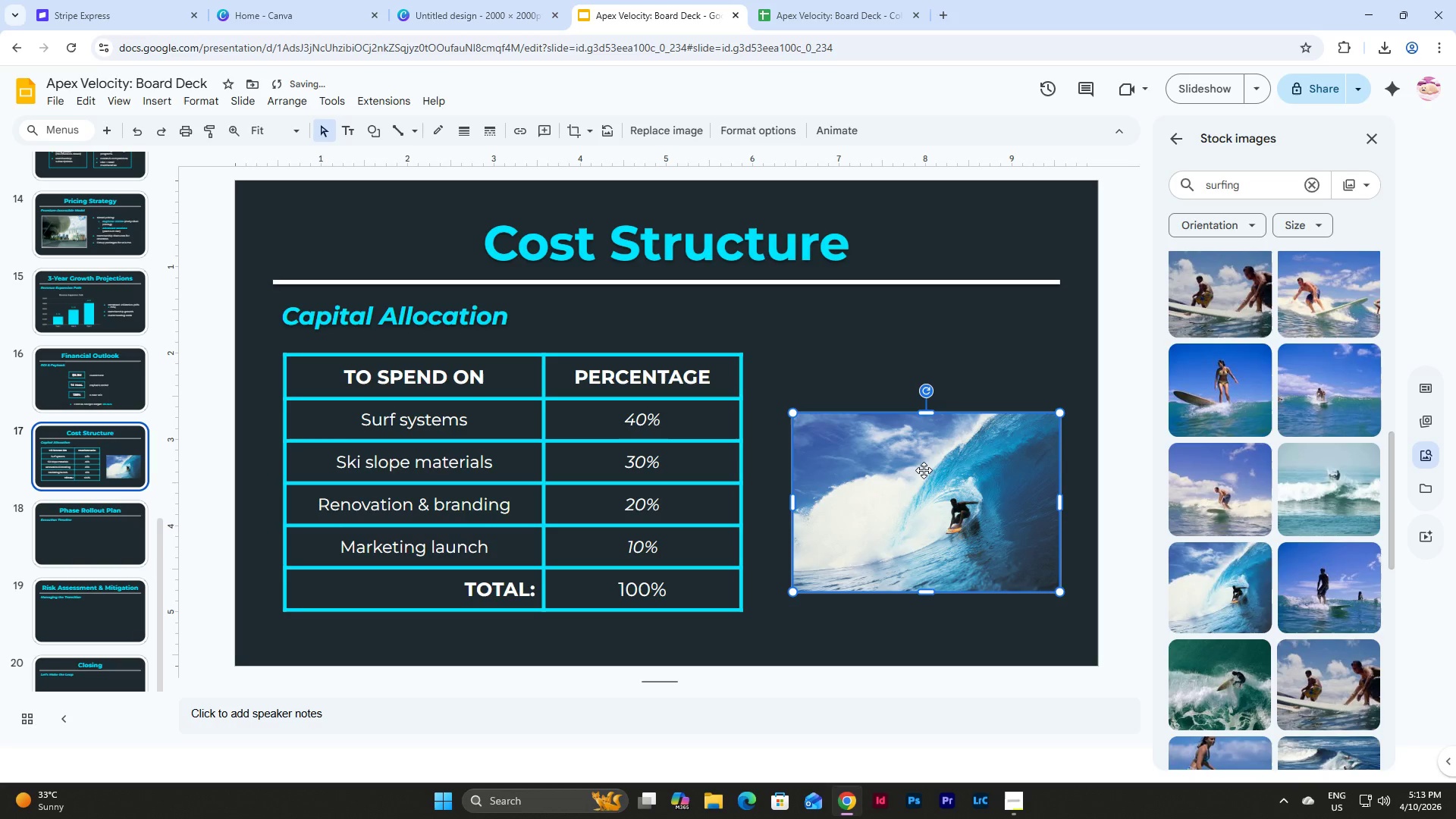 
left_click_drag(start_coordinate=[924, 470], to_coordinate=[908, 449])
 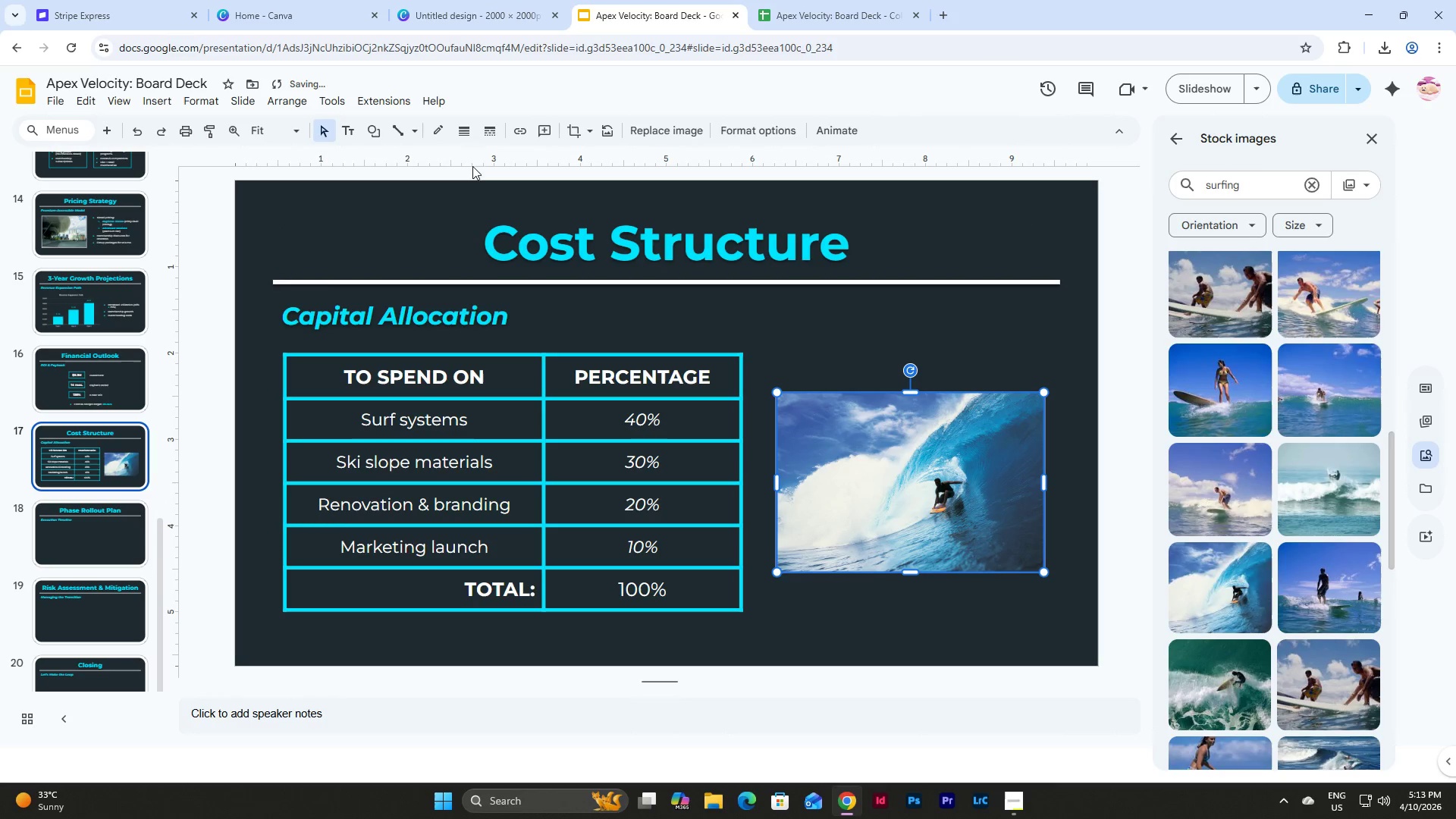 
left_click([467, 130])
 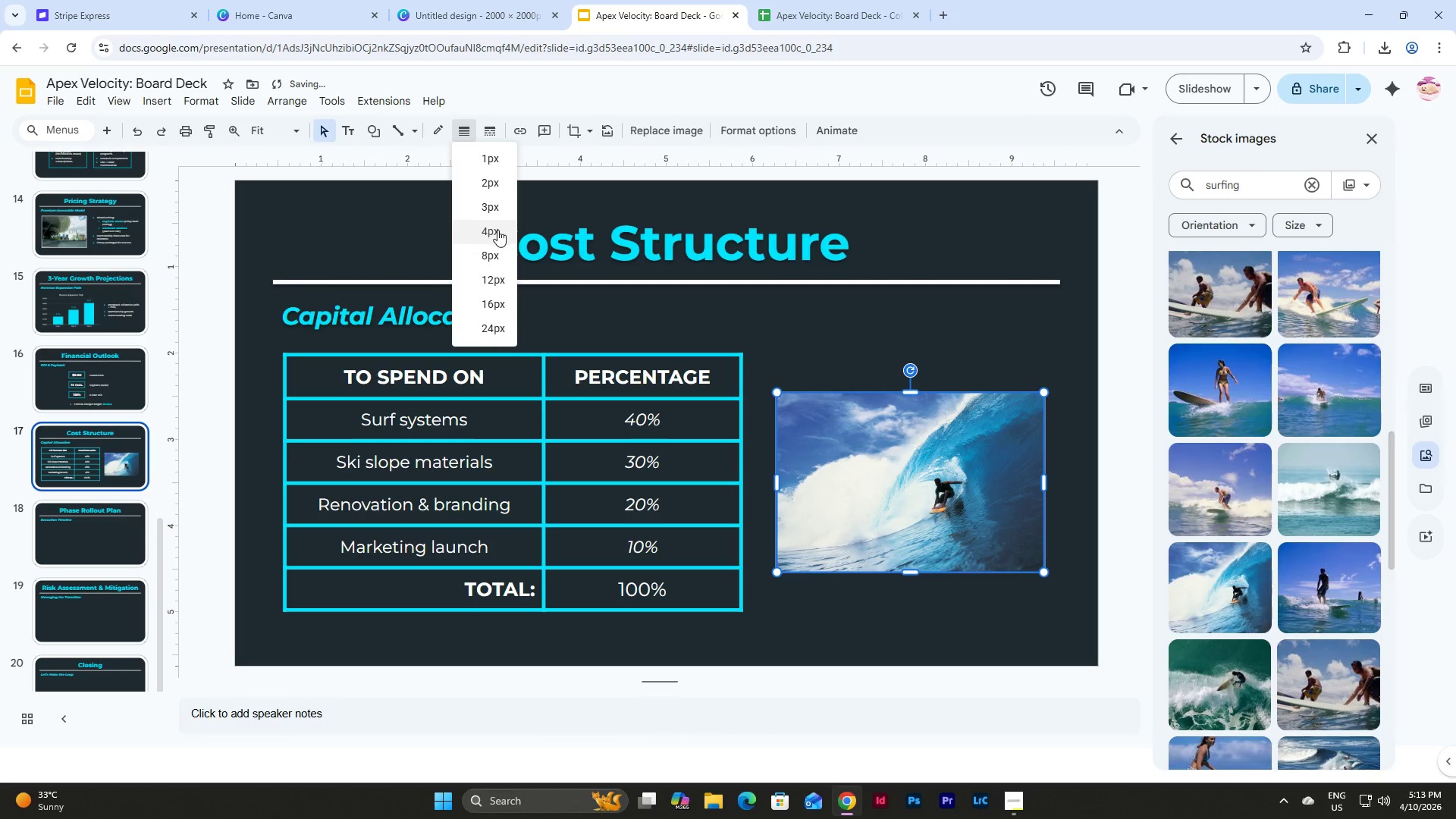 
left_click([498, 234])
 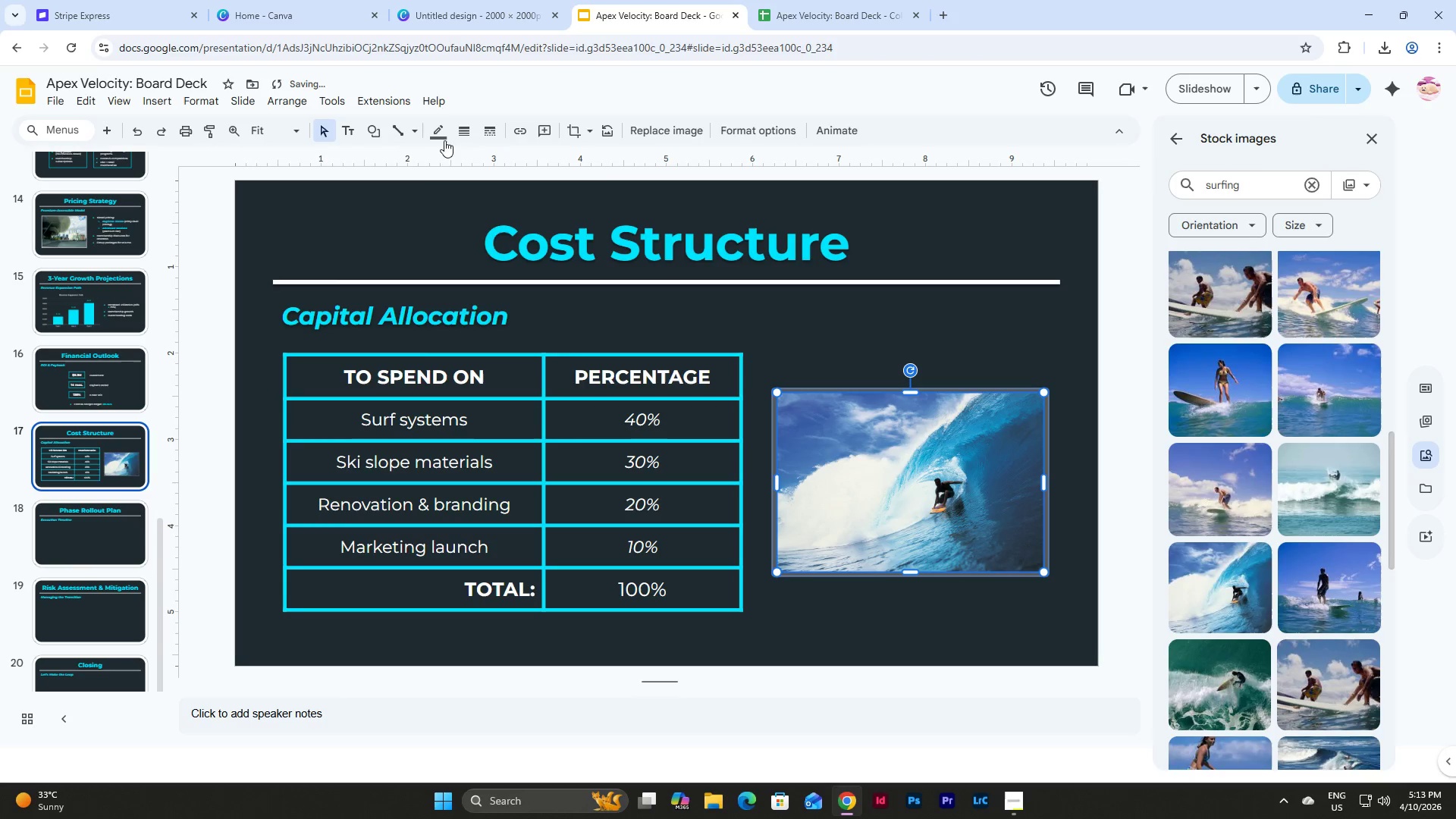 
left_click([438, 132])
 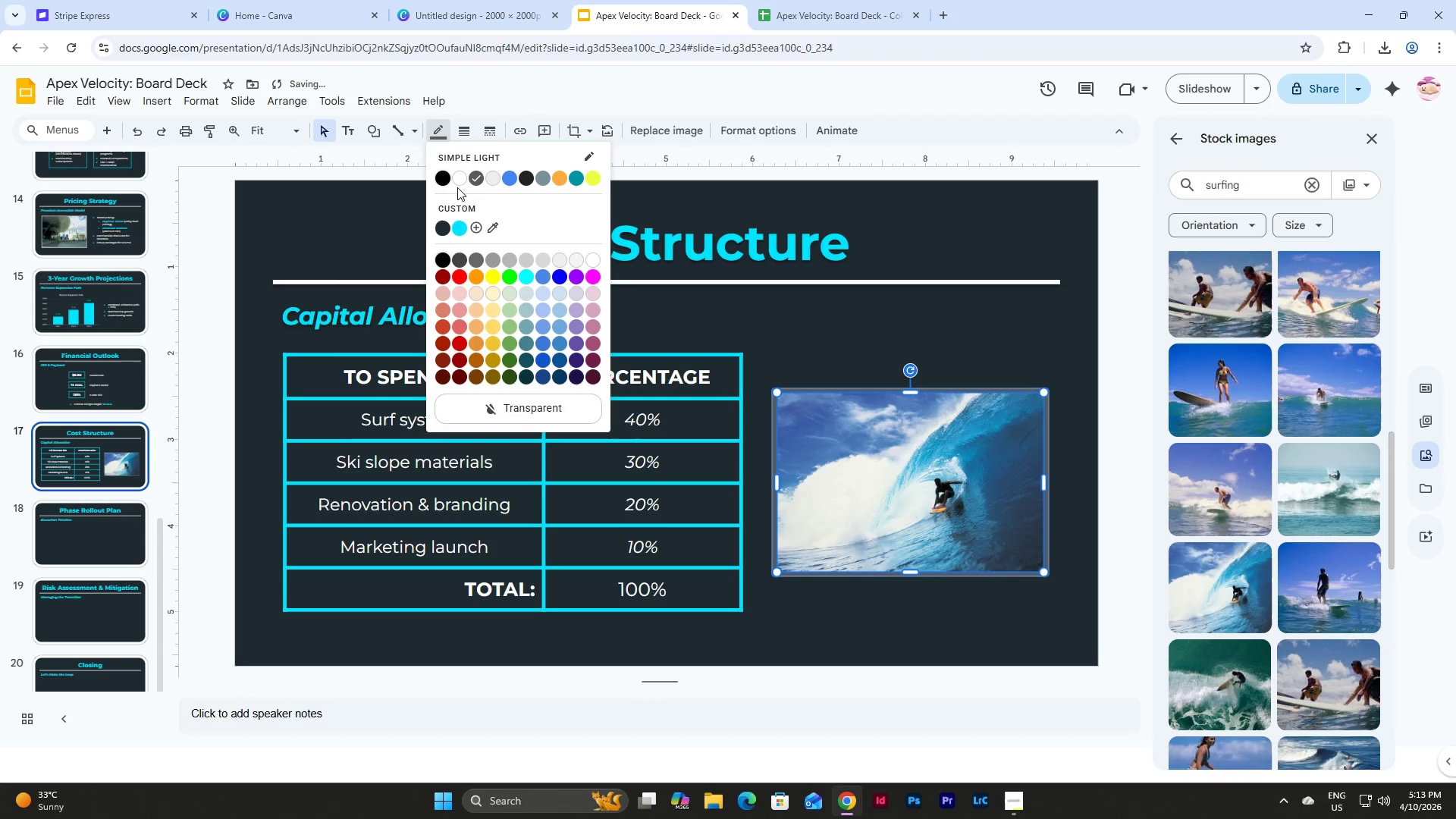 
left_click([457, 177])
 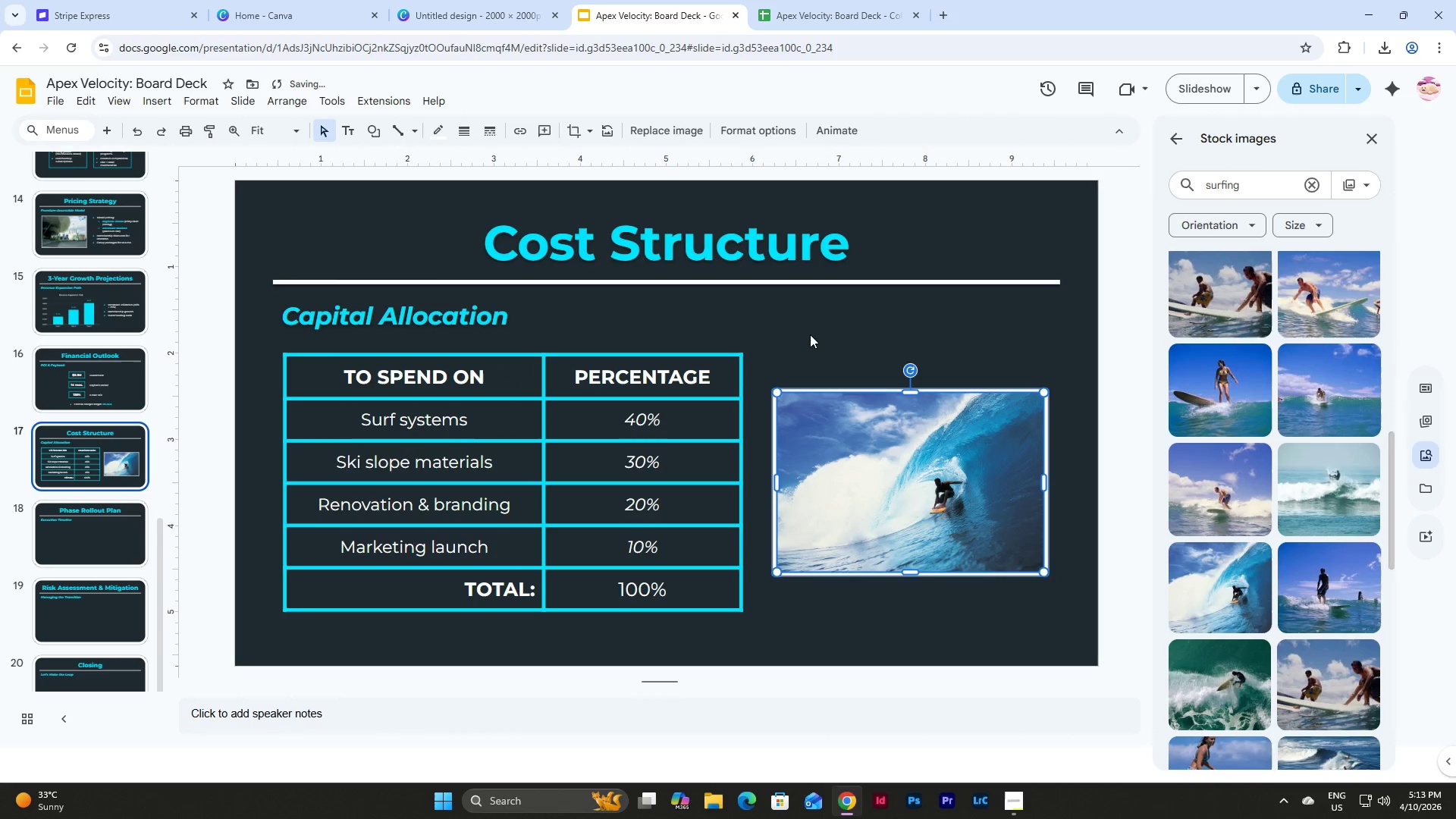 
left_click([868, 346])
 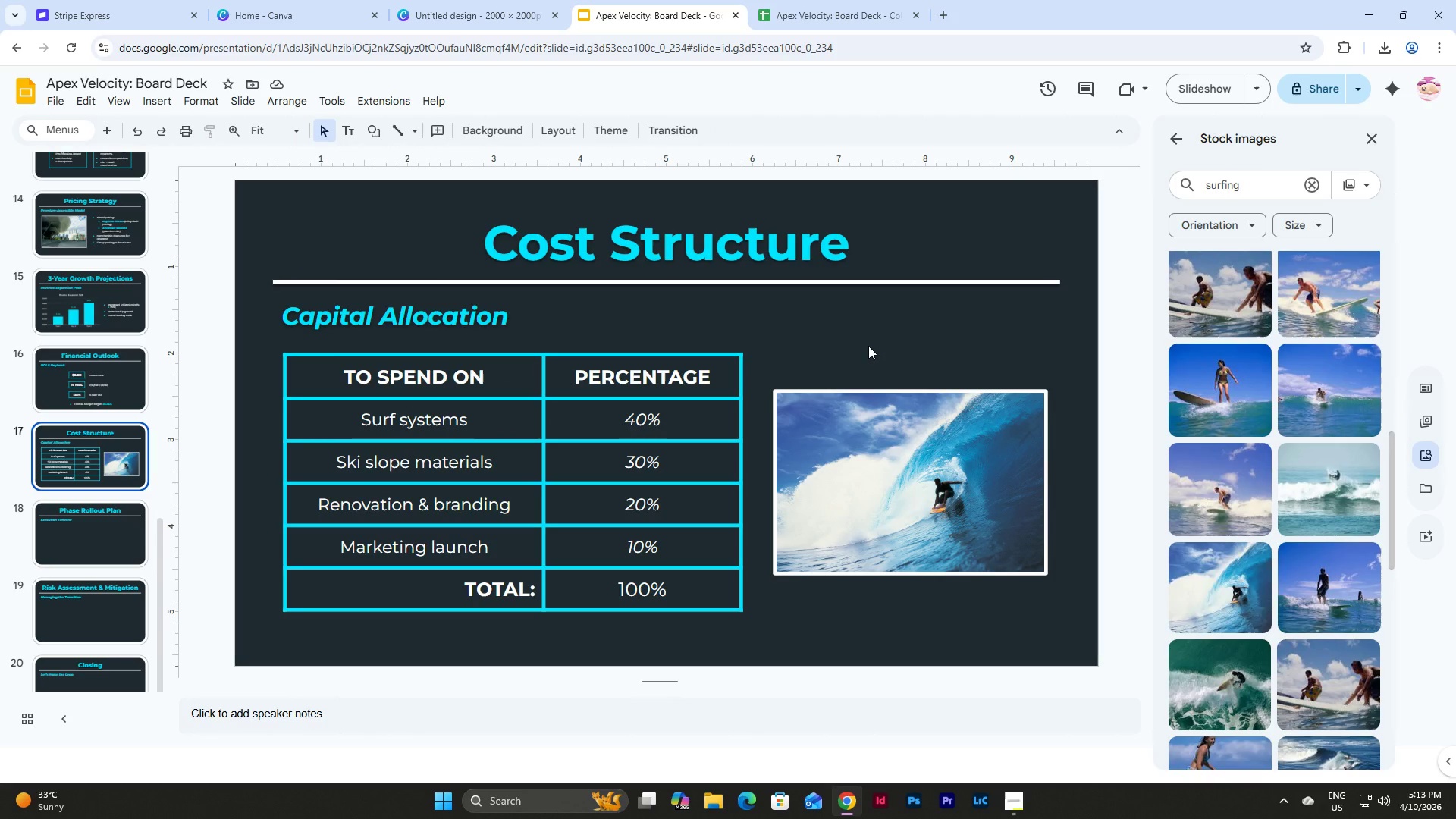 
wait(10.44)
 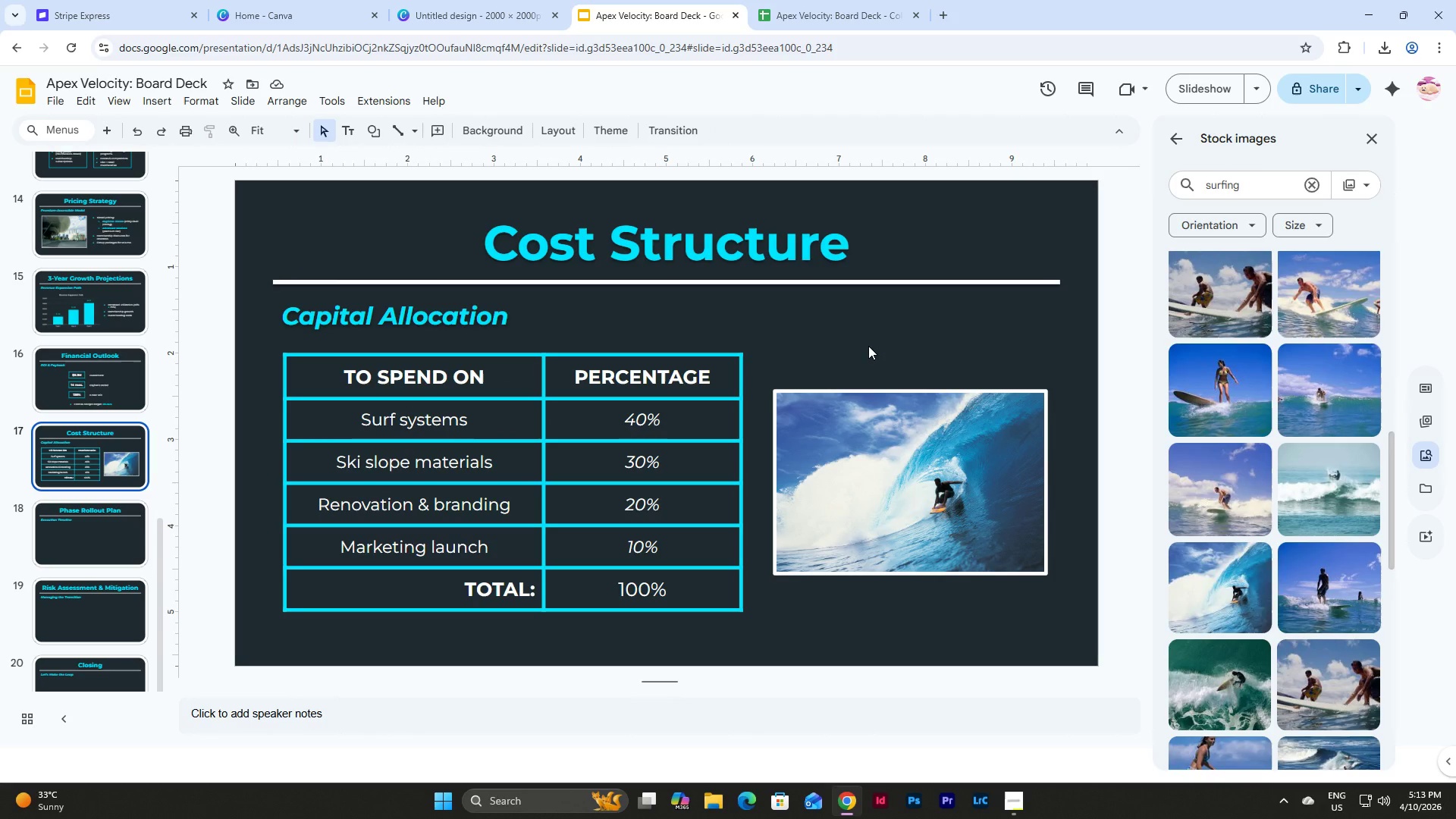 
left_click([632, 354])
 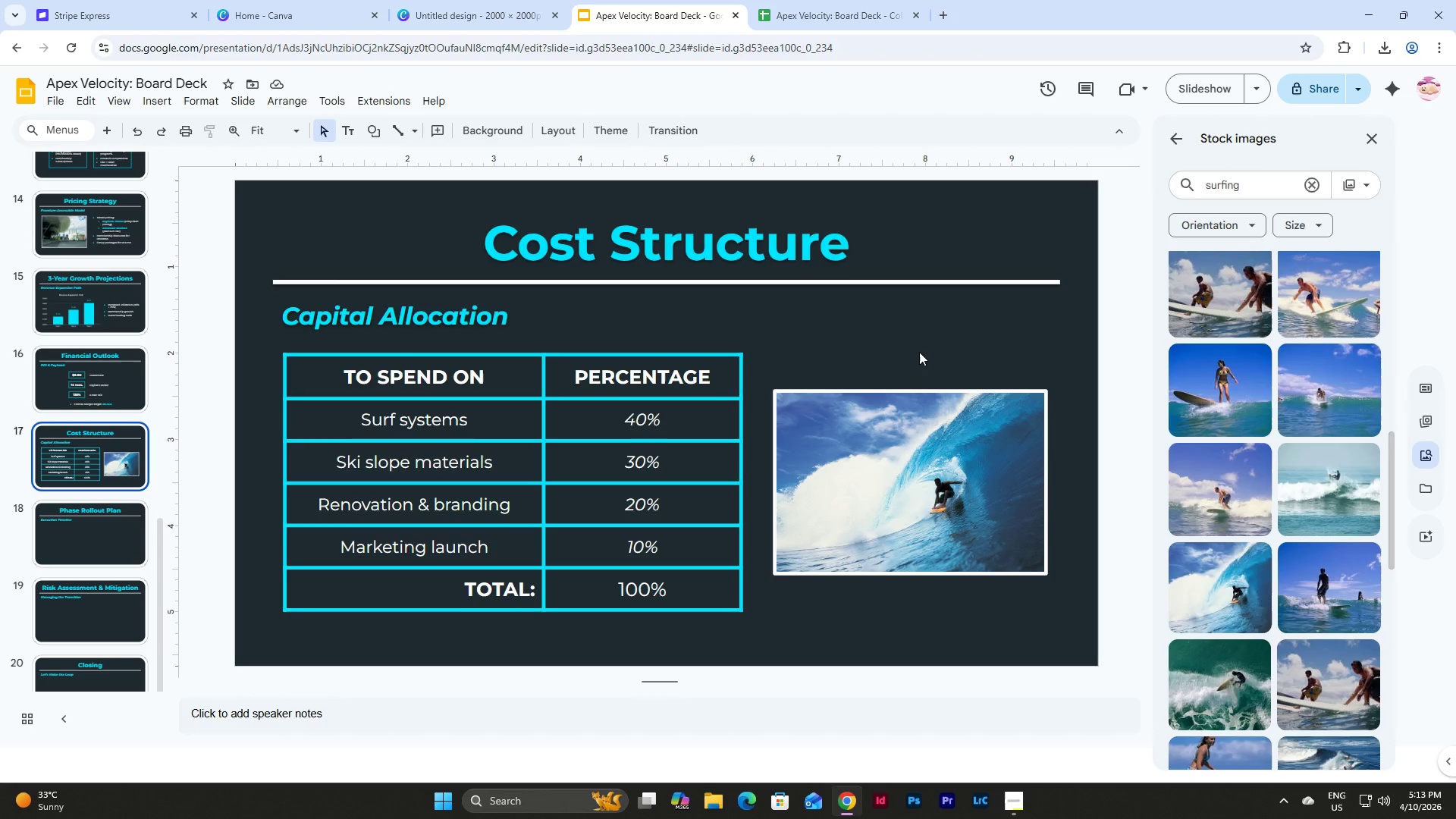 
wait(6.41)
 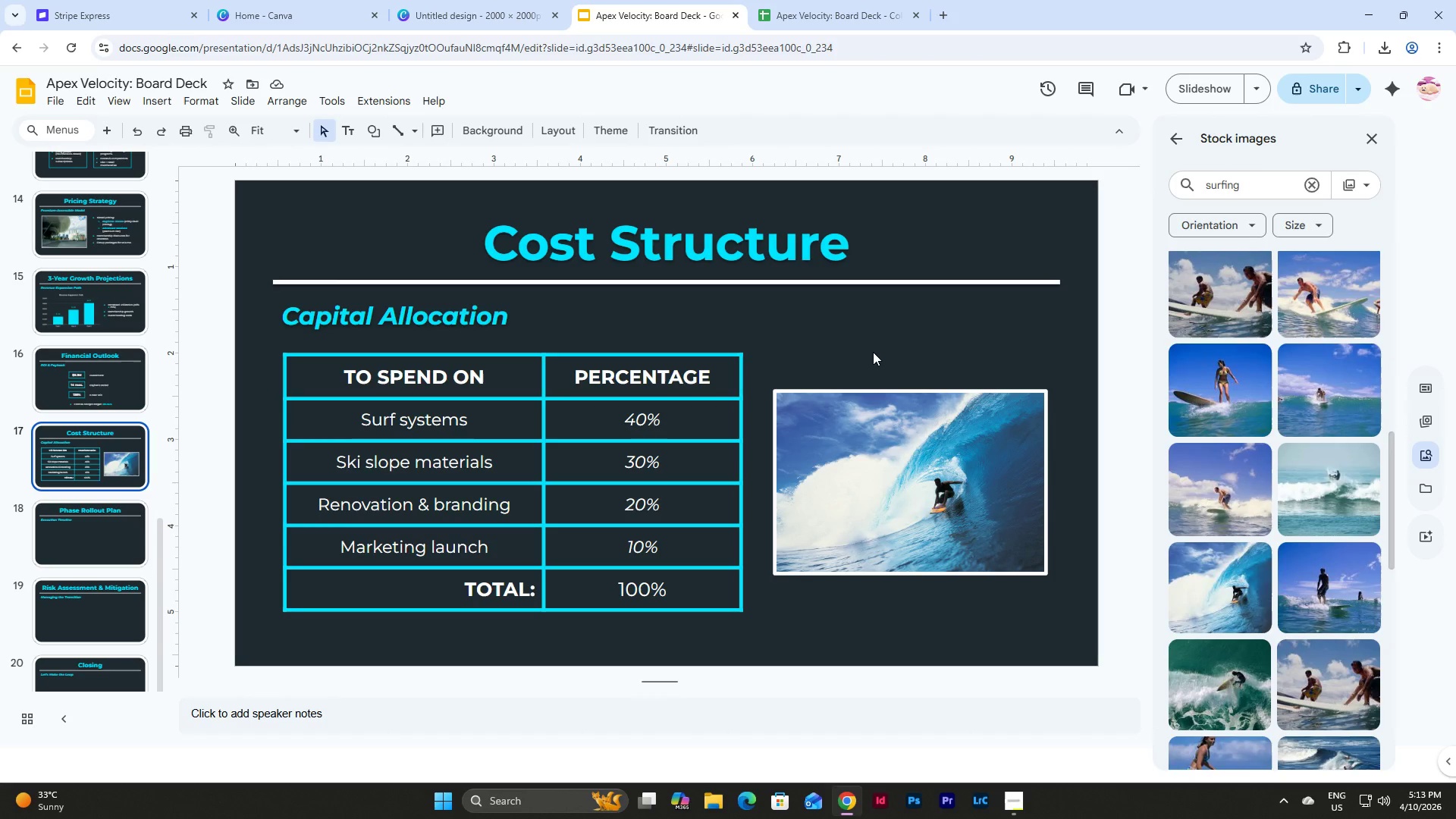 
left_click_drag(start_coordinate=[266, 378], to_coordinate=[915, 488])
 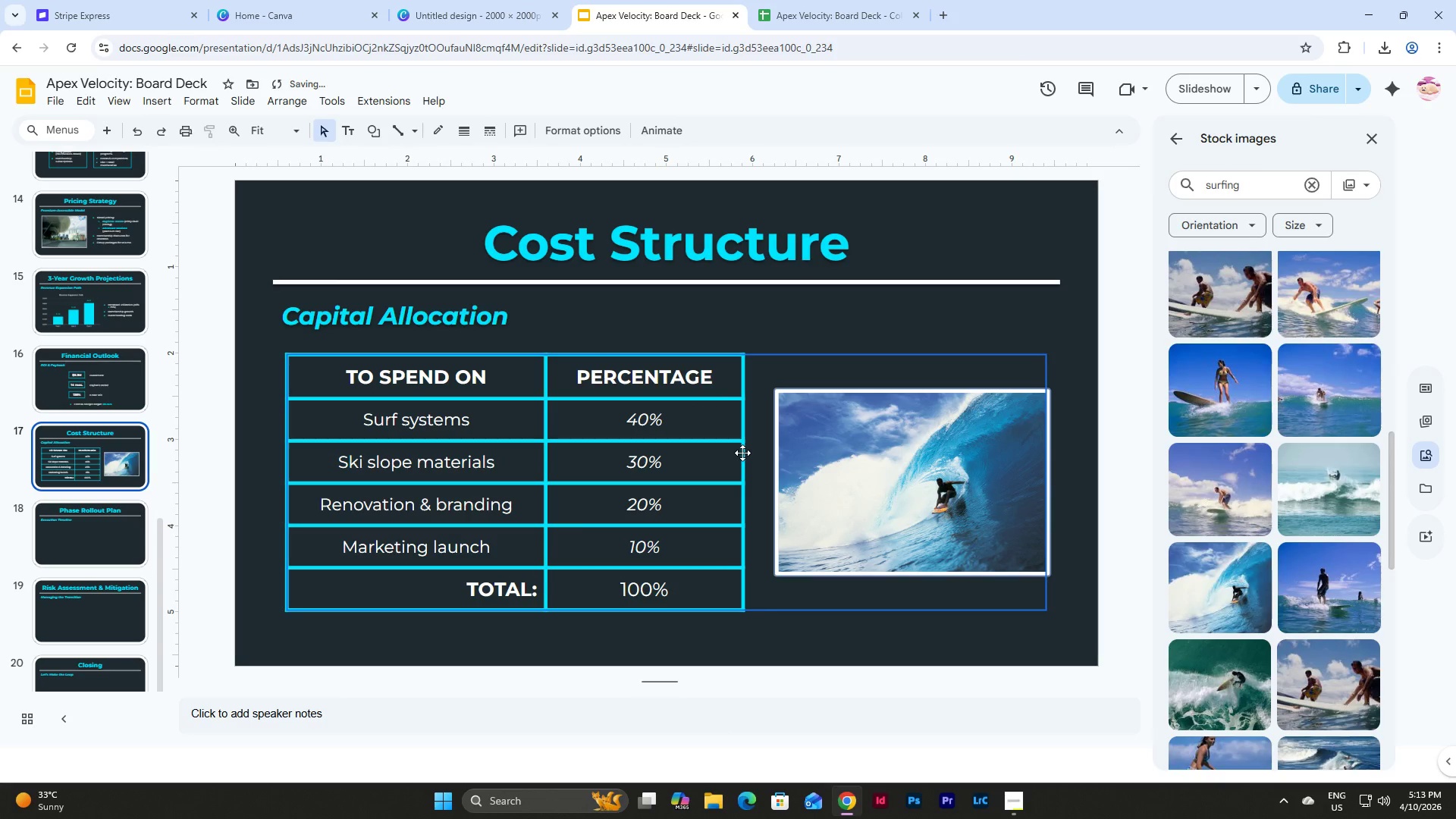 
wait(5.66)
 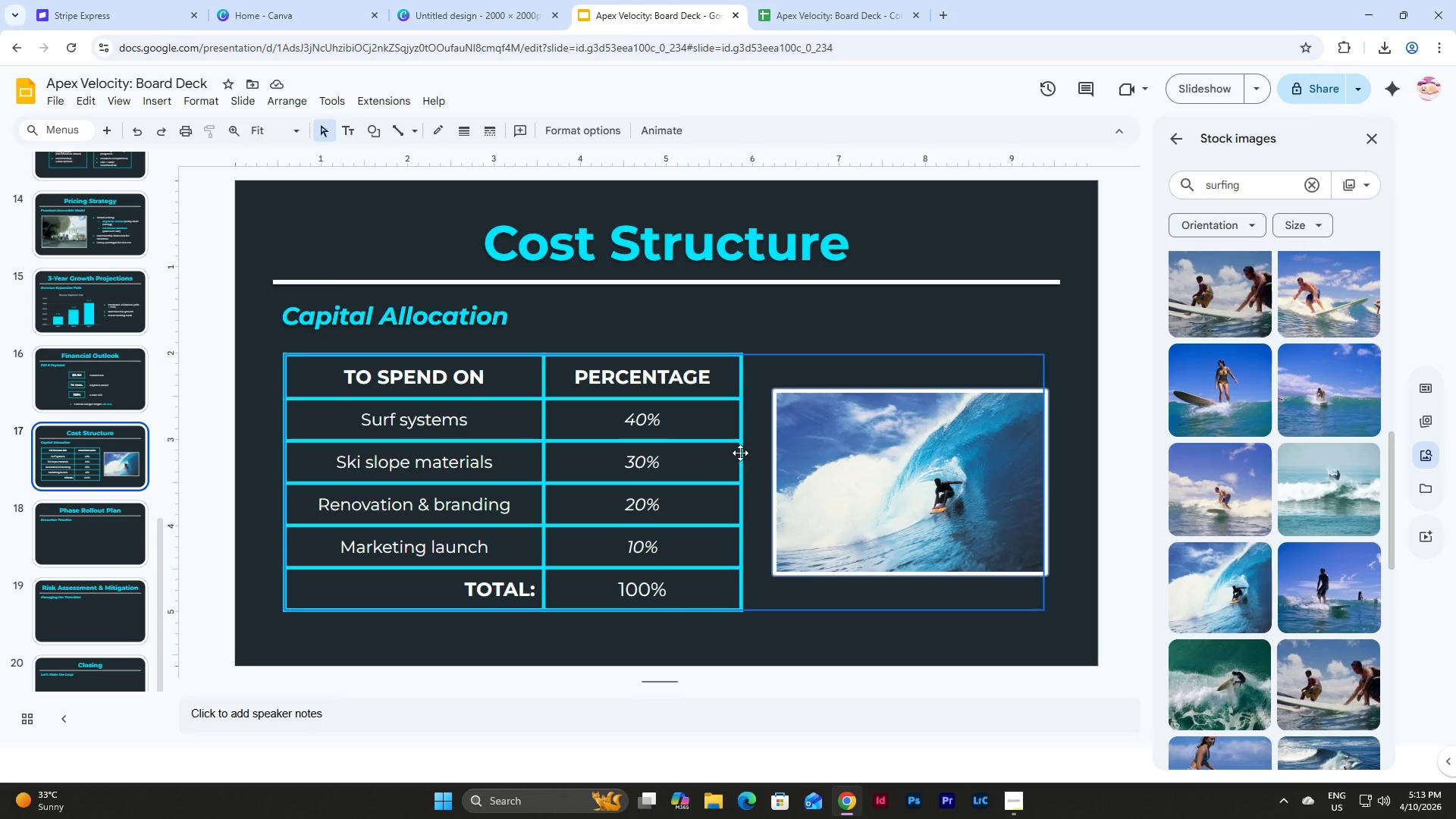 
left_click([842, 313])
 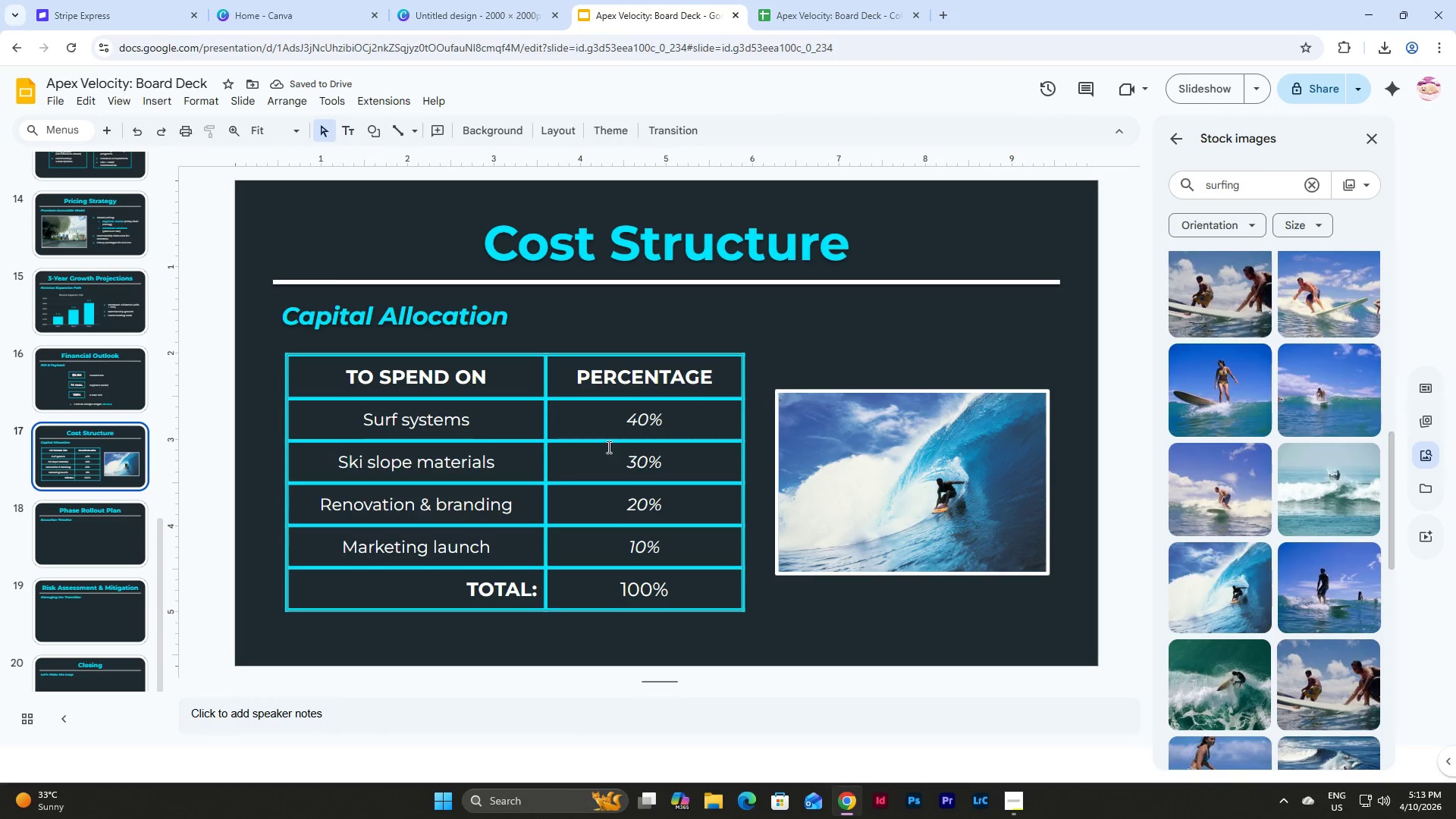 
scroll: coordinate [76, 368], scroll_direction: up, amount: 2.0
 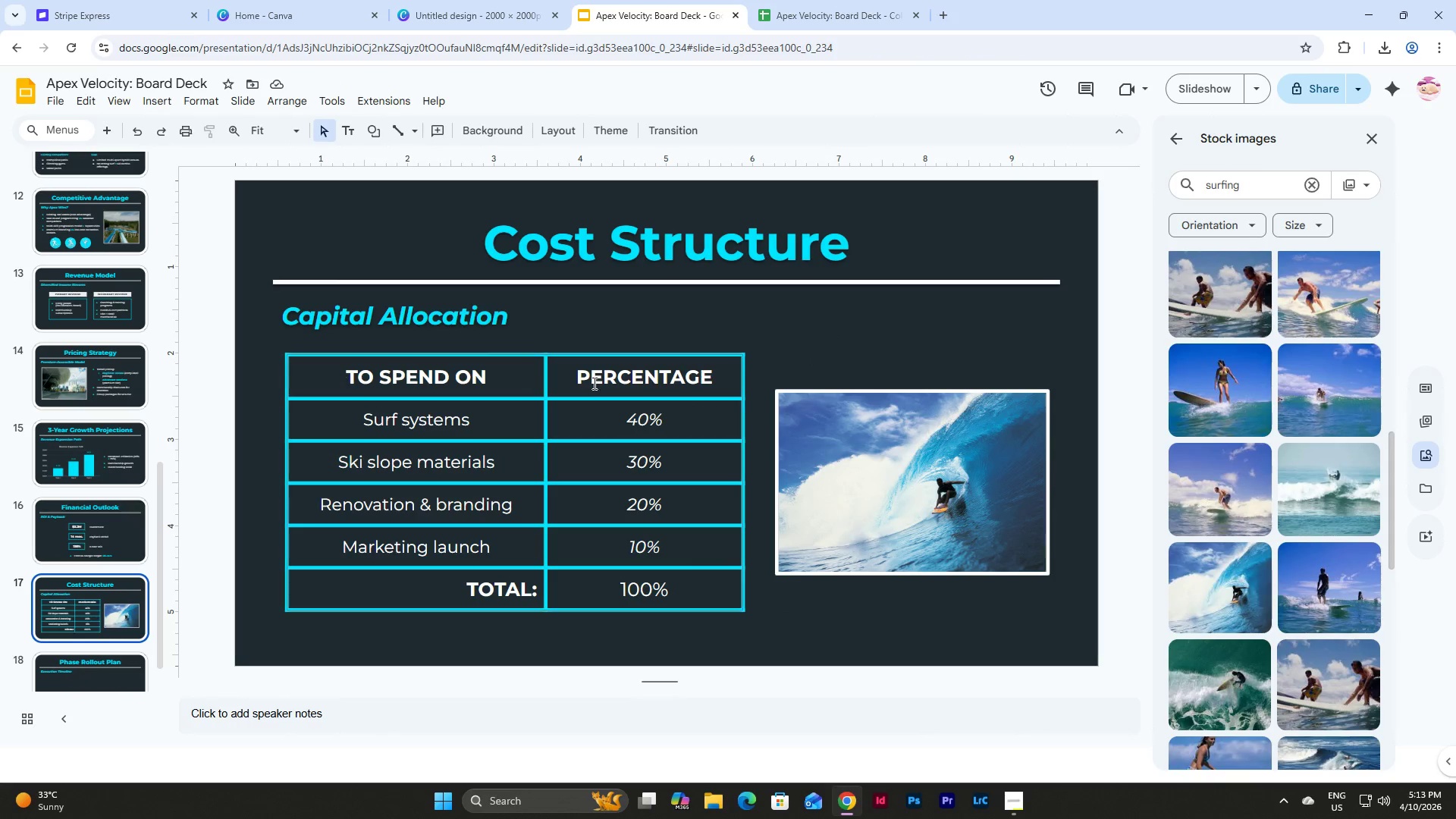 
left_click([845, 447])
 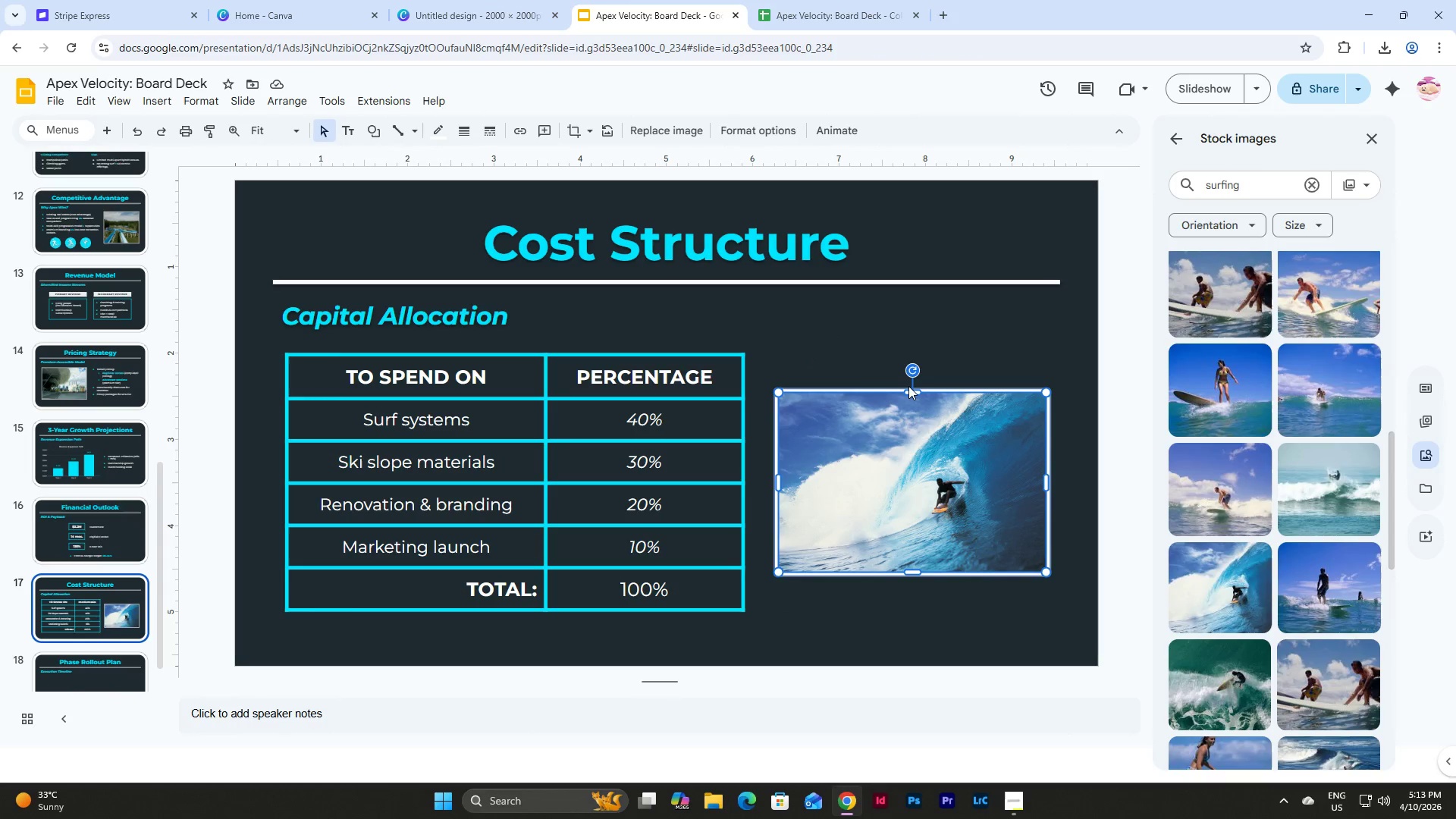 
left_click_drag(start_coordinate=[909, 390], to_coordinate=[908, 354])
 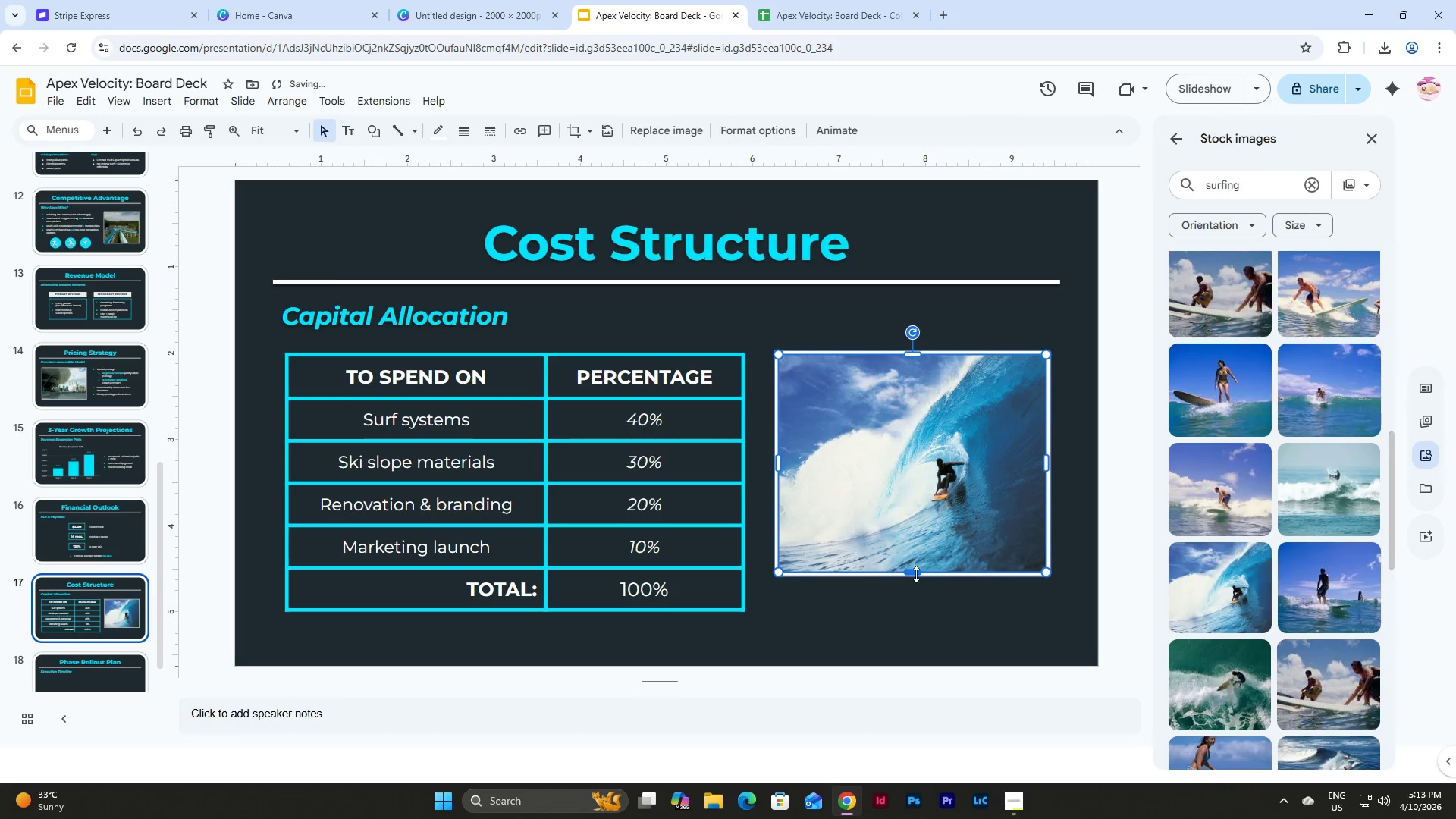 
left_click_drag(start_coordinate=[916, 574], to_coordinate=[916, 609])
 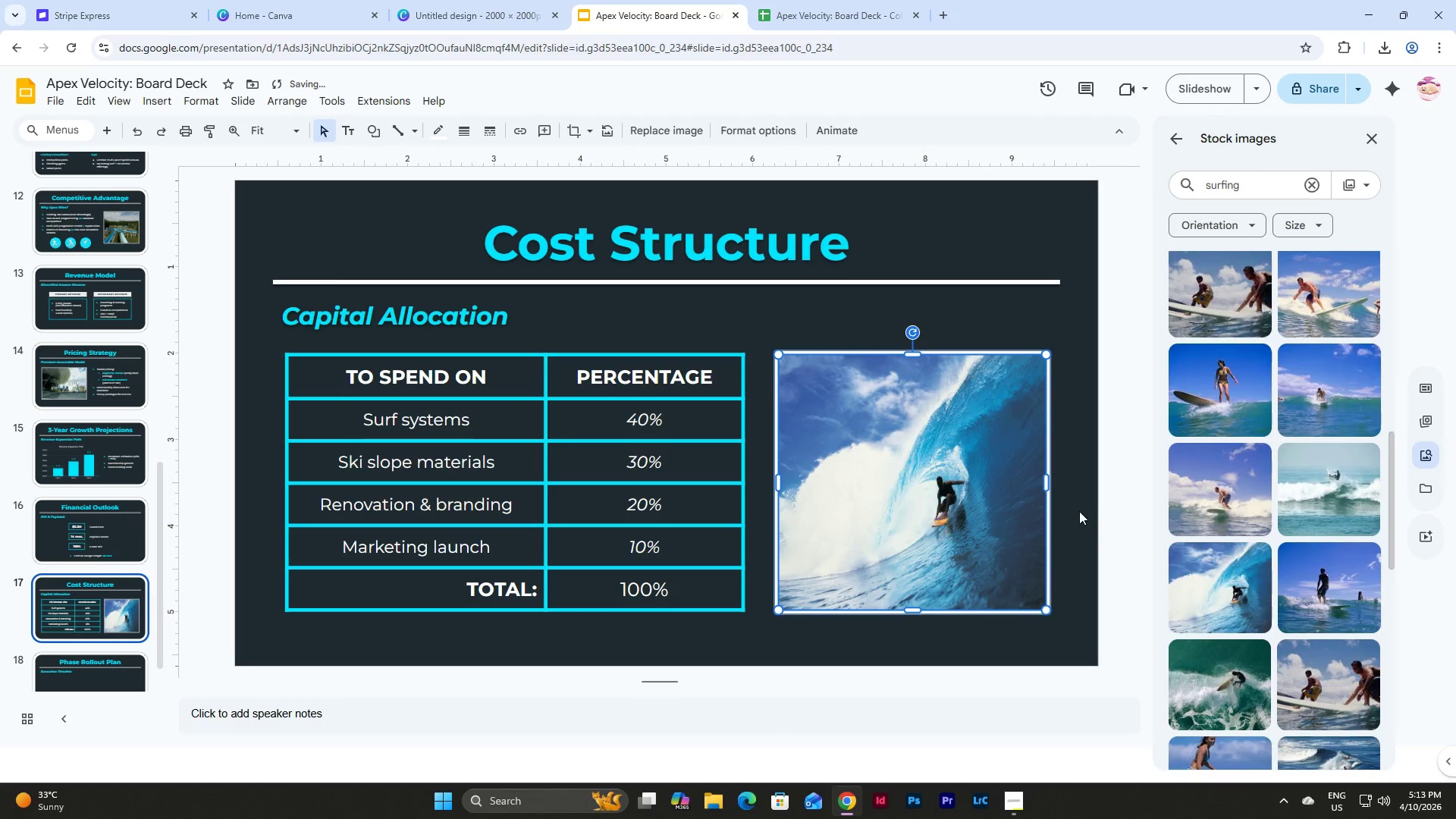 
left_click([1078, 508])
 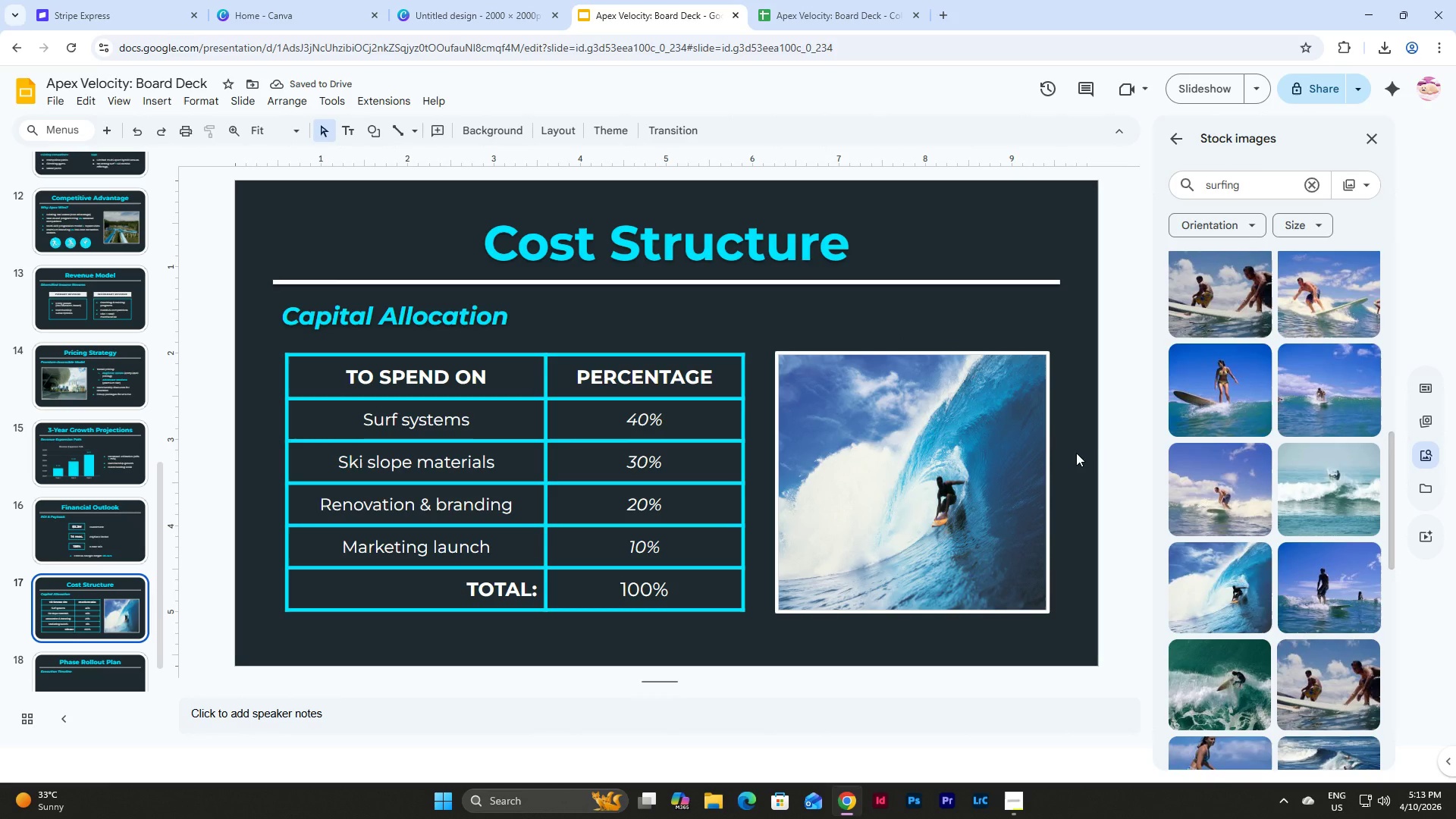 
left_click_drag(start_coordinate=[1072, 625], to_coordinate=[259, 187])
 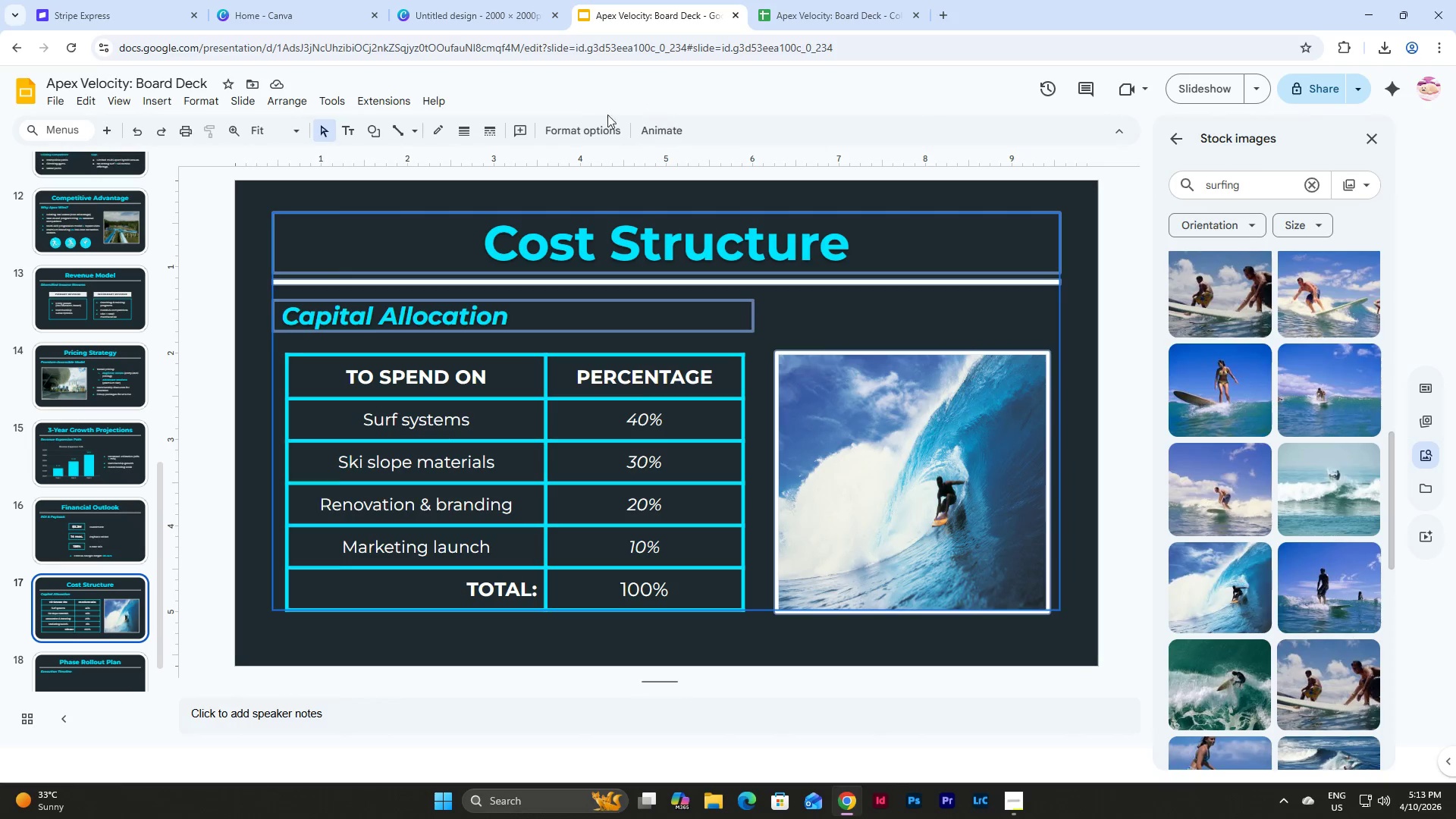 
left_click([566, 126])
 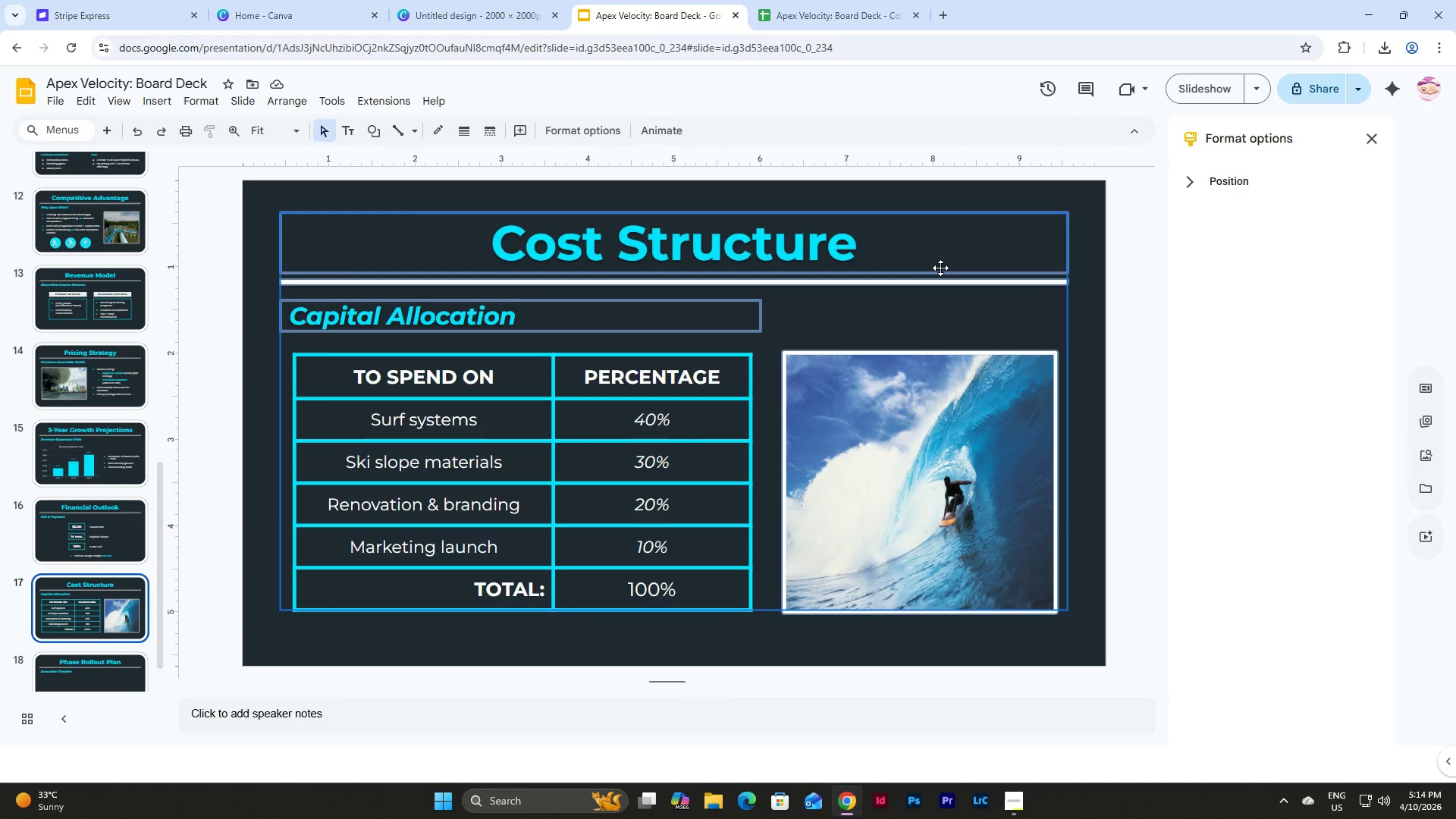 
wait(5.66)
 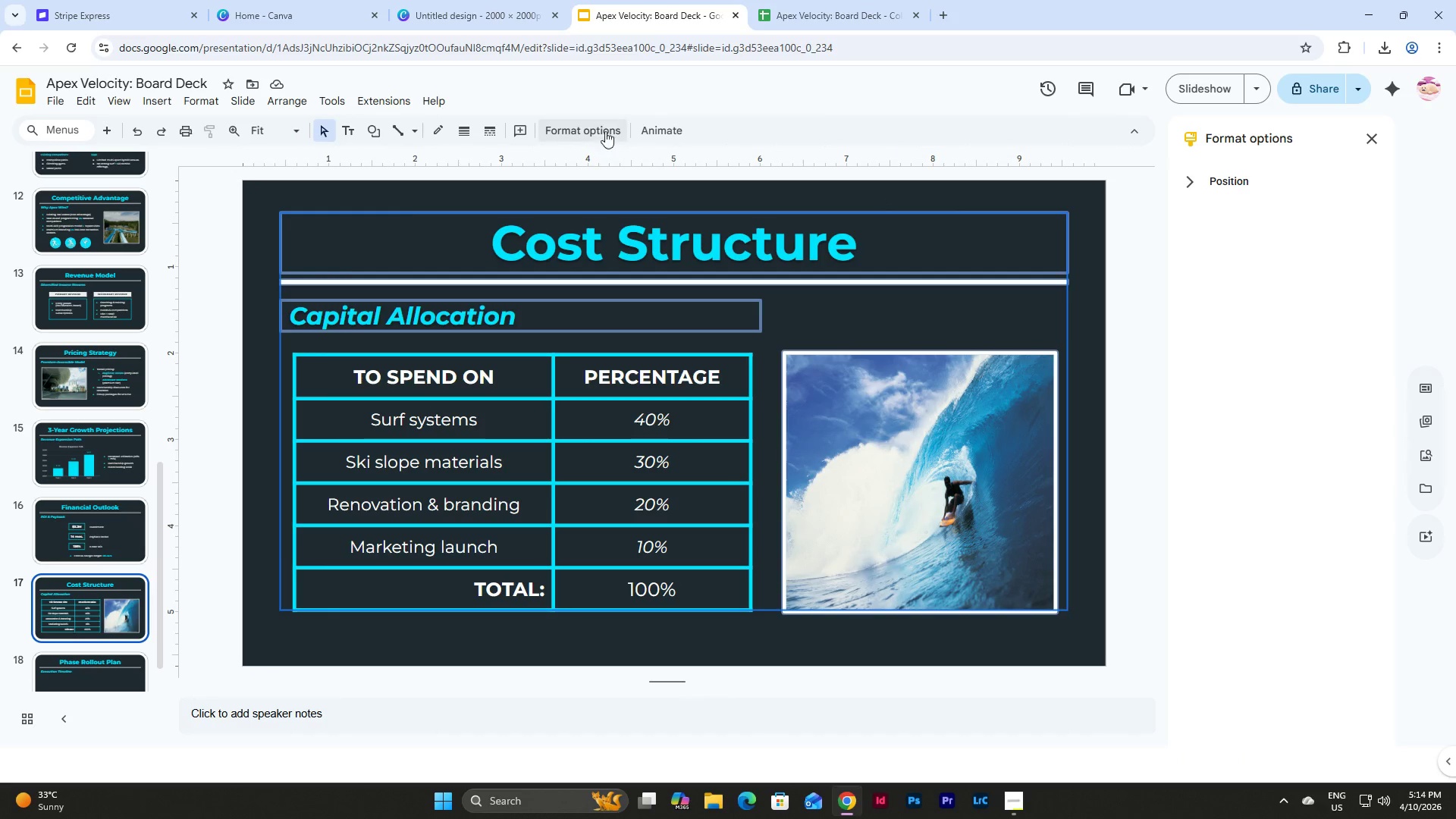 
scroll: coordinate [120, 469], scroll_direction: up, amount: 7.0
 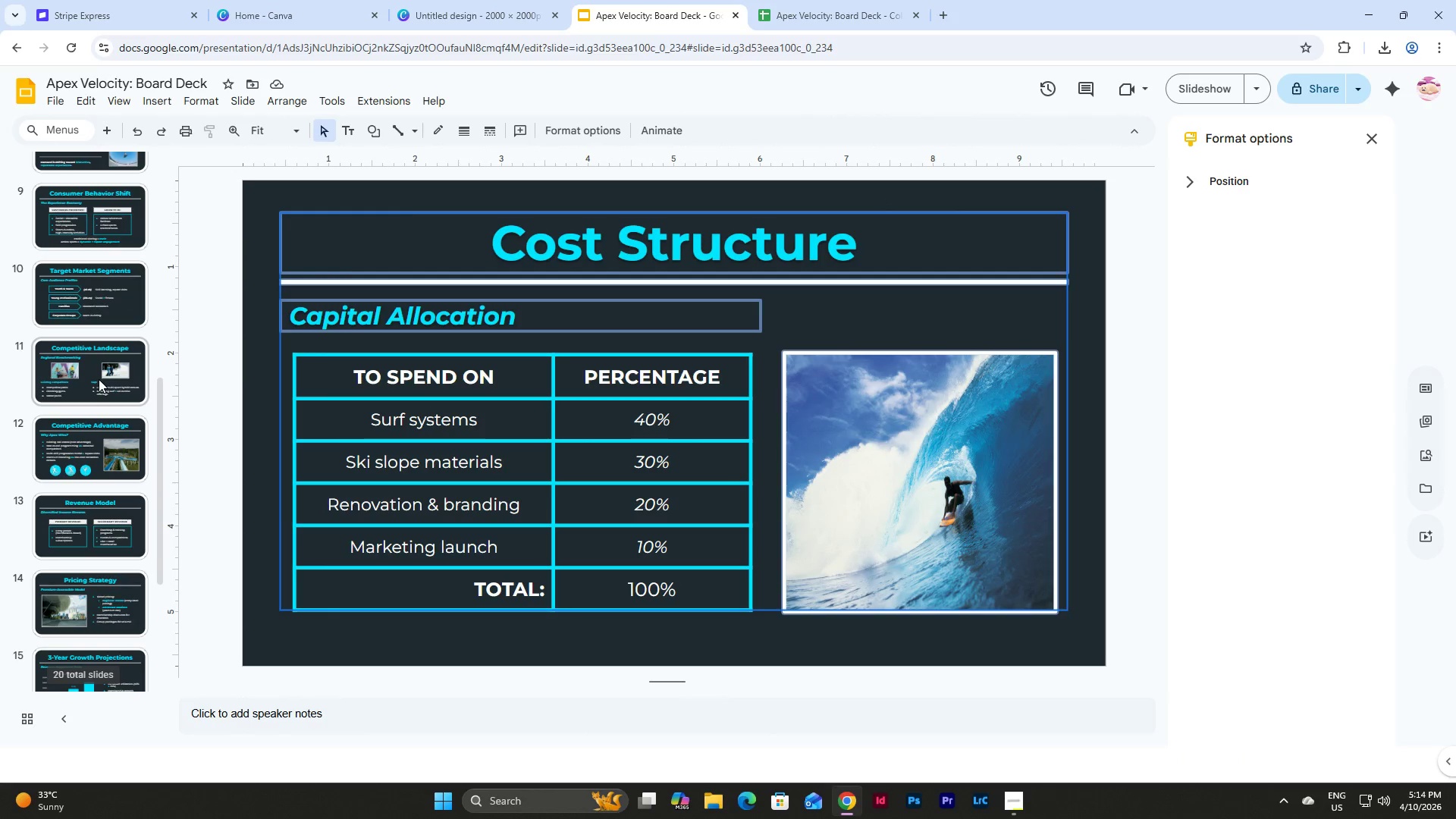 
scroll: coordinate [99, 379], scroll_direction: down, amount: 2.0
 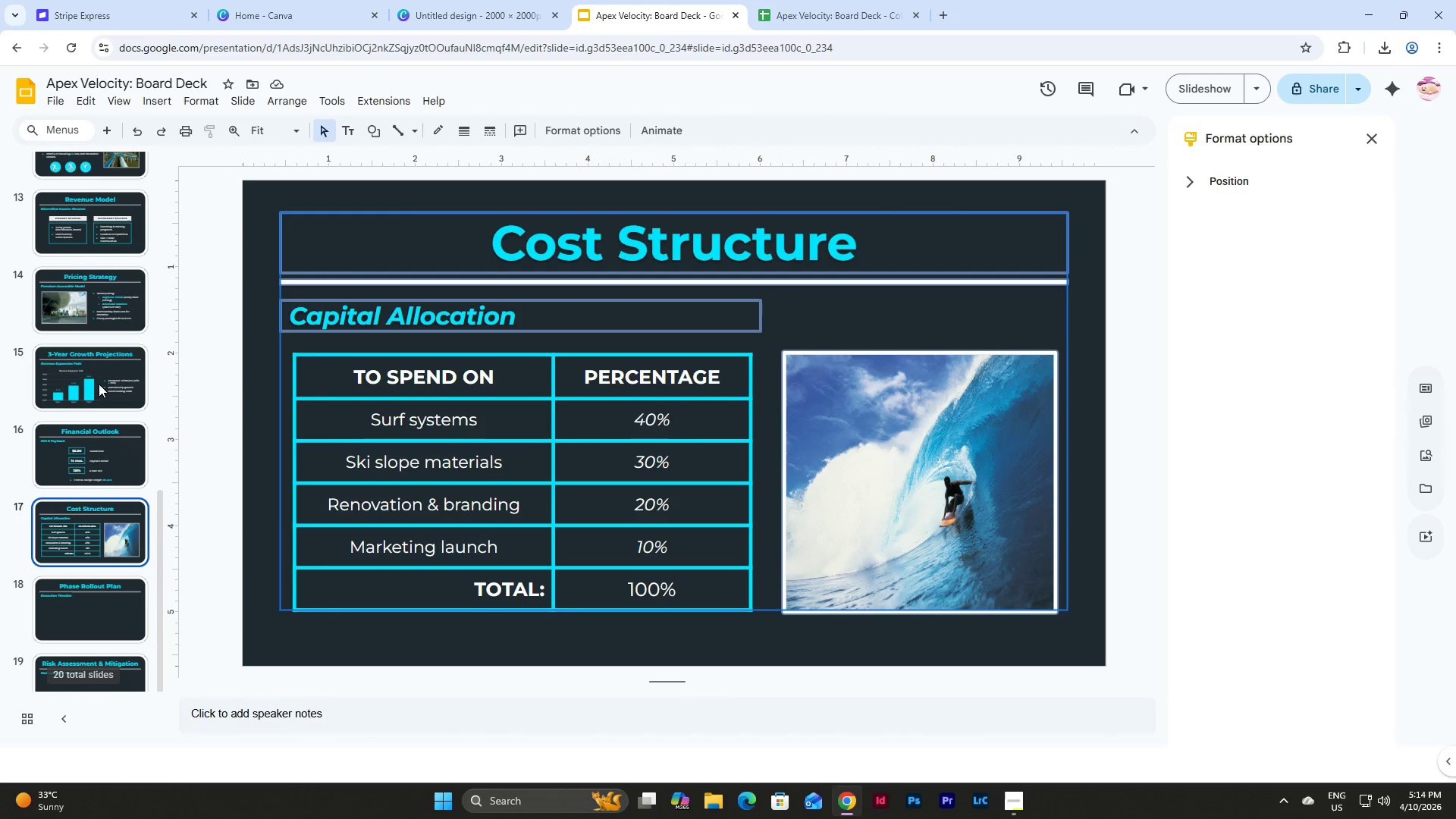 
scroll: coordinate [108, 409], scroll_direction: up, amount: 2.0
 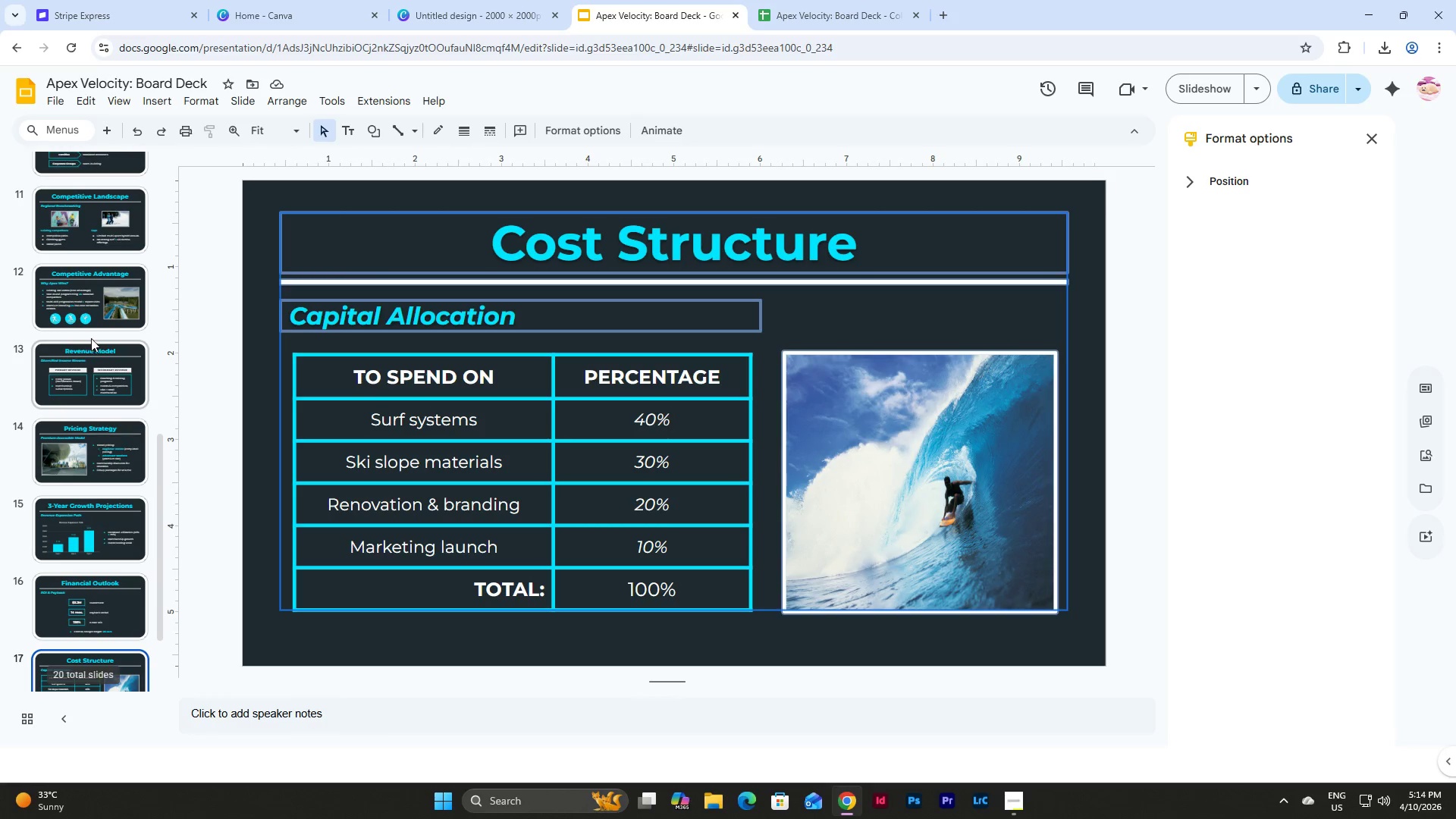 
left_click([87, 372])
 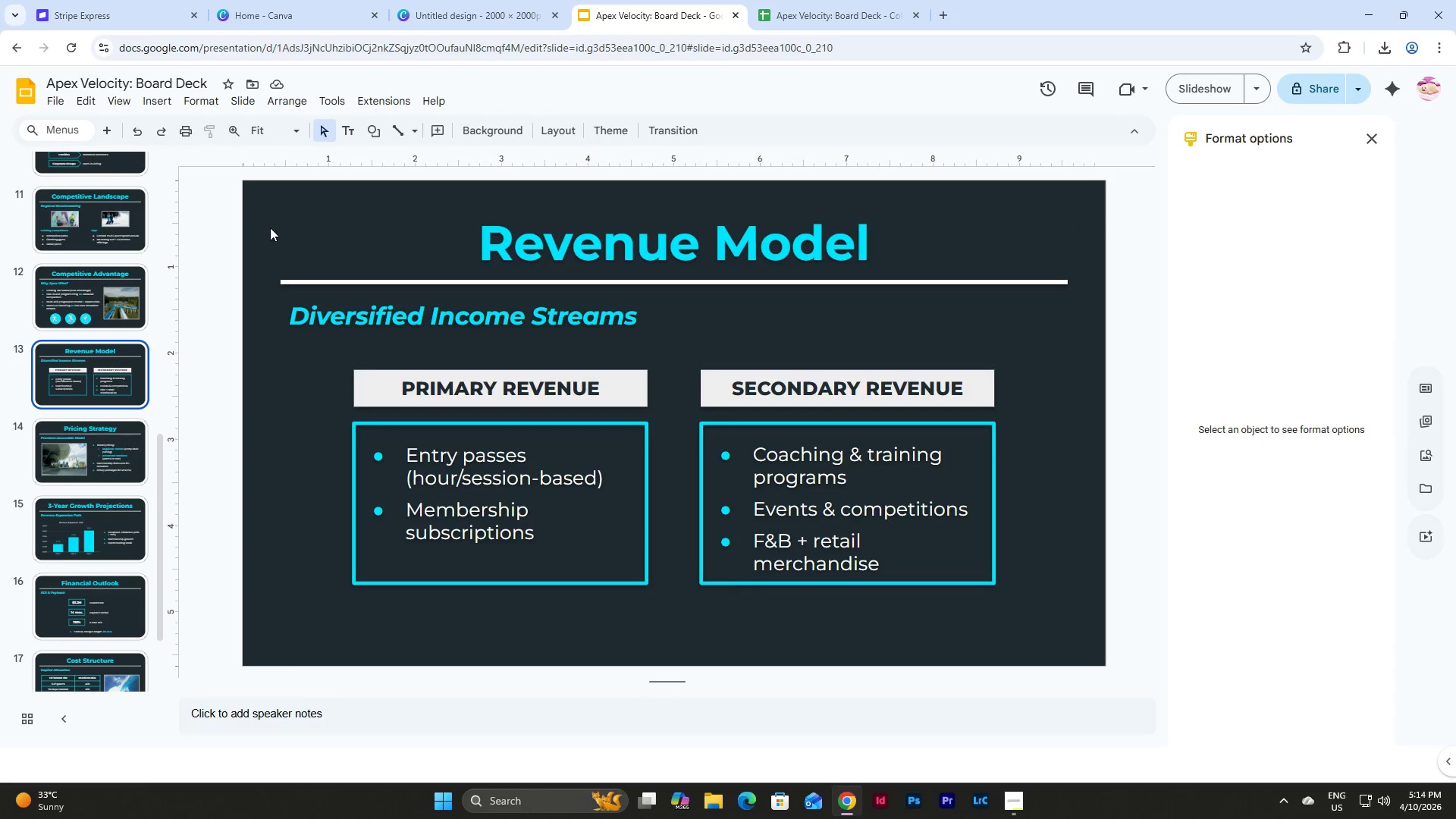 
left_click_drag(start_coordinate=[265, 199], to_coordinate=[1036, 617])
 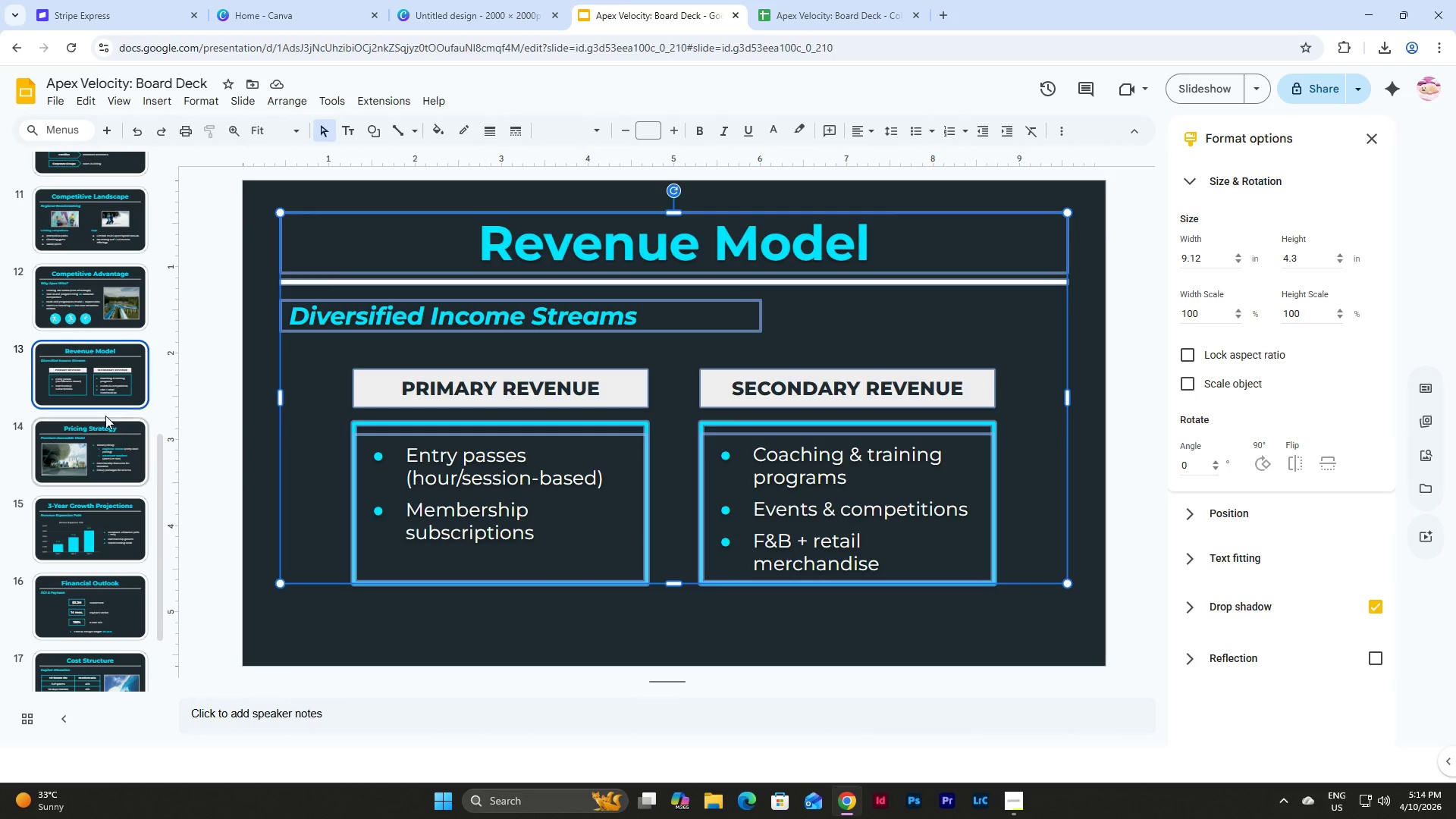 
left_click([100, 447])
 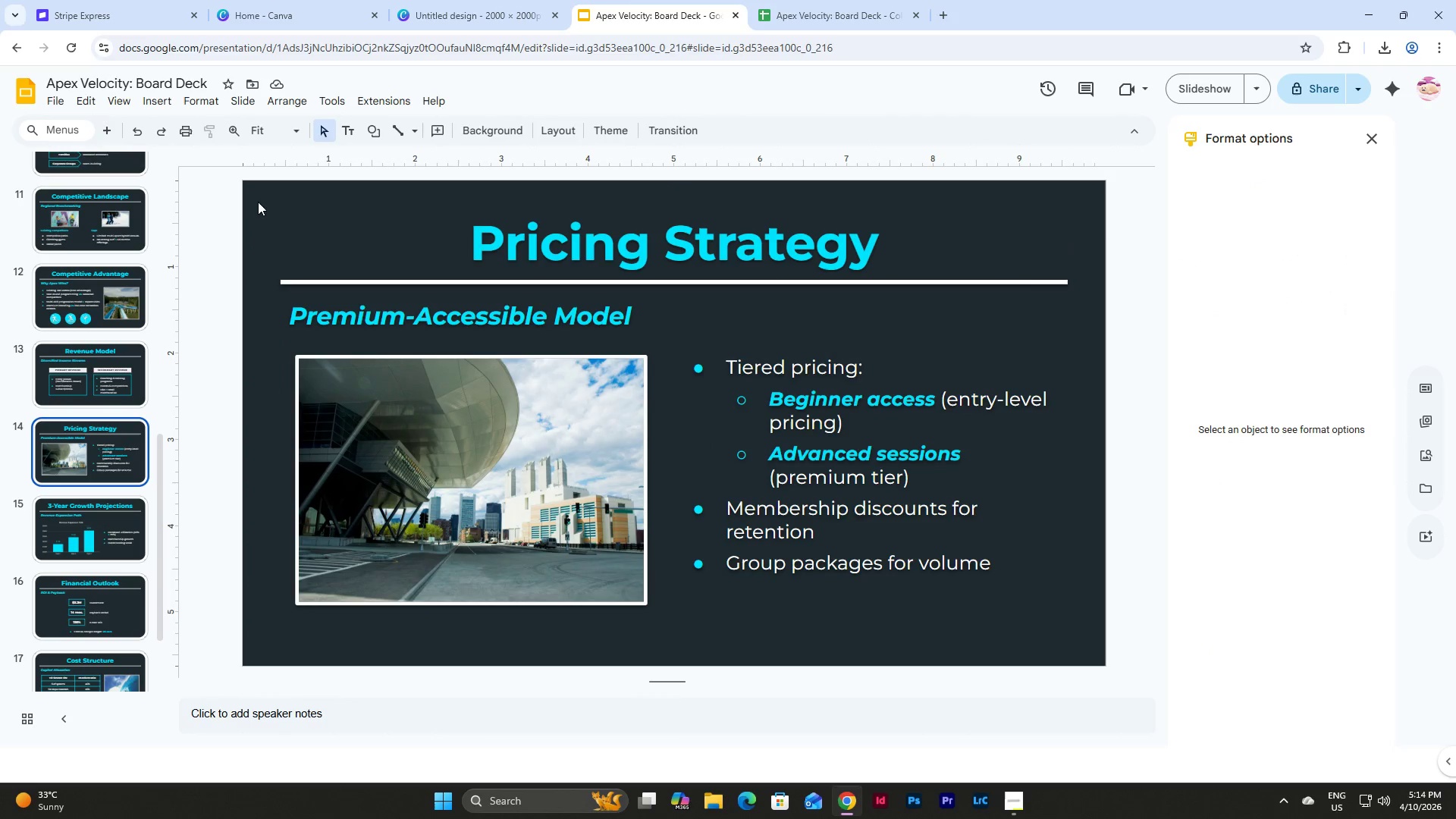 
left_click_drag(start_coordinate=[258, 200], to_coordinate=[1080, 622])
 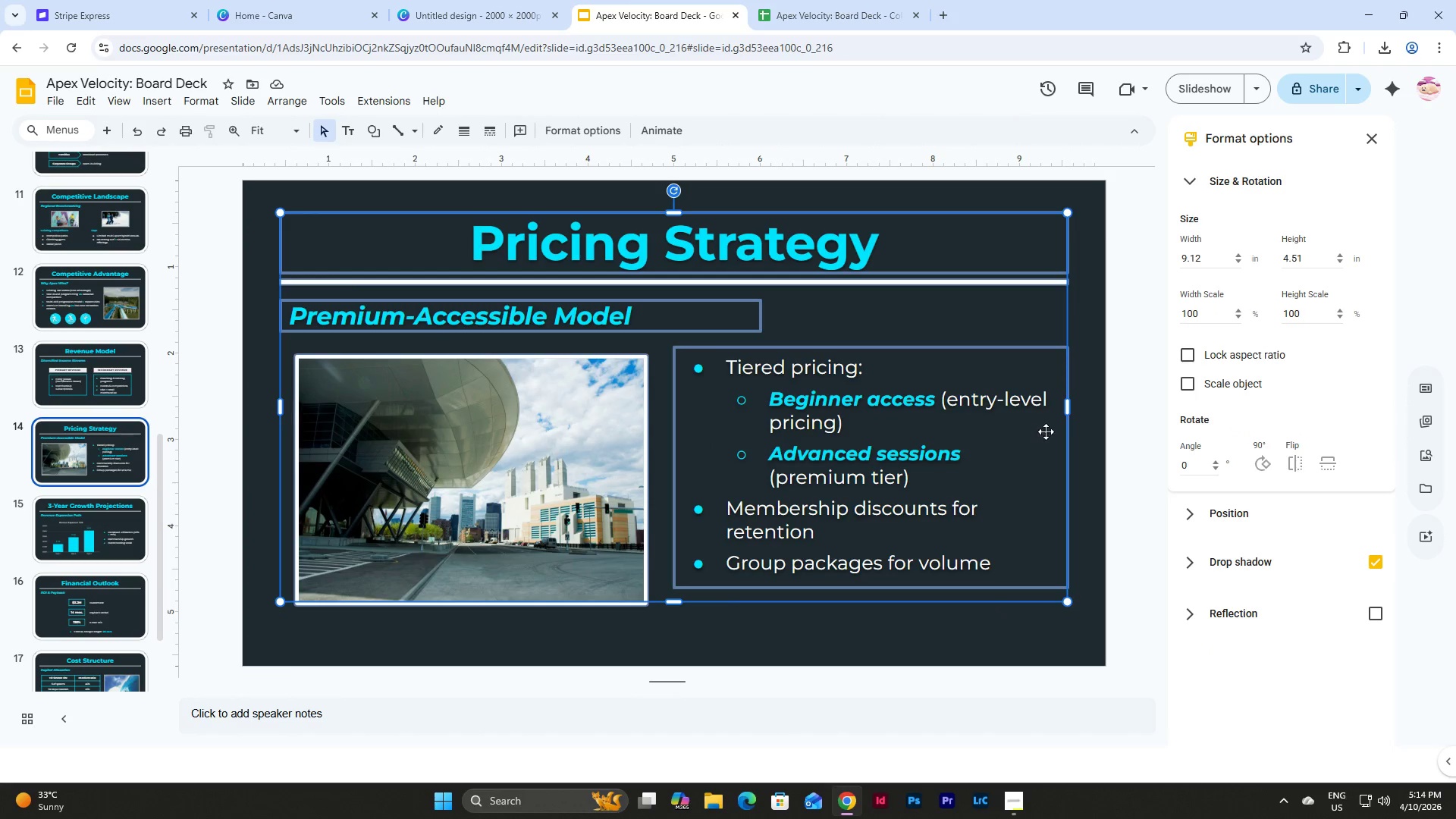 
double_click([971, 416])
 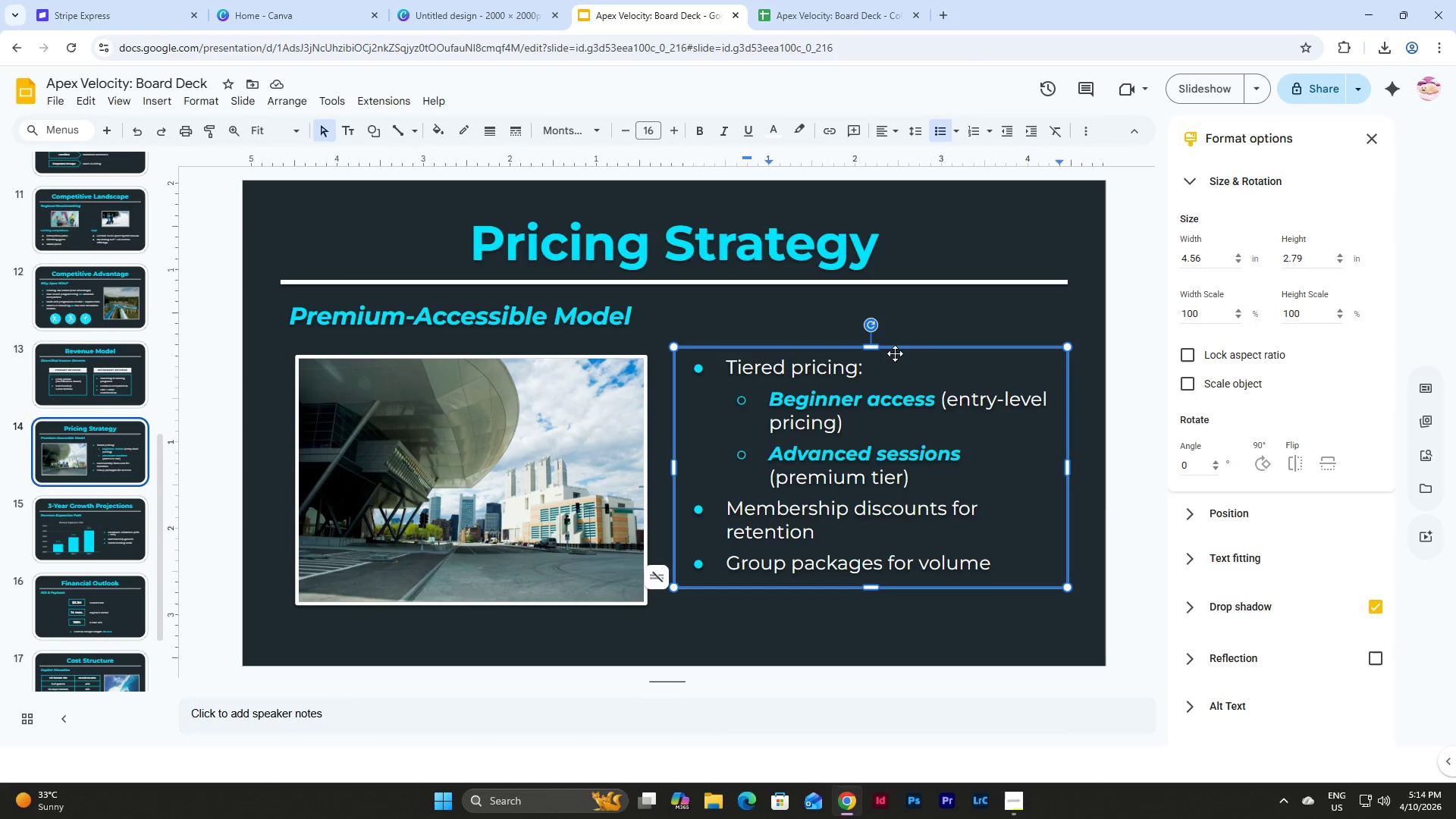 
left_click_drag(start_coordinate=[895, 353], to_coordinate=[896, 368])
 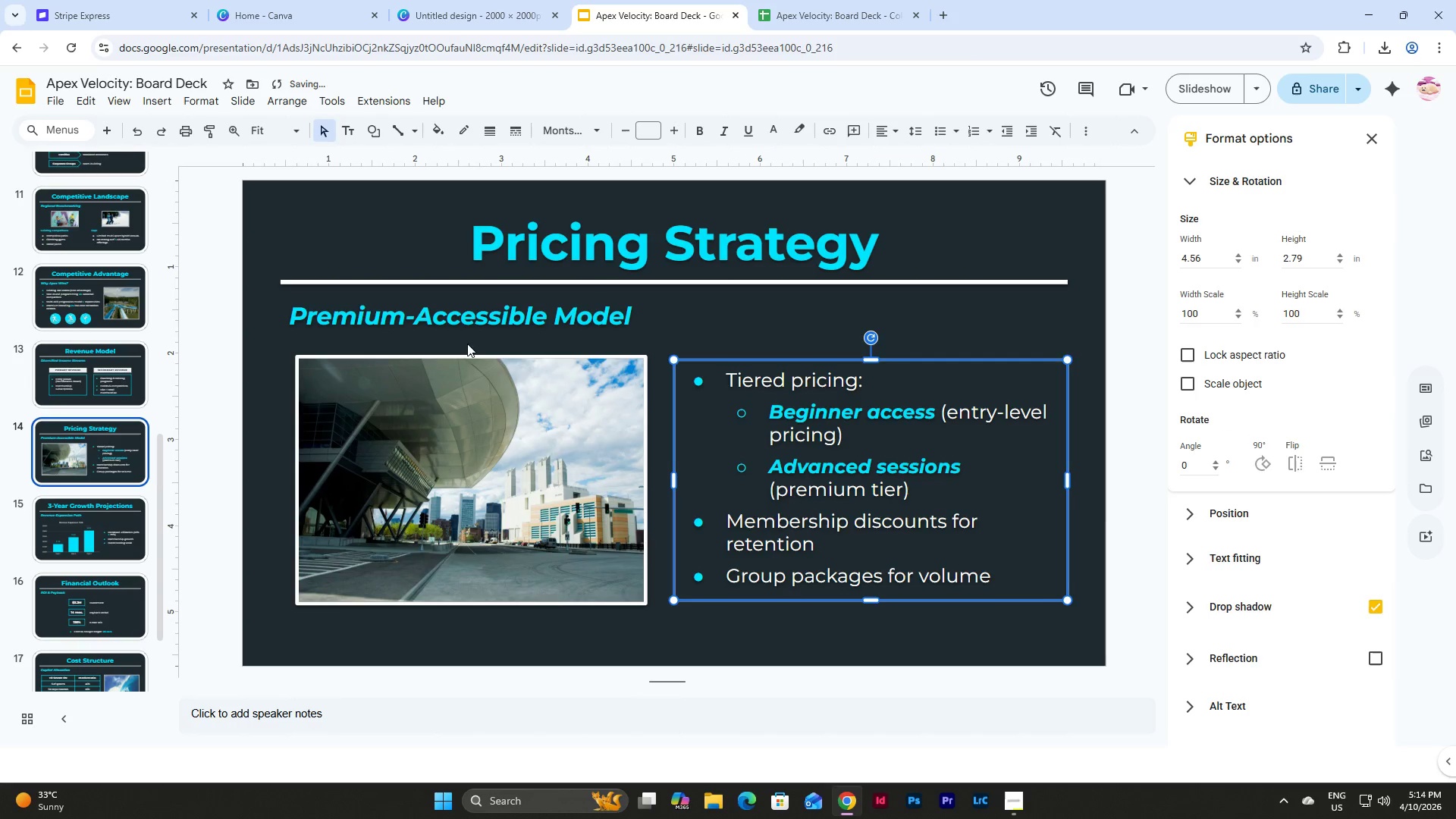 
left_click([96, 528])
 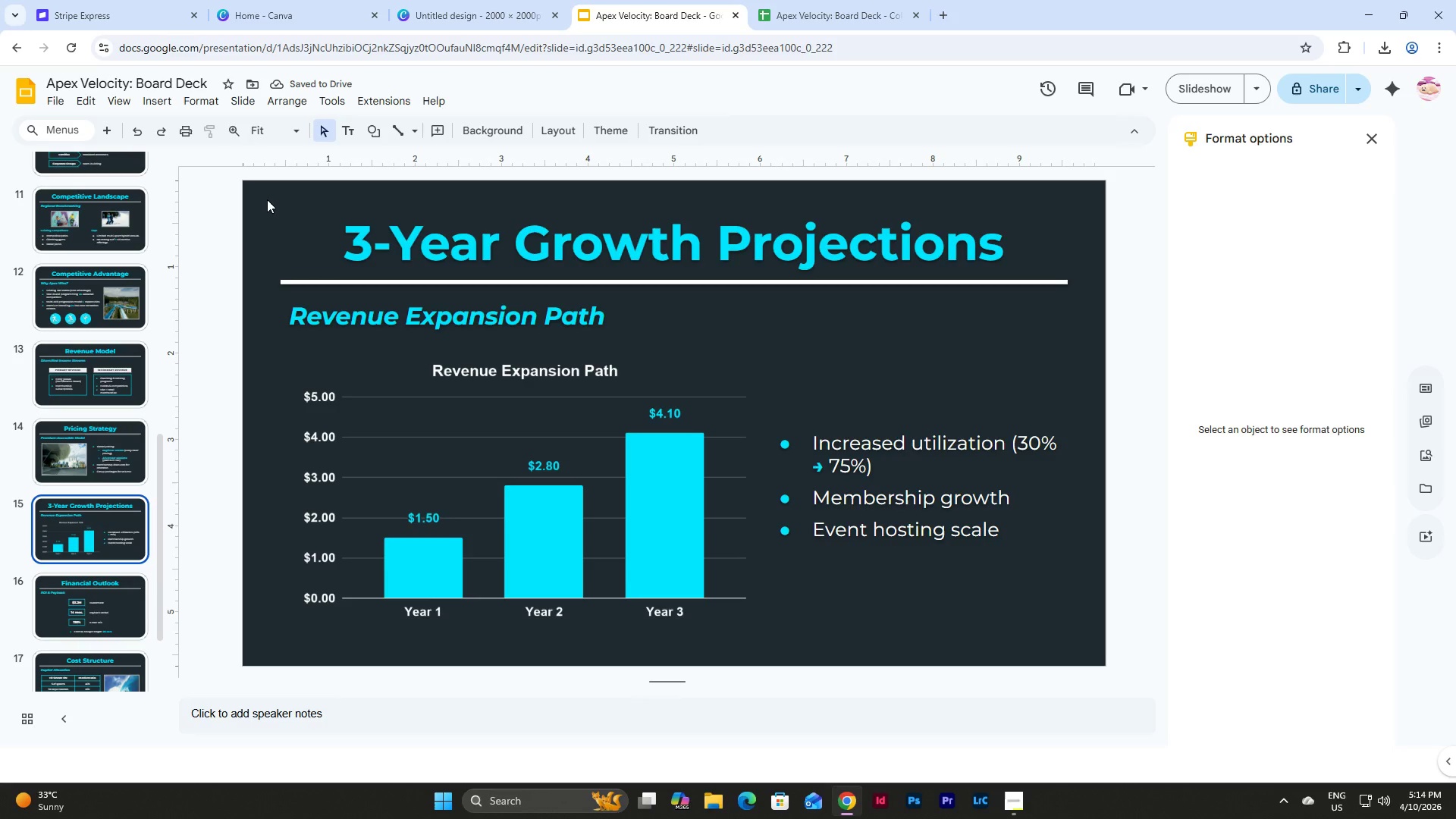 
left_click_drag(start_coordinate=[267, 199], to_coordinate=[1077, 644])
 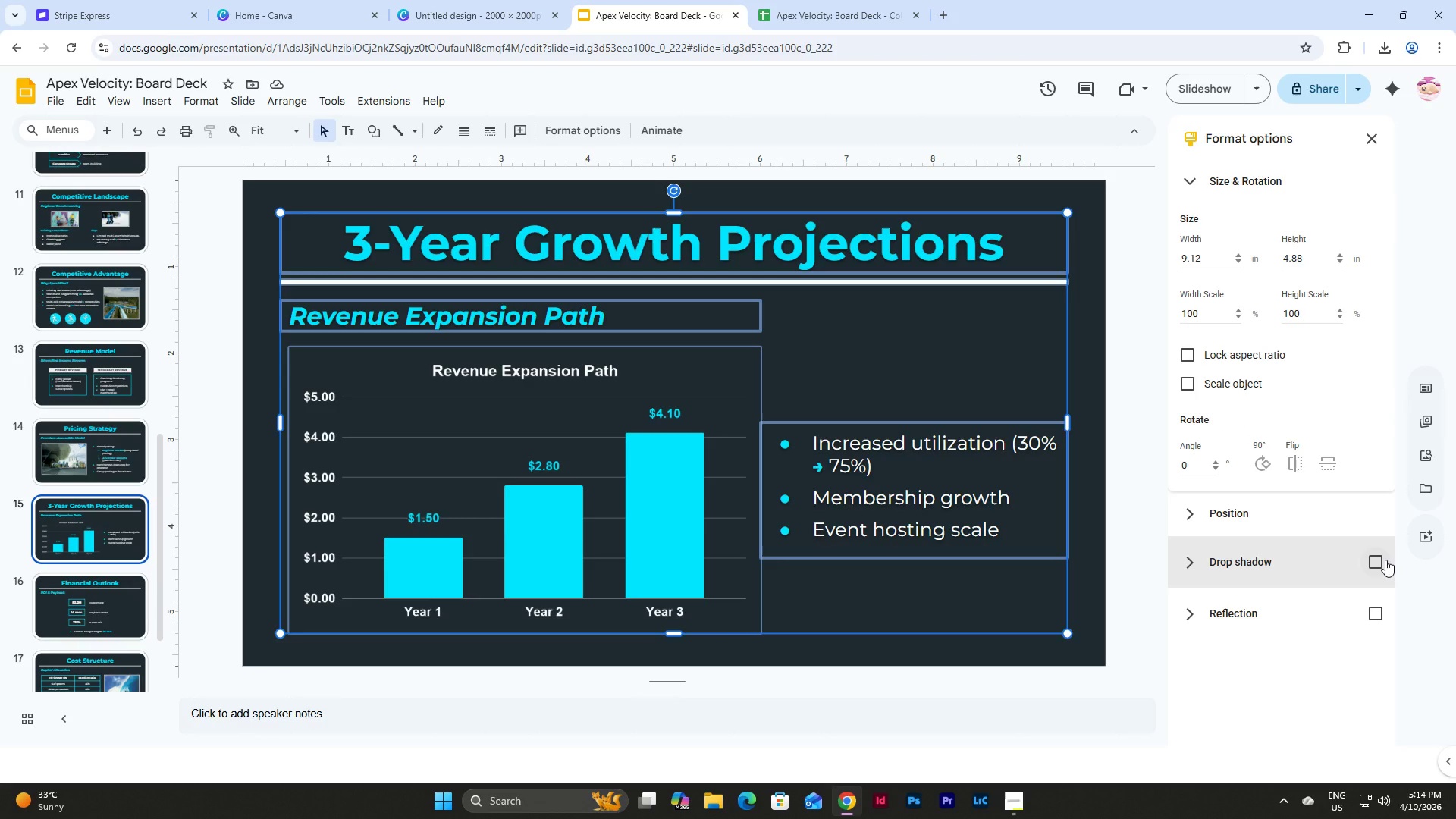 
left_click([1385, 560])
 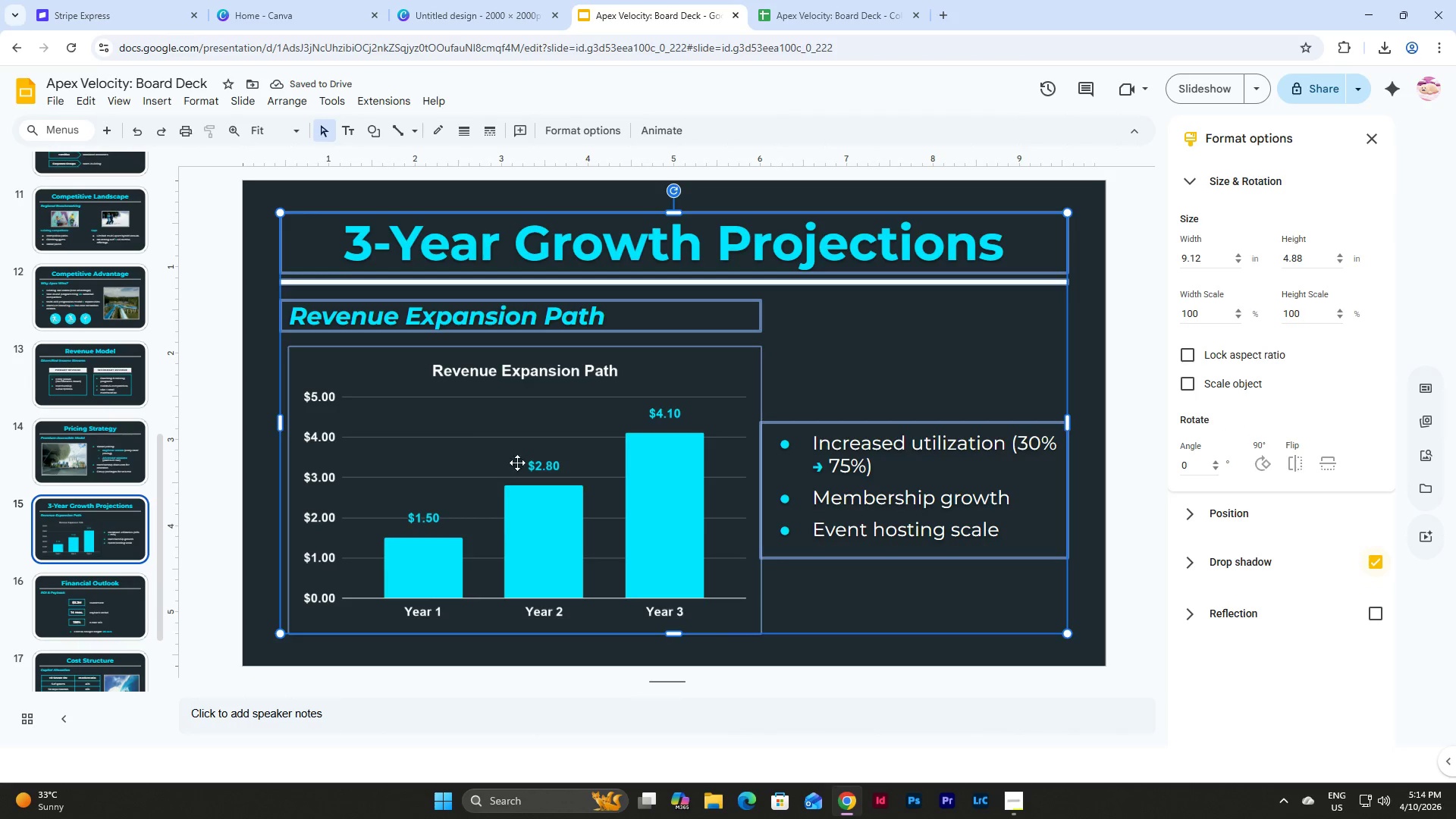 
wait(5.83)
 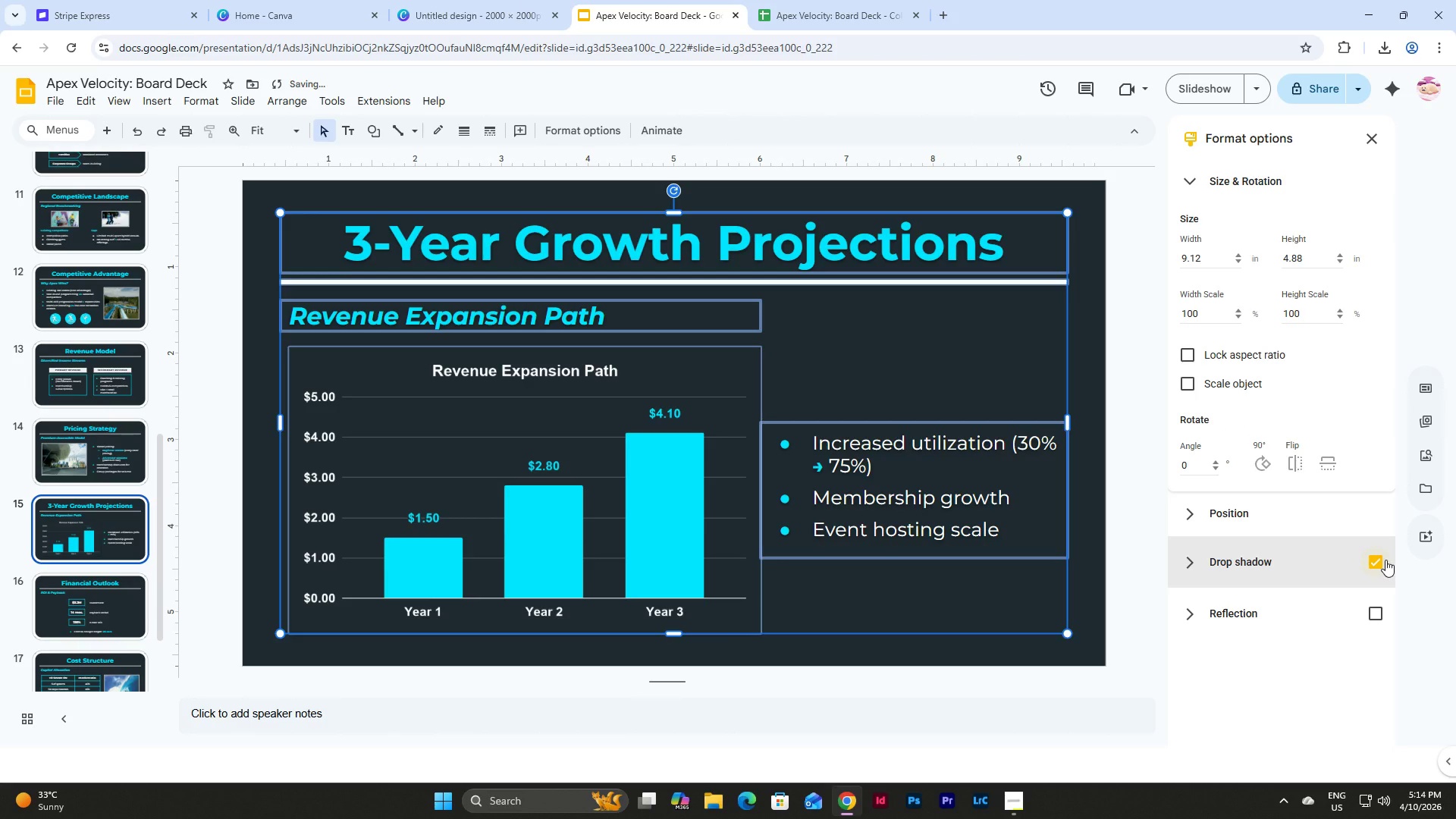 
scroll: coordinate [107, 340], scroll_direction: down, amount: 1.0
 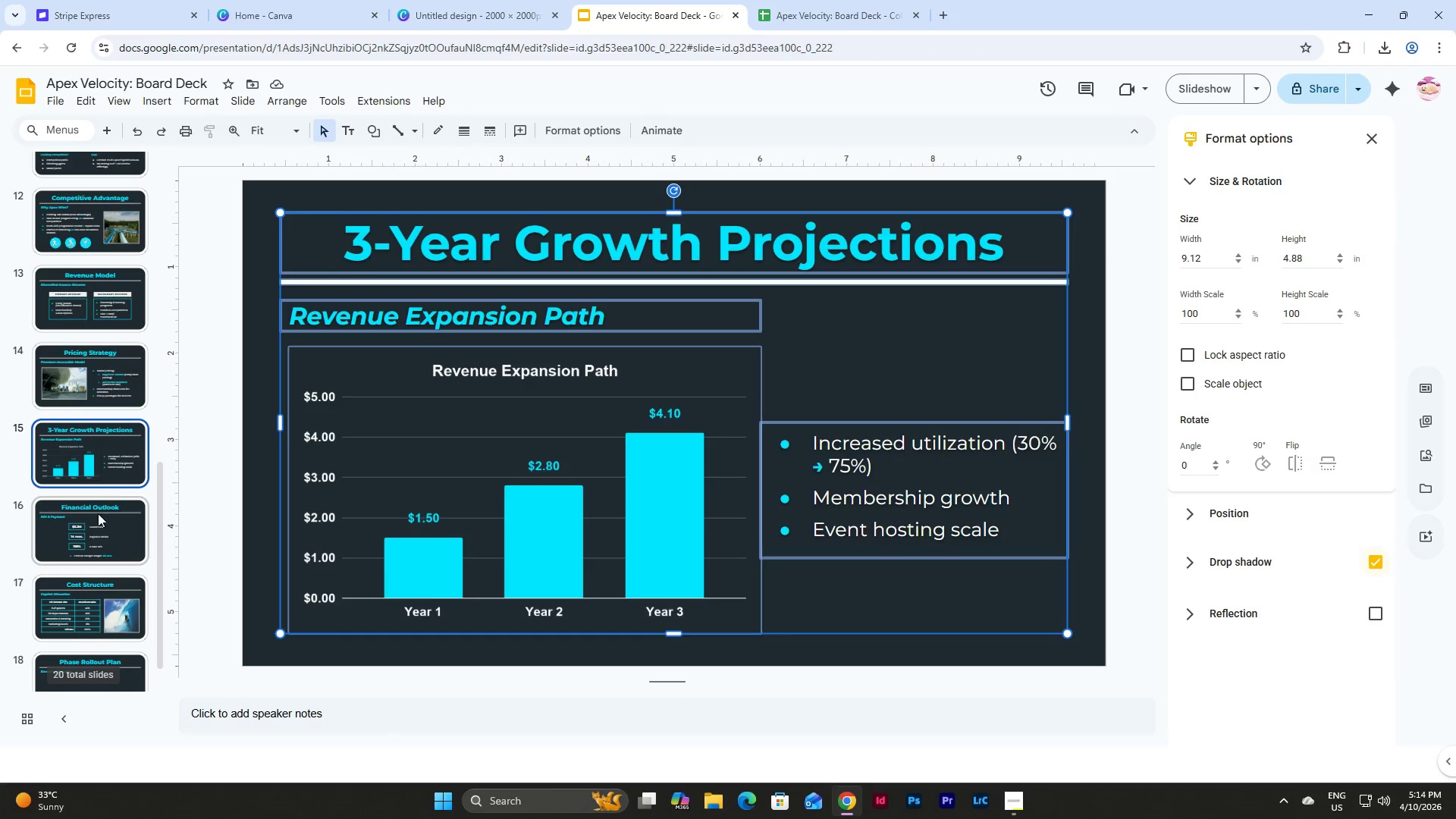 
left_click([97, 524])
 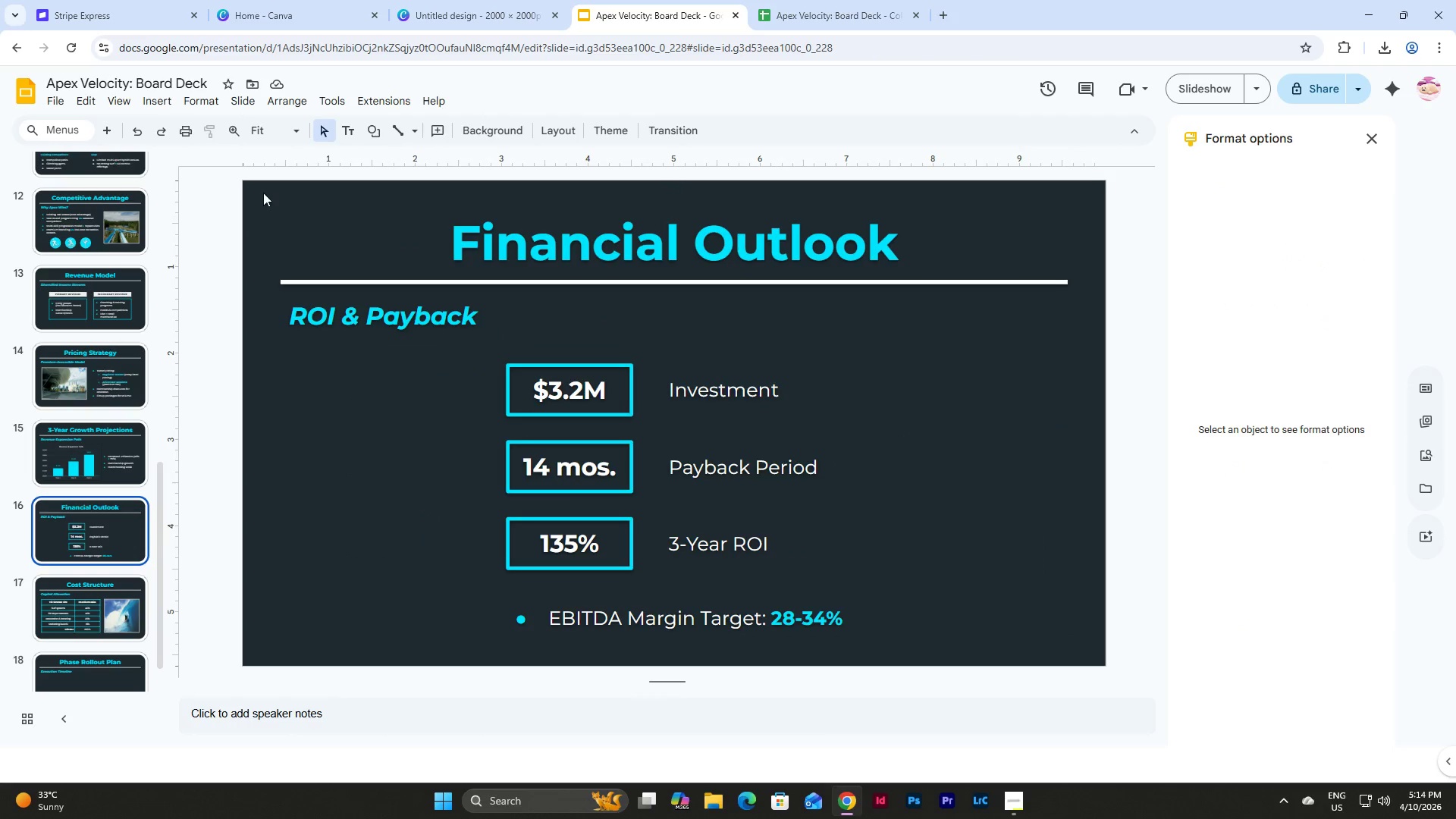 
left_click_drag(start_coordinate=[259, 192], to_coordinate=[1083, 644])
 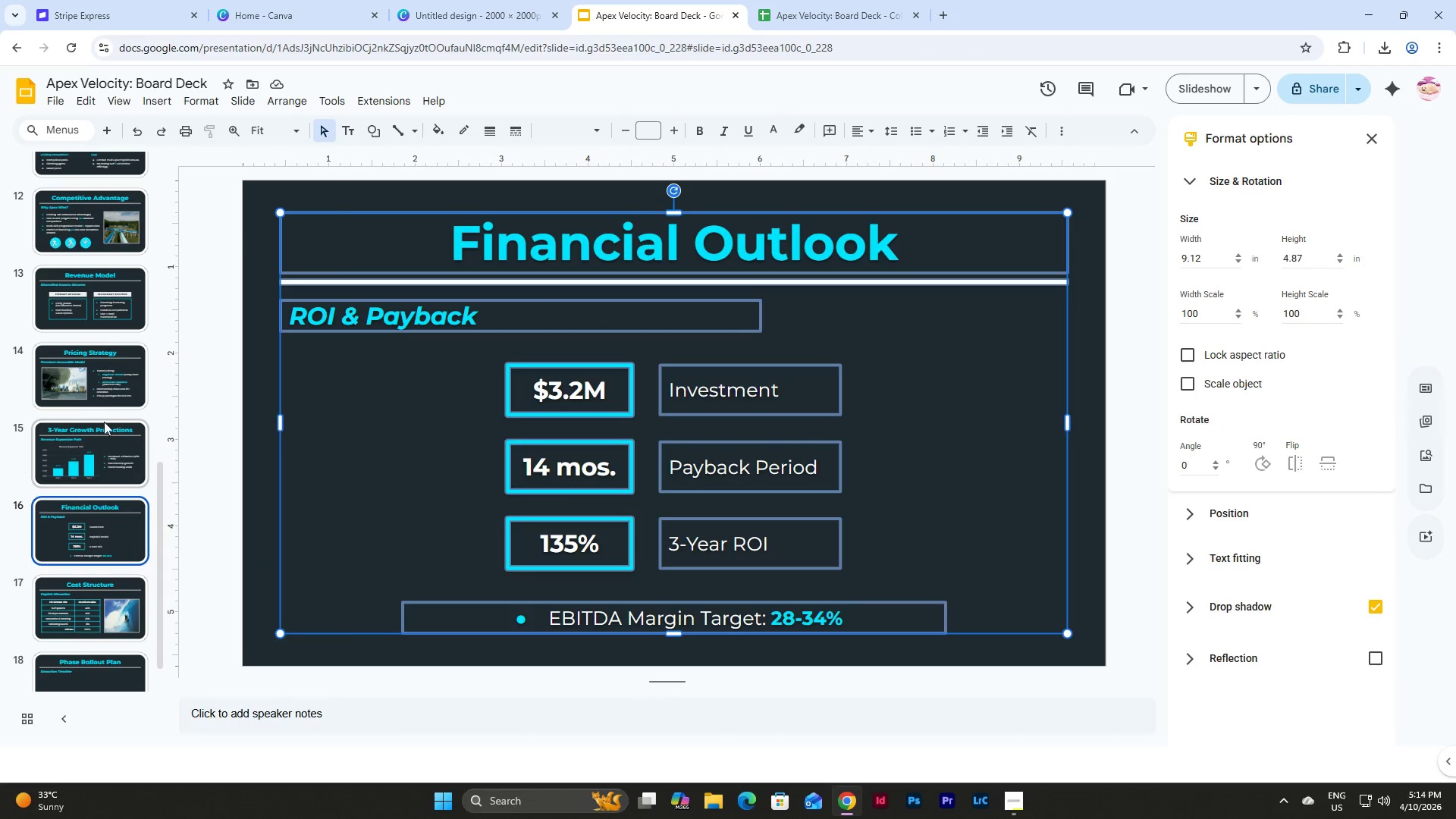 
scroll: coordinate [103, 403], scroll_direction: down, amount: 1.0
 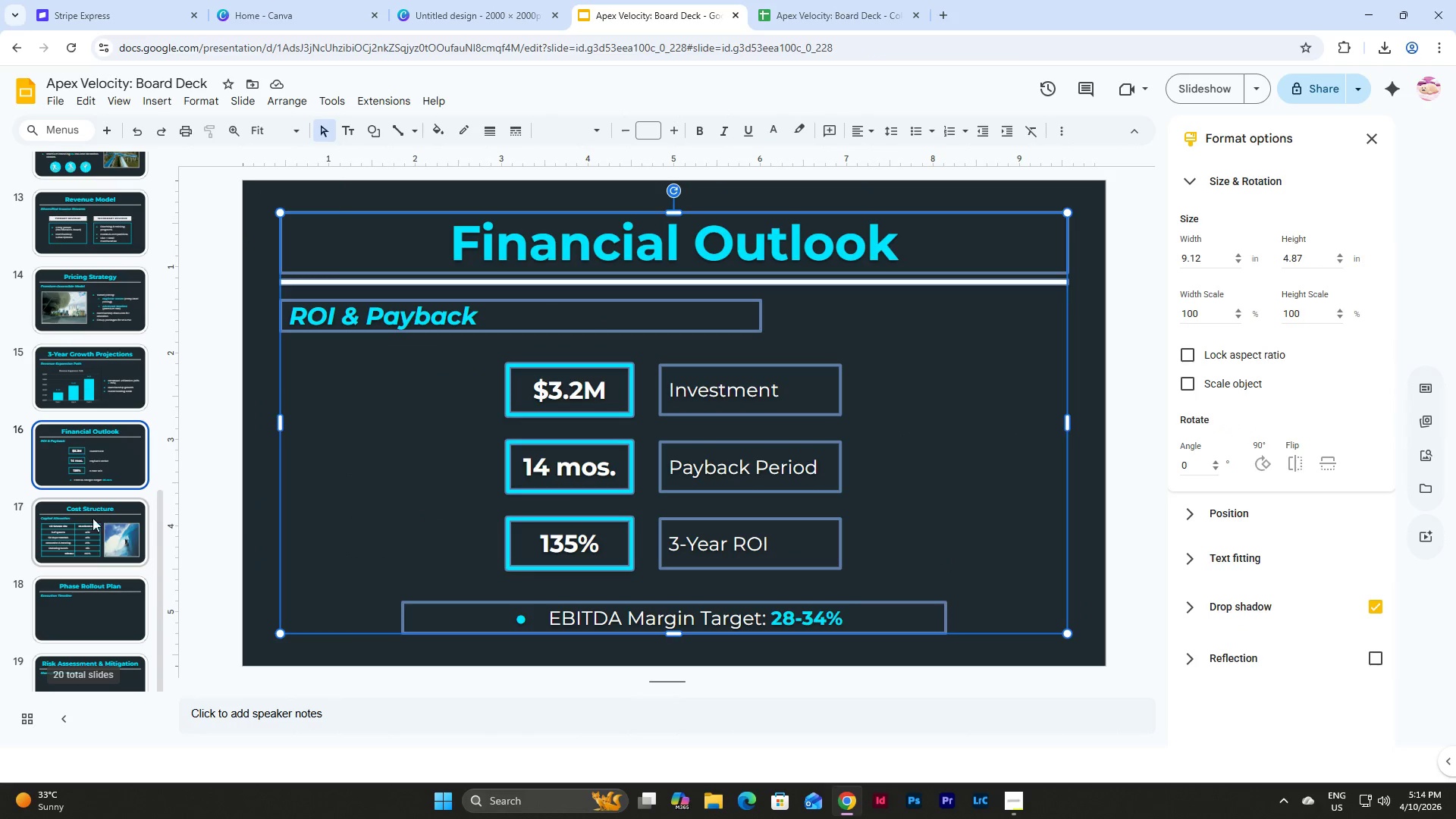 
left_click([90, 527])
 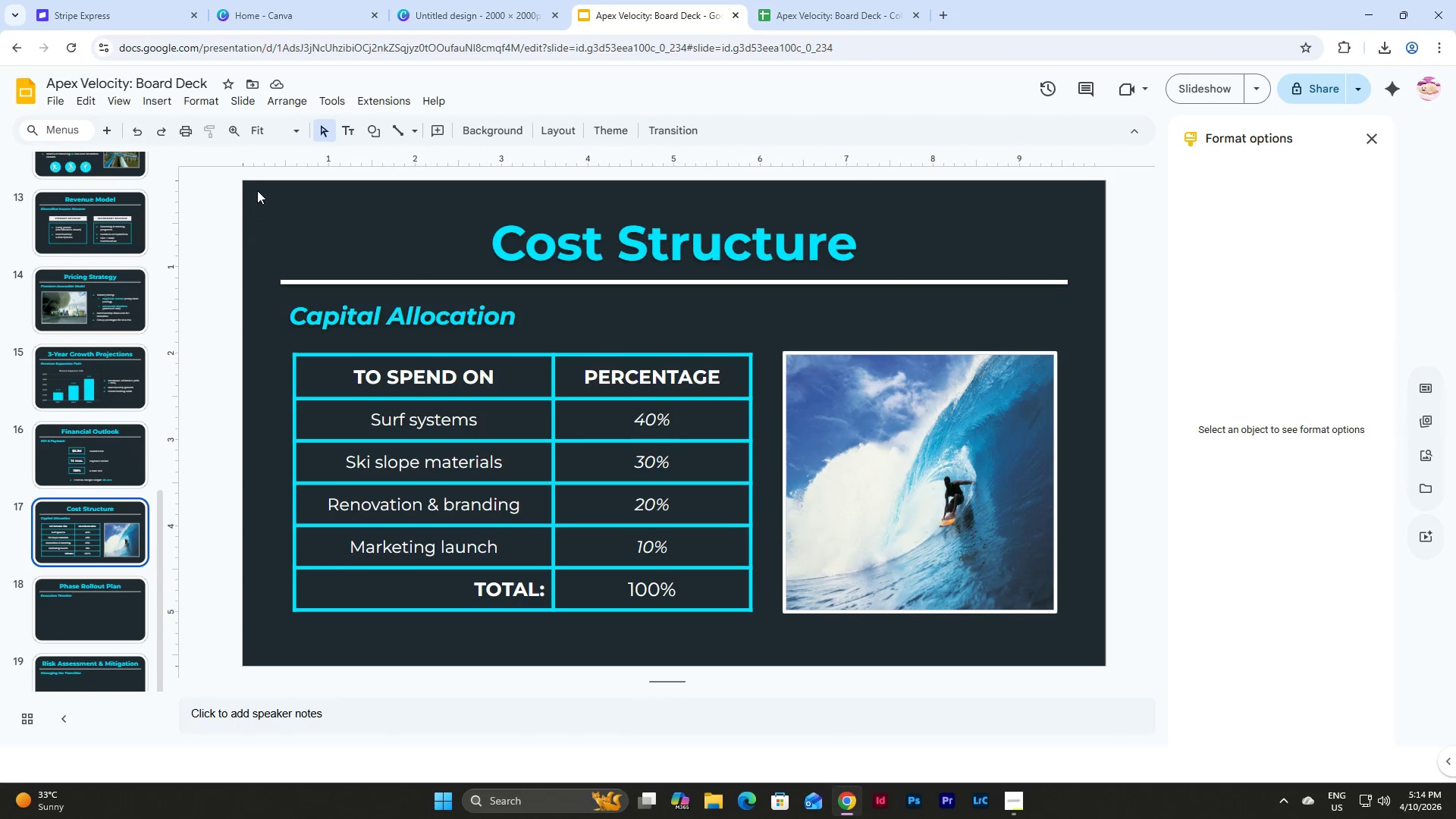 
left_click_drag(start_coordinate=[257, 187], to_coordinate=[1082, 642])
 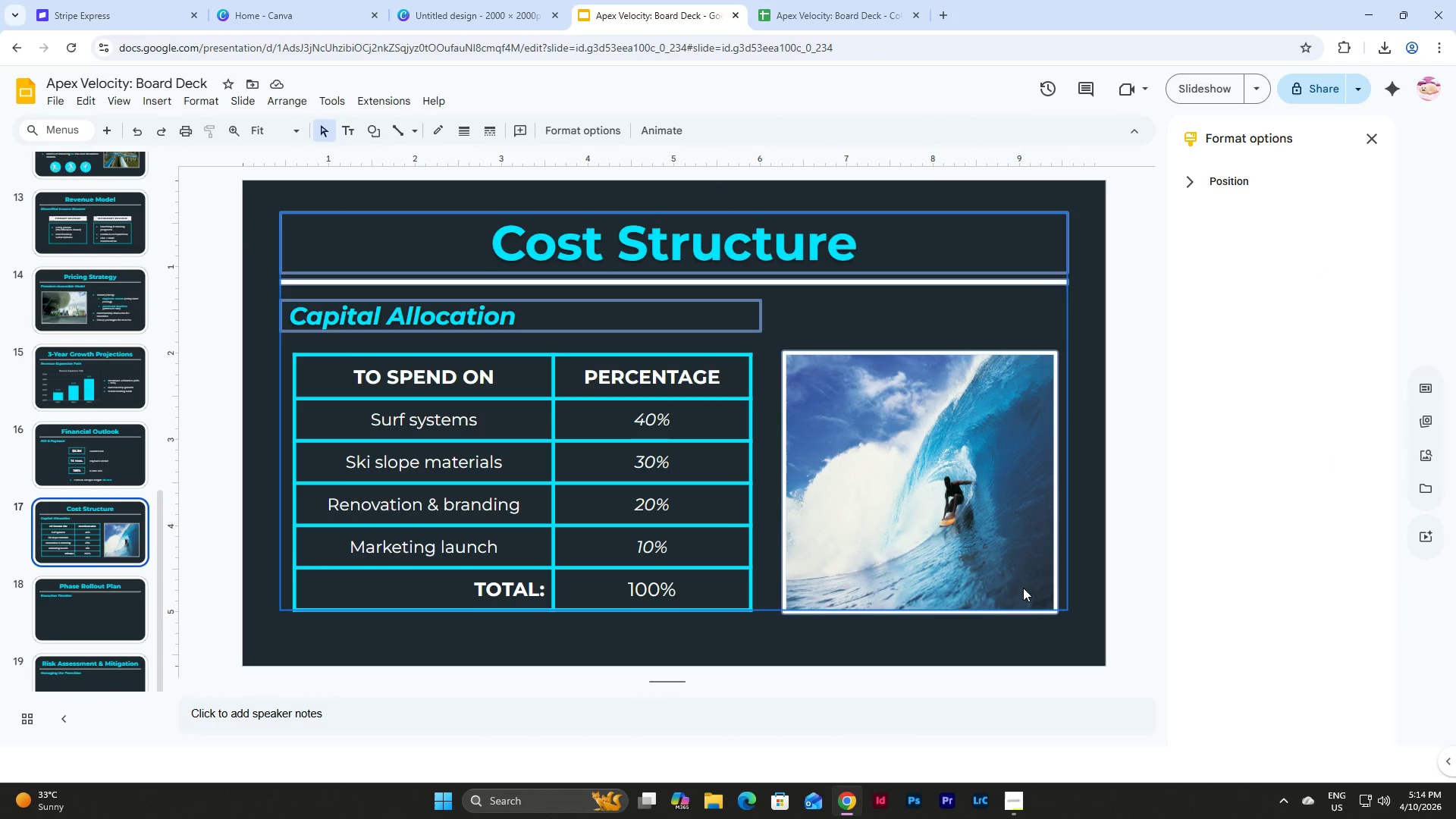 
left_click([942, 493])
 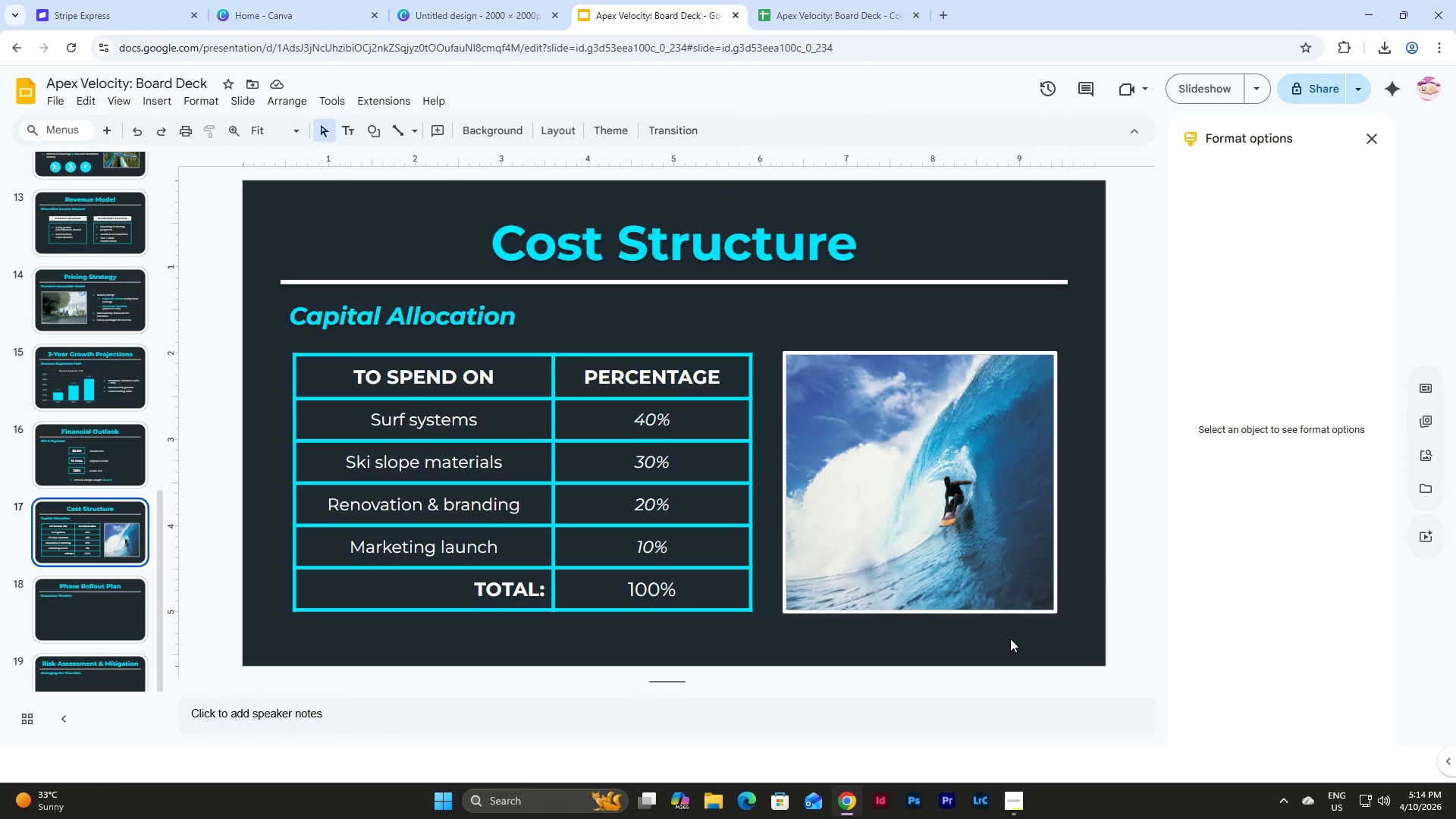 
double_click([992, 540])
 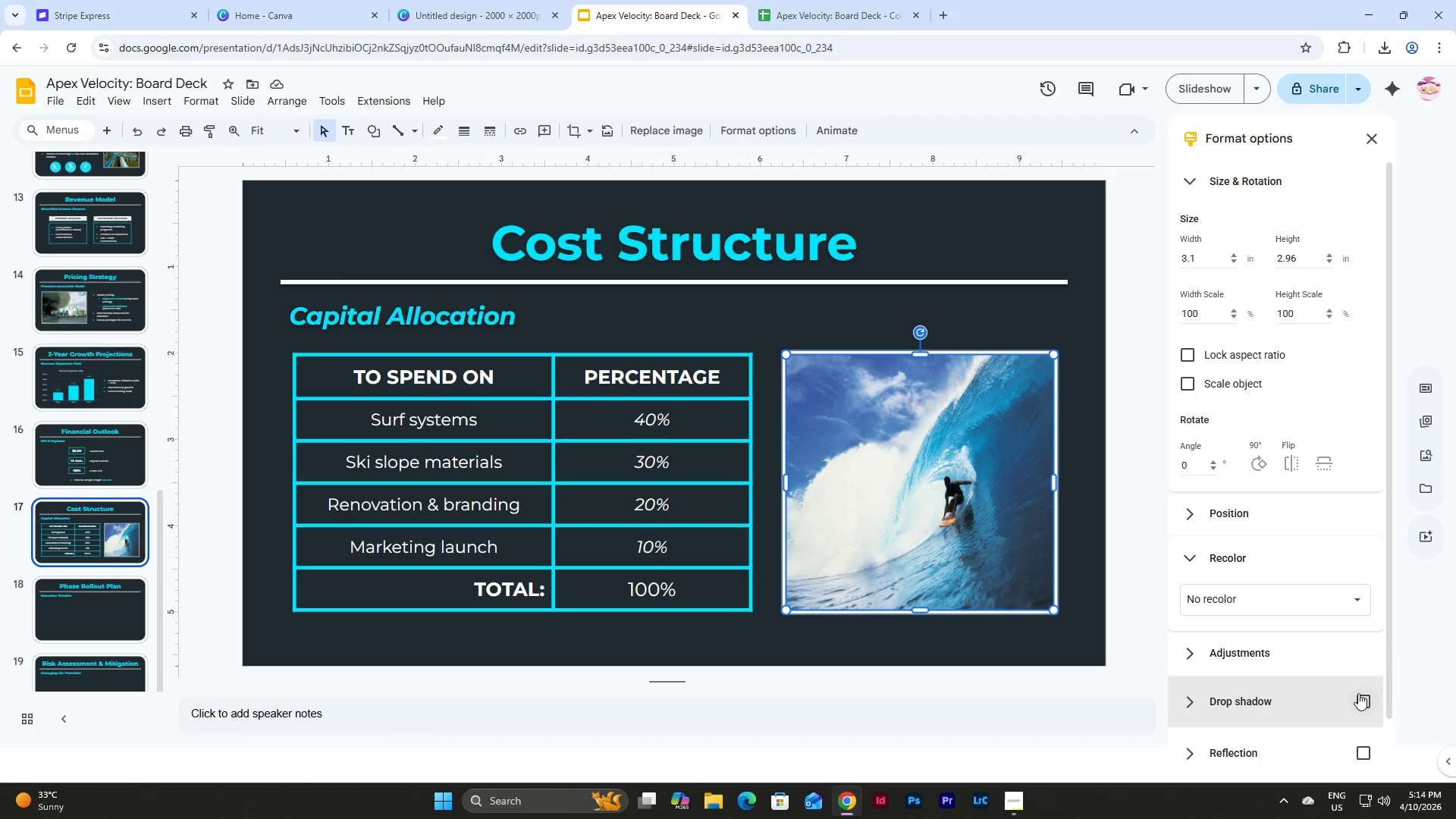 
left_click([1367, 700])
 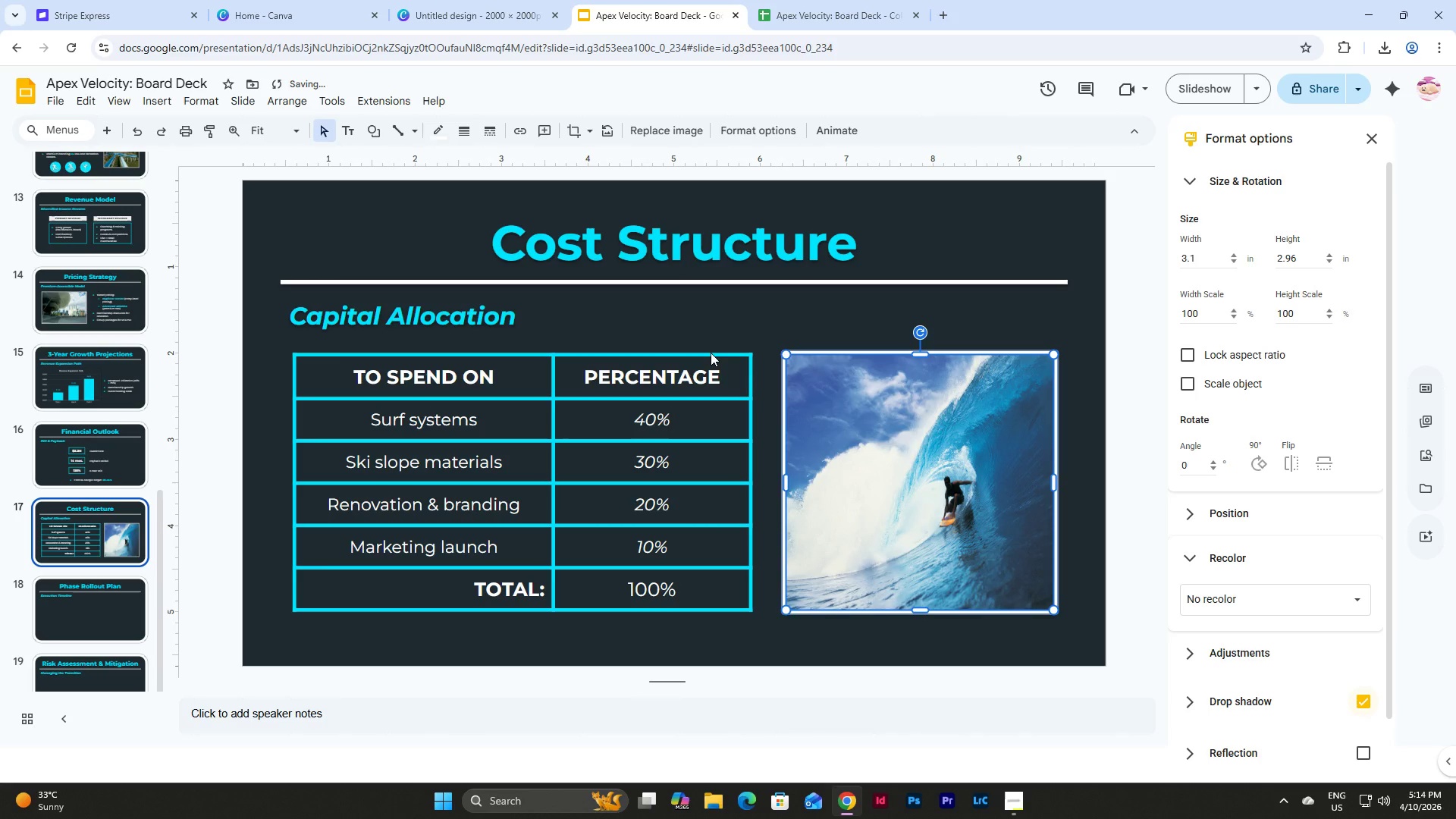 
left_click([711, 353])
 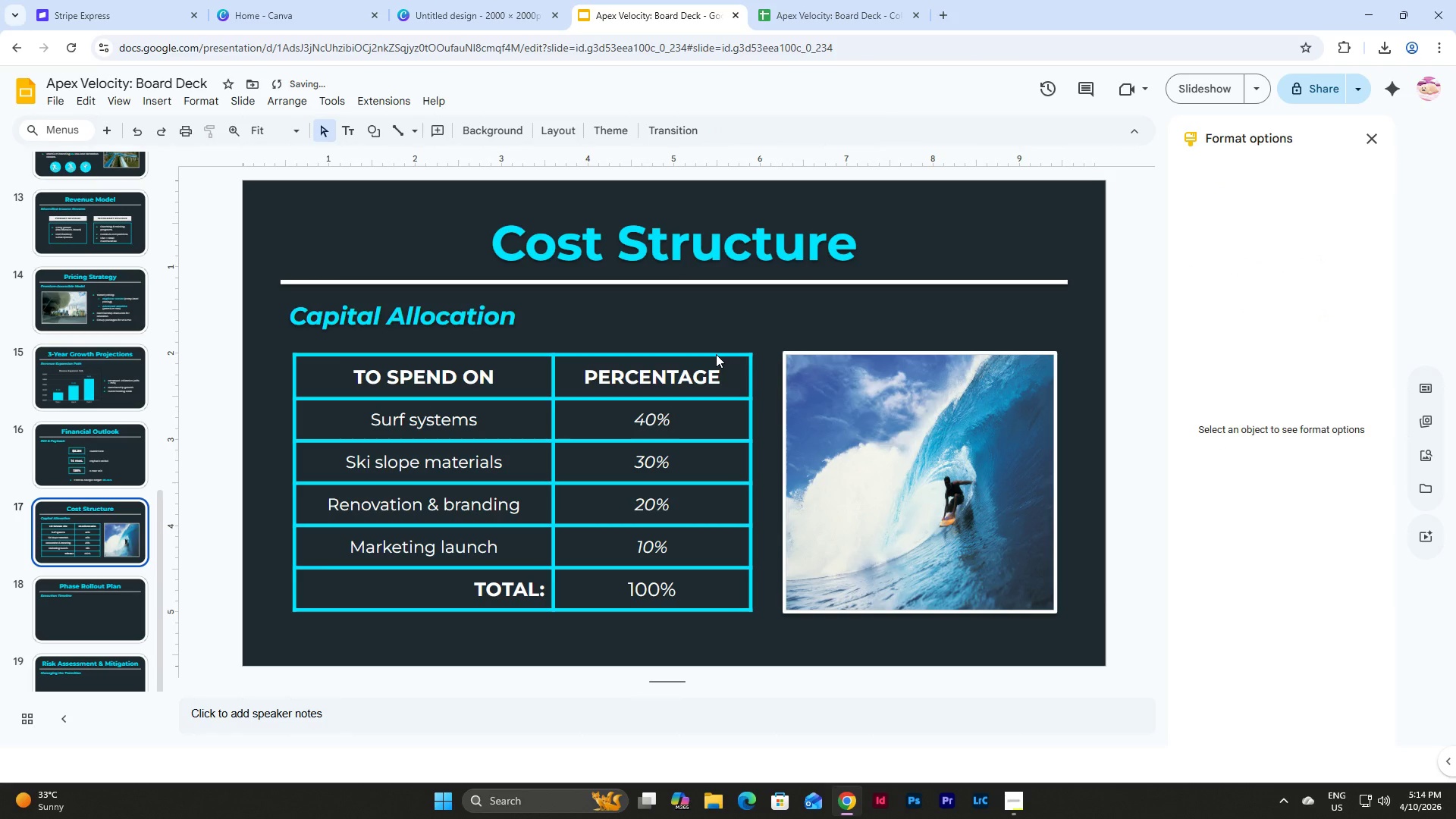 
left_click([716, 354])
 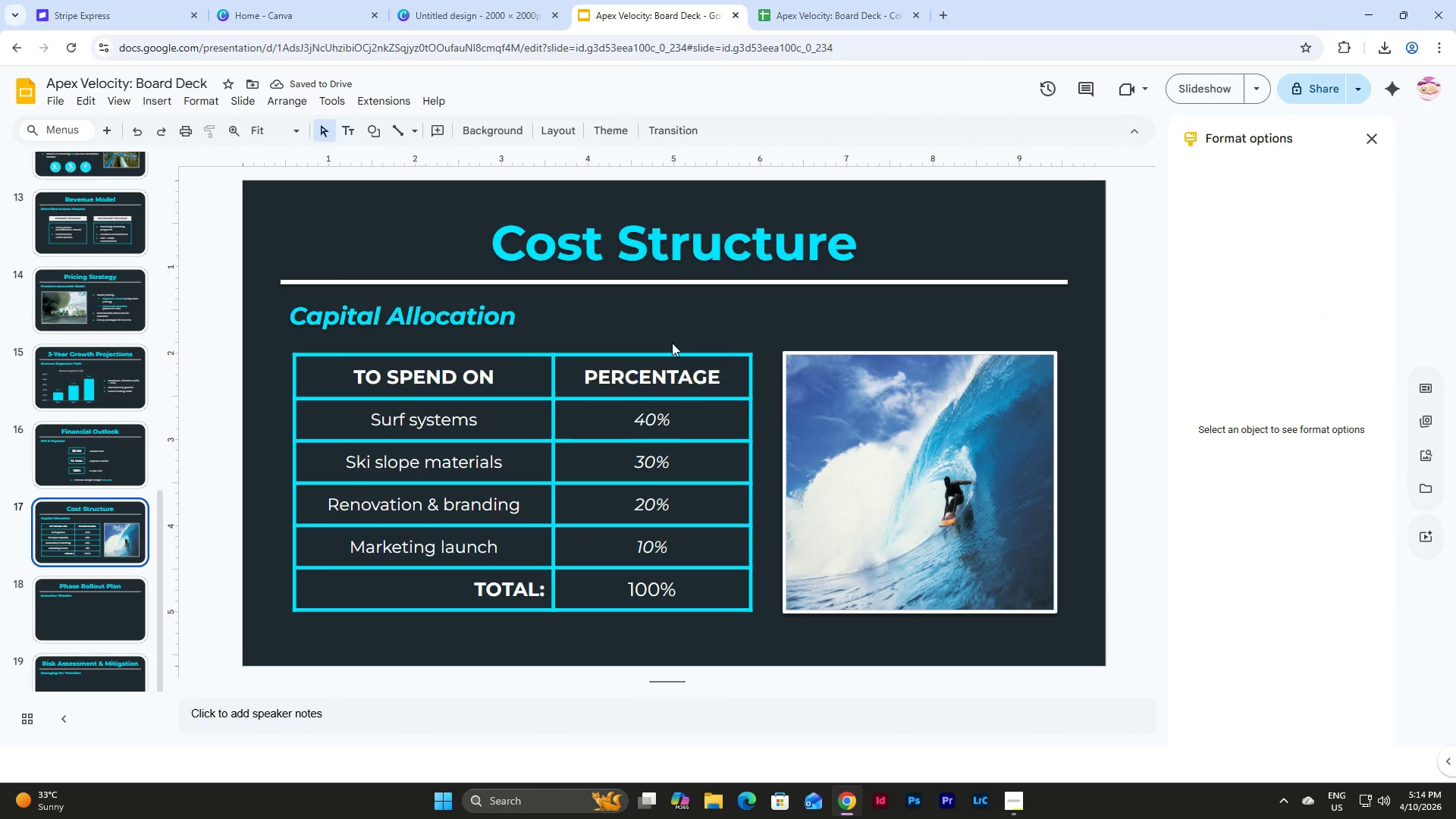 
left_click_drag(start_coordinate=[672, 343], to_coordinate=[712, 401])
 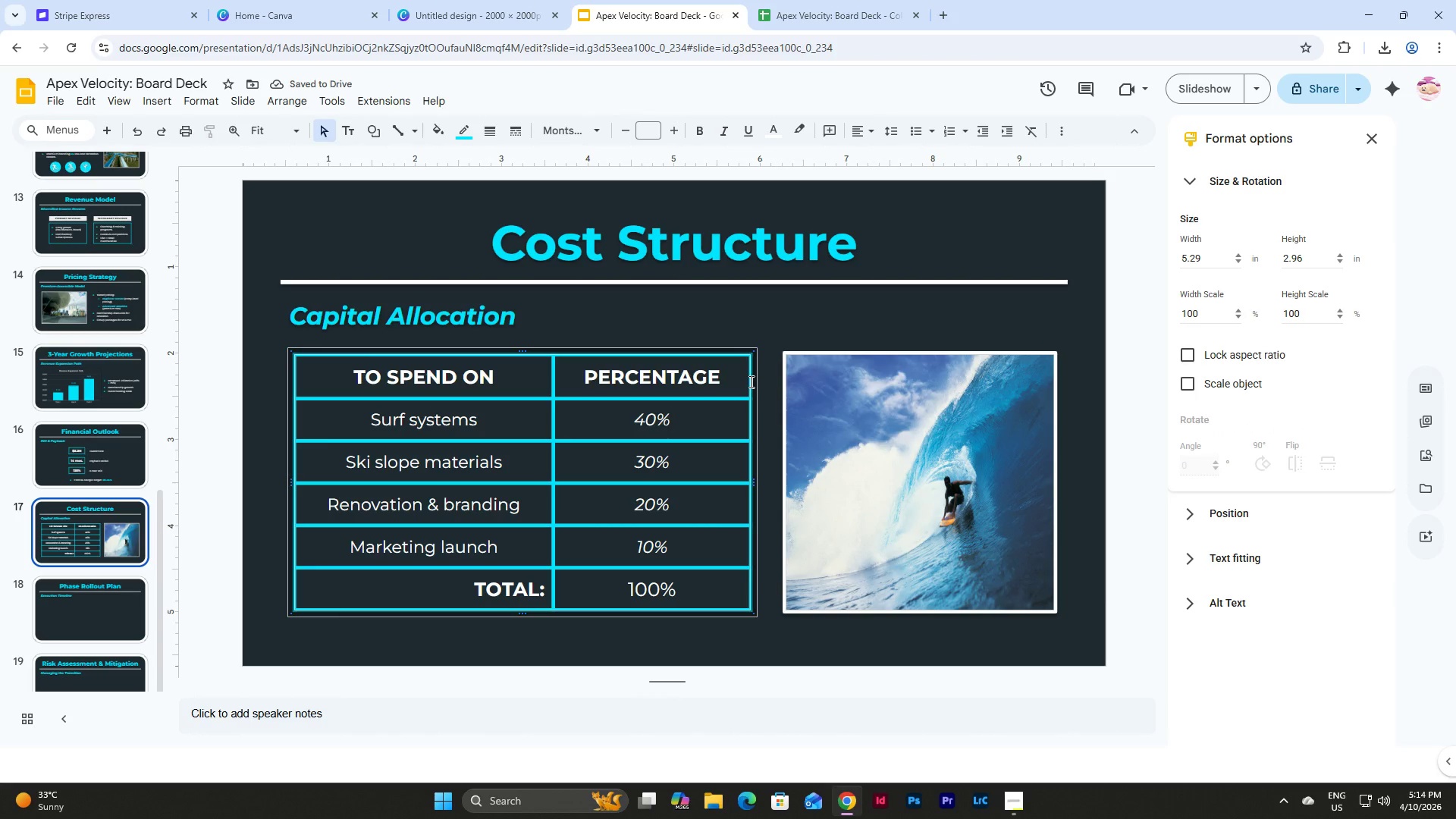 
left_click([752, 382])
 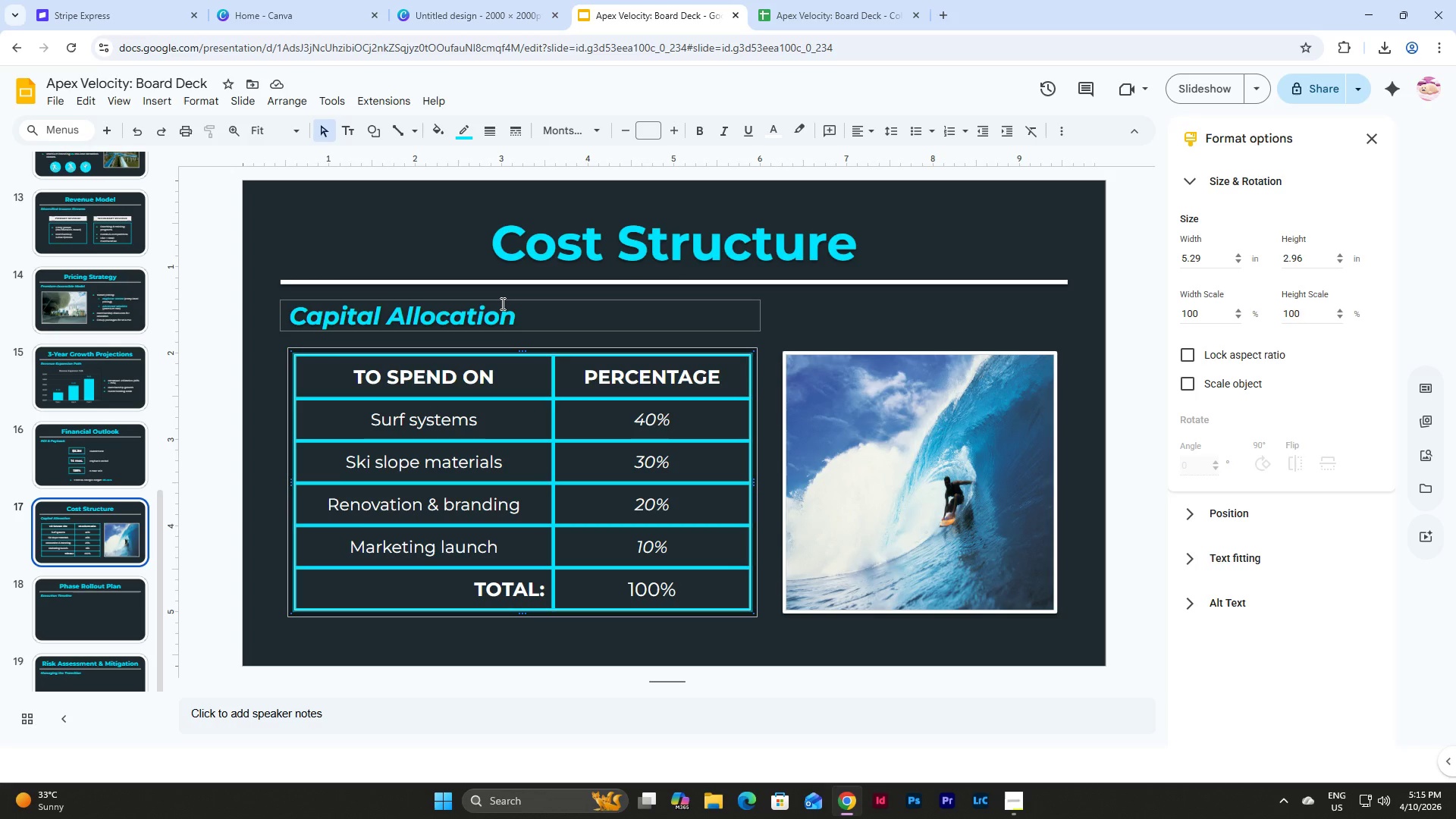 
left_click_drag(start_coordinate=[265, 212], to_coordinate=[621, 319])
 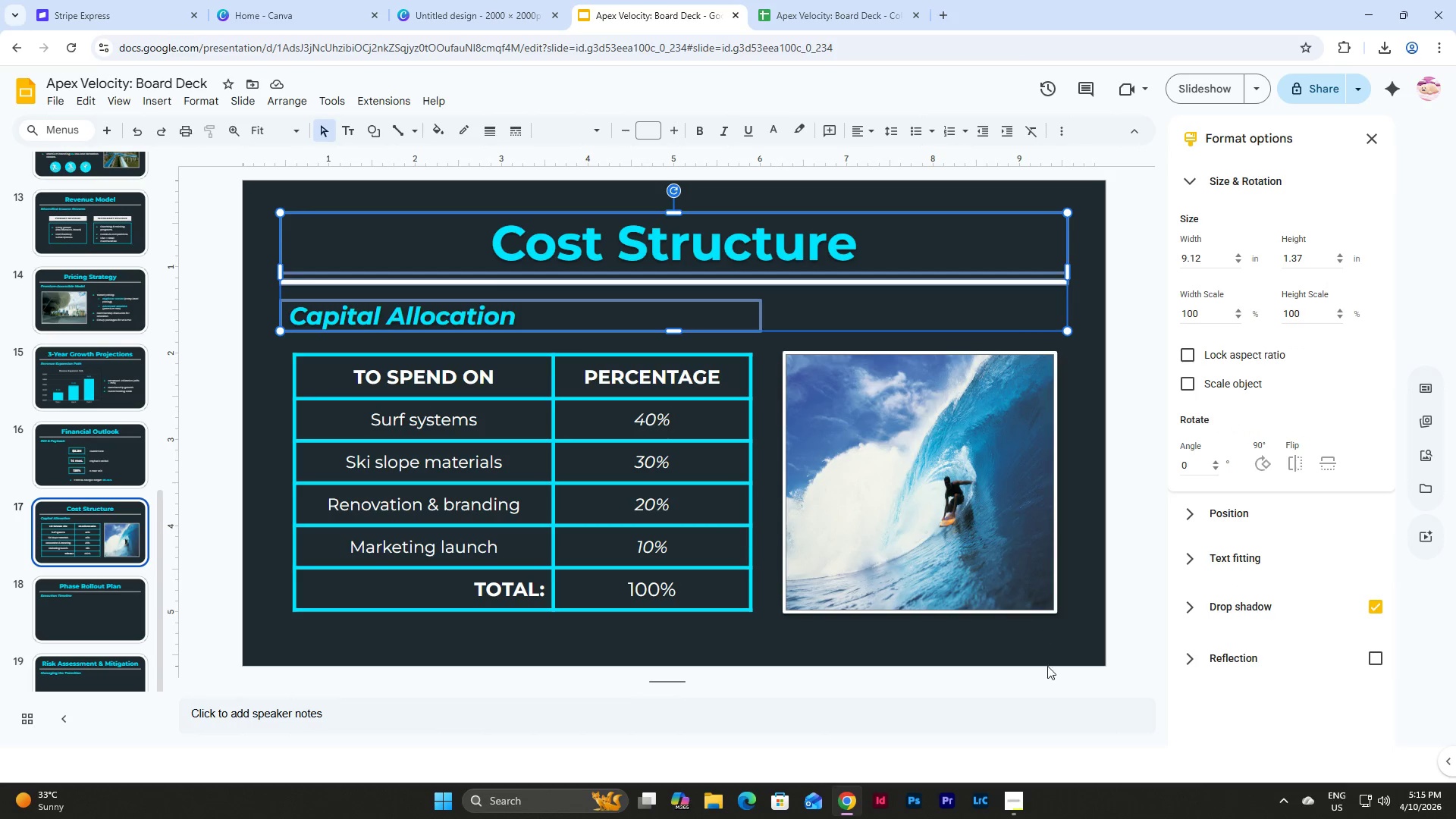 
left_click([983, 646])
 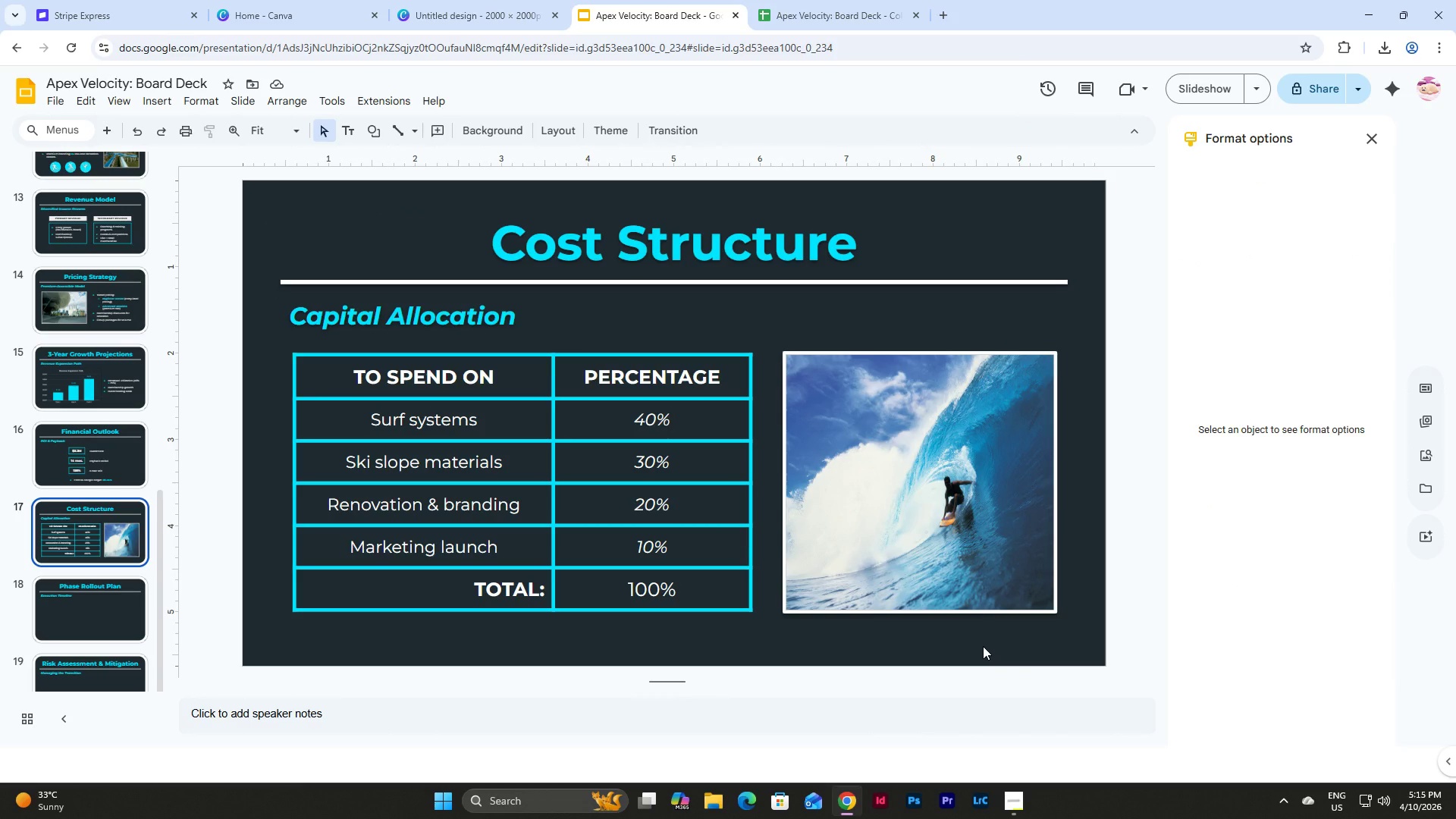 
left_click([116, 610])
 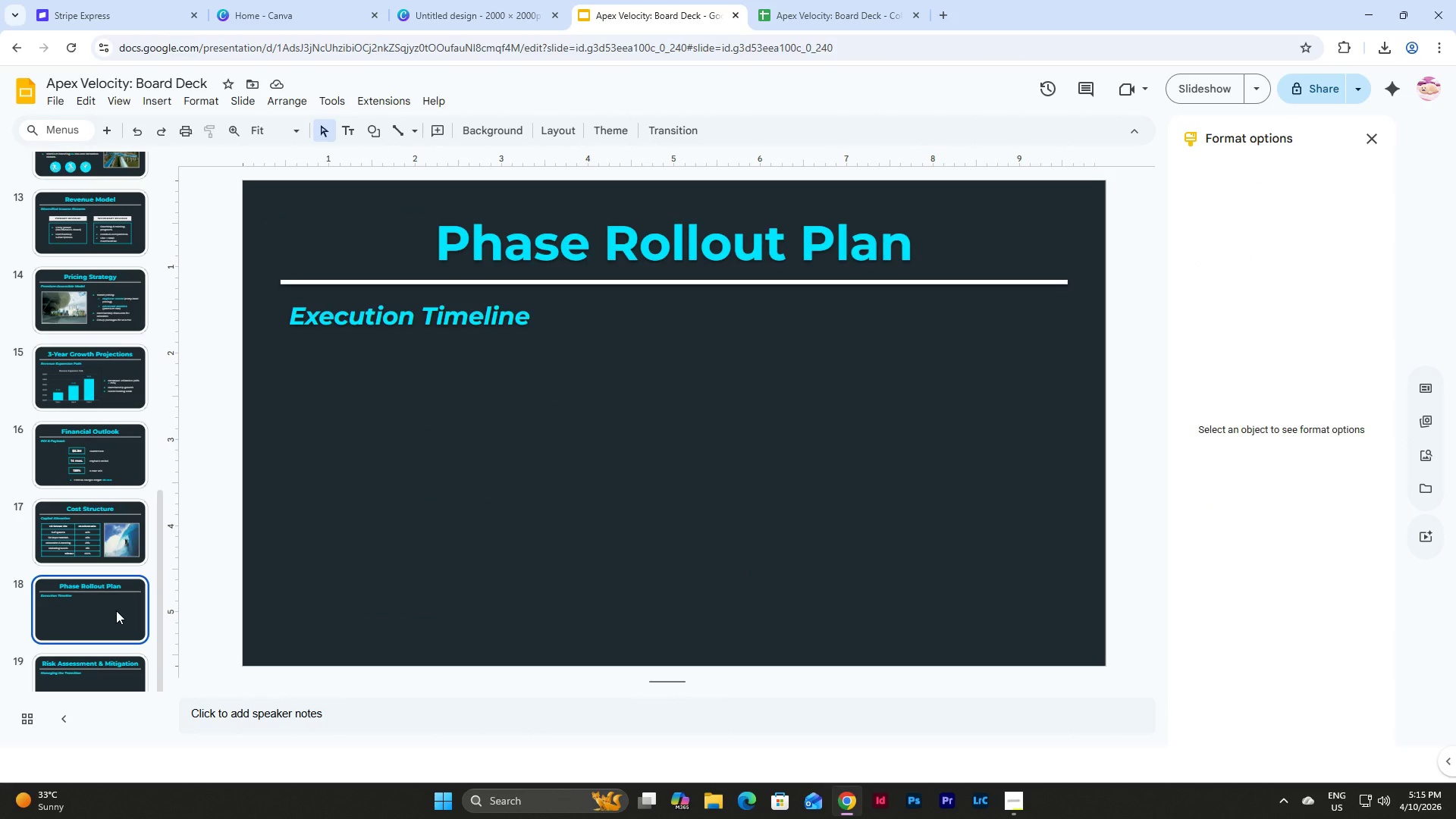 
wait(8.78)
 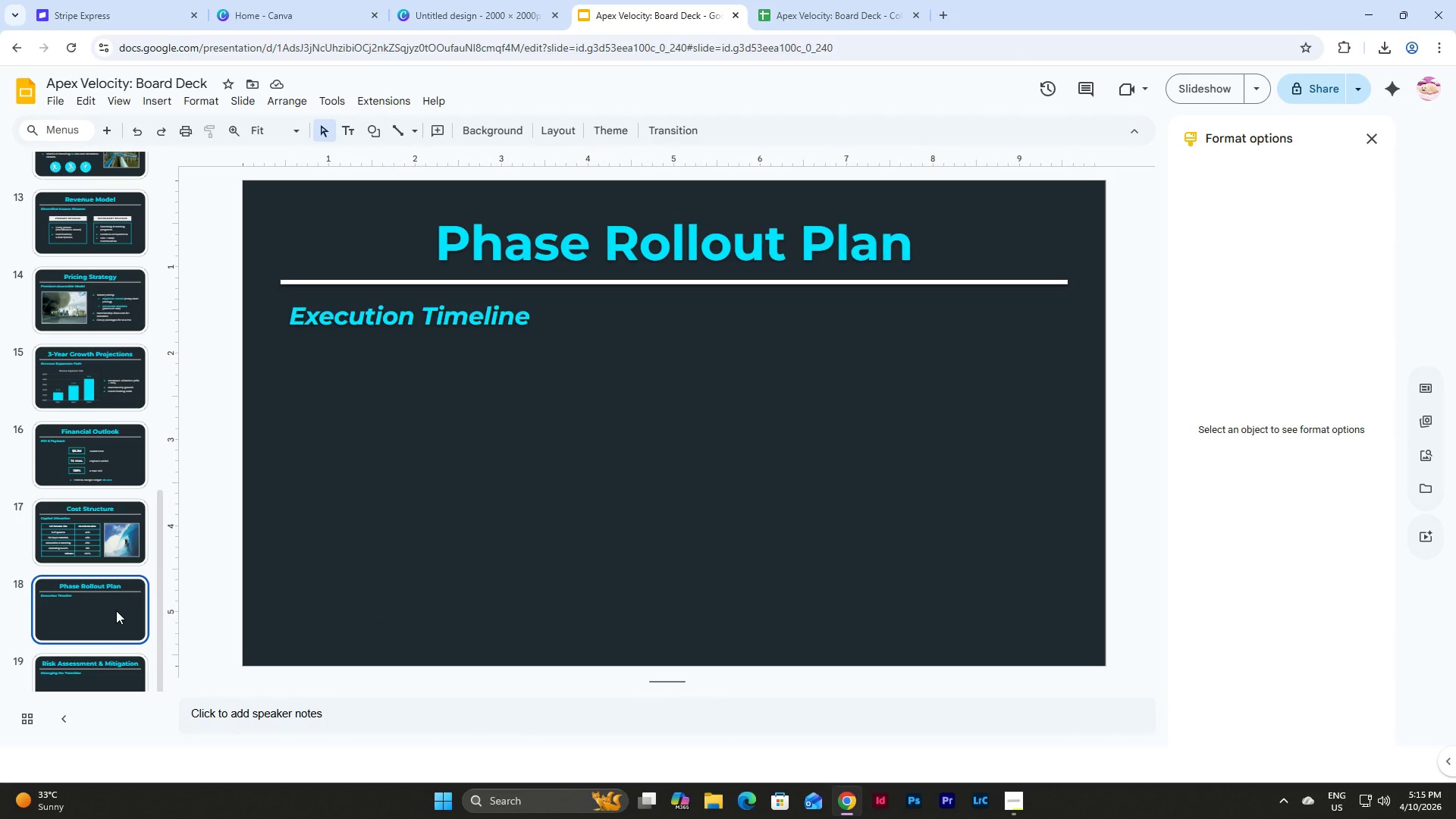 
scroll: coordinate [107, 447], scroll_direction: up, amount: 15.0
 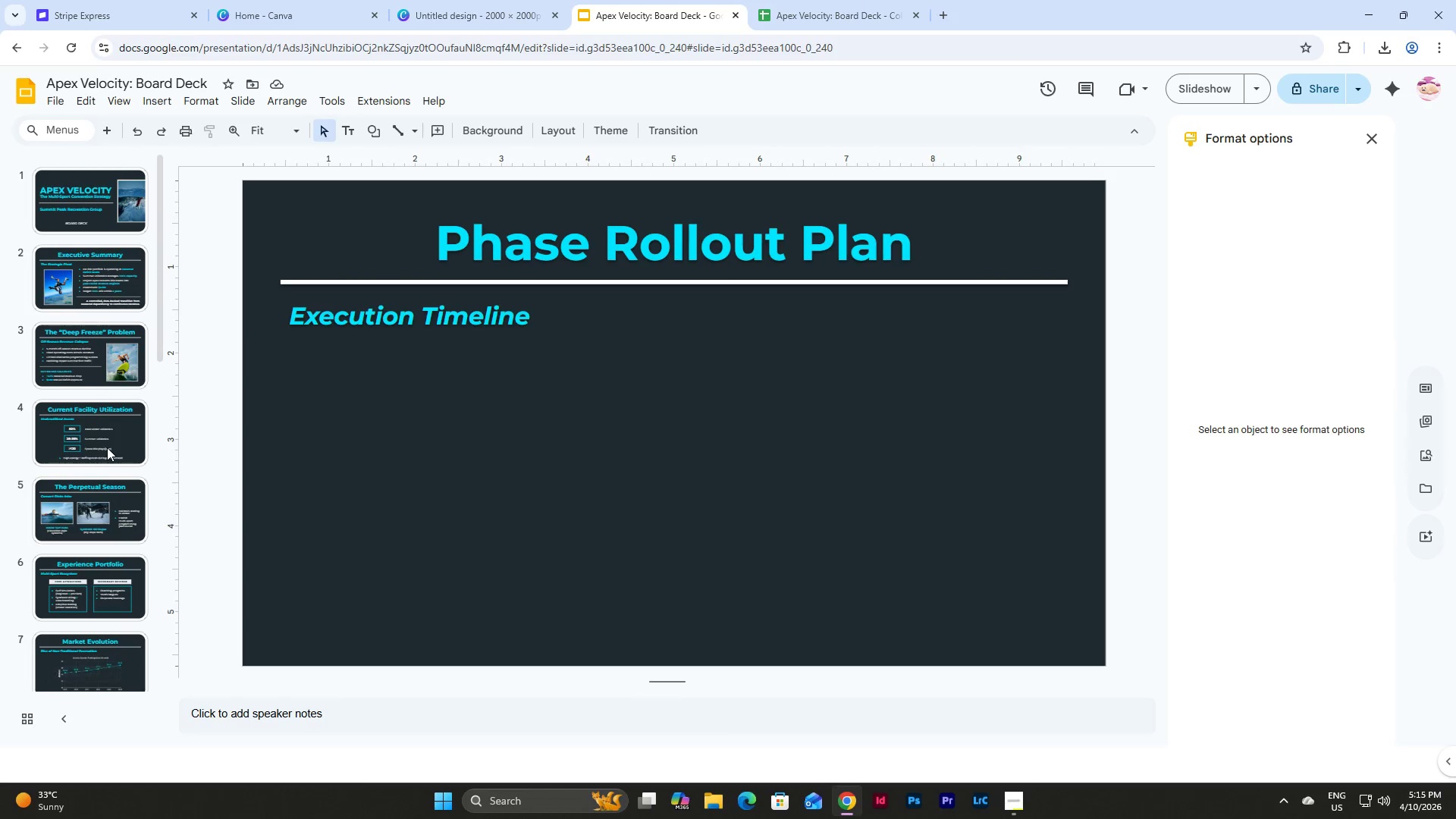 
scroll: coordinate [107, 447], scroll_direction: down, amount: 3.0
 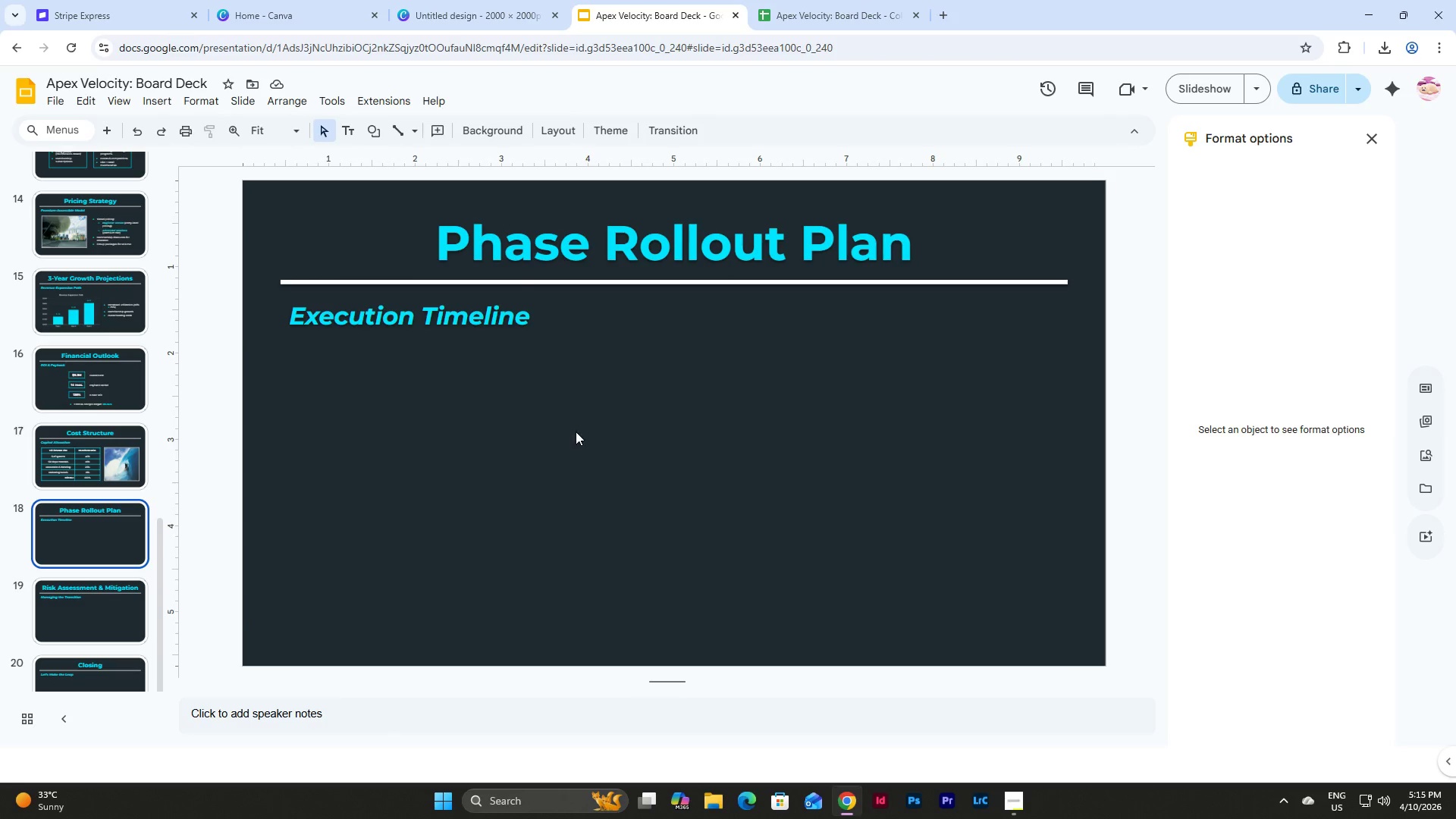 
left_click([365, 131])
 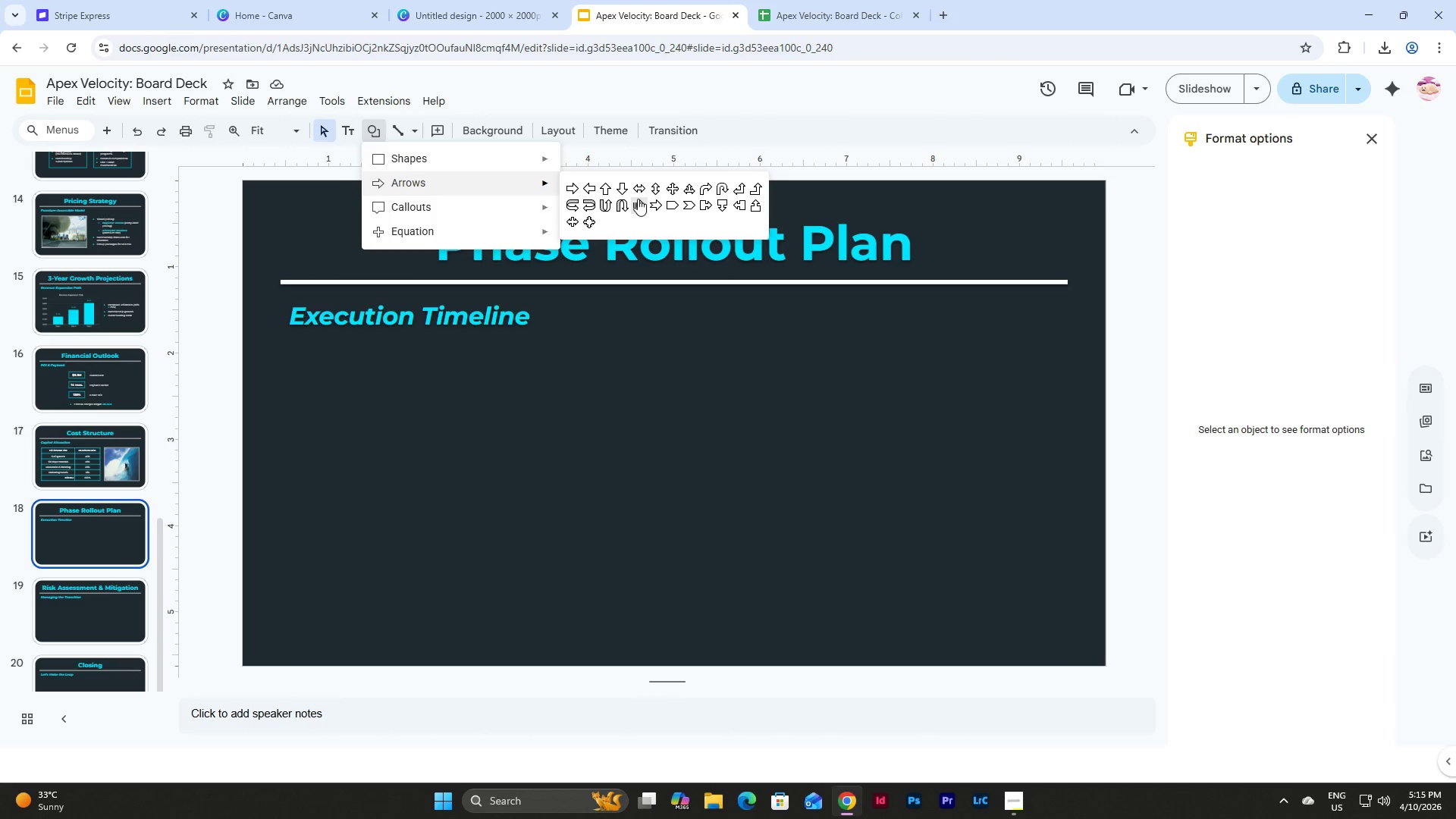 
left_click([676, 203])
 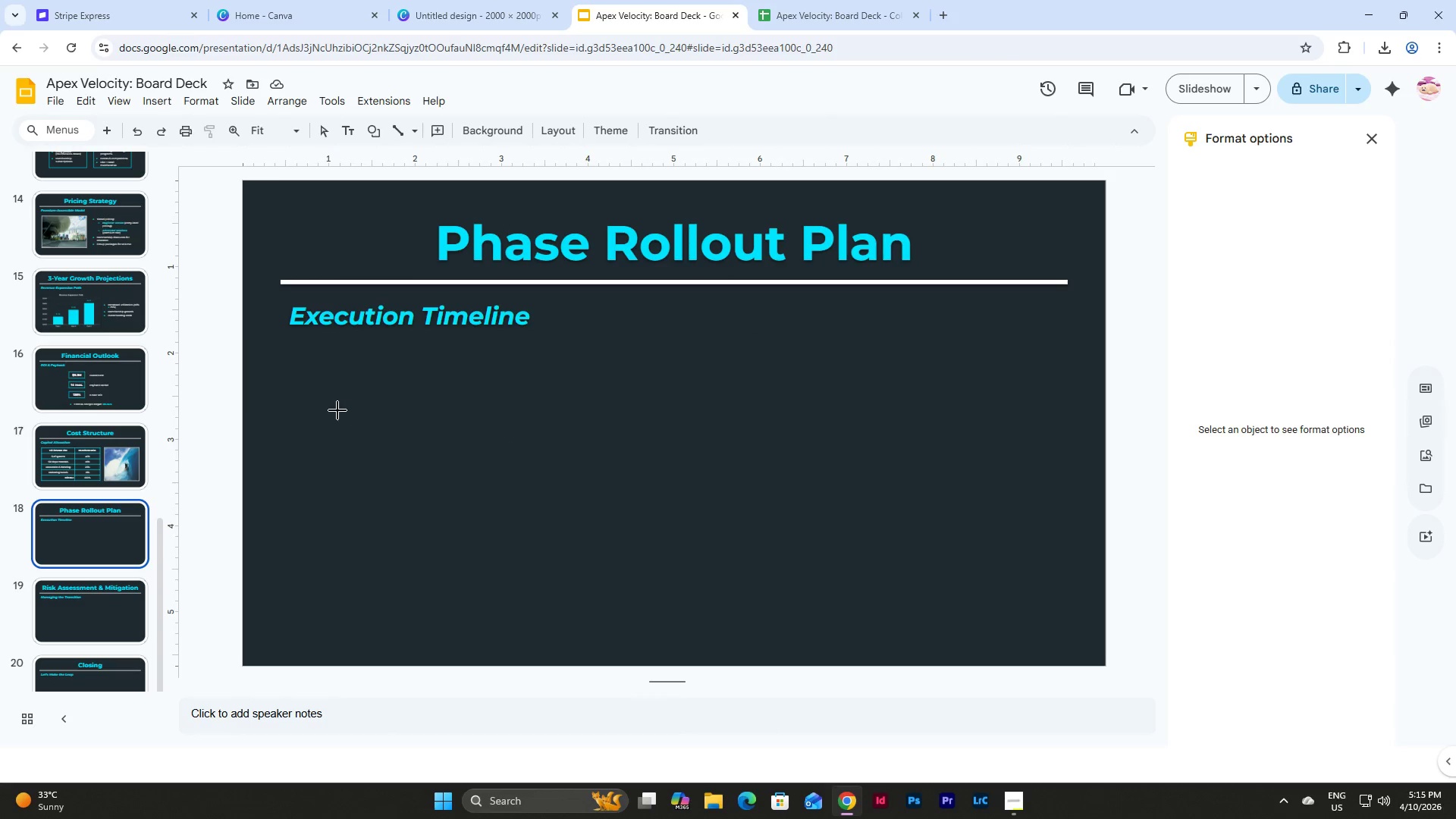 
left_click_drag(start_coordinate=[327, 404], to_coordinate=[557, 491])
 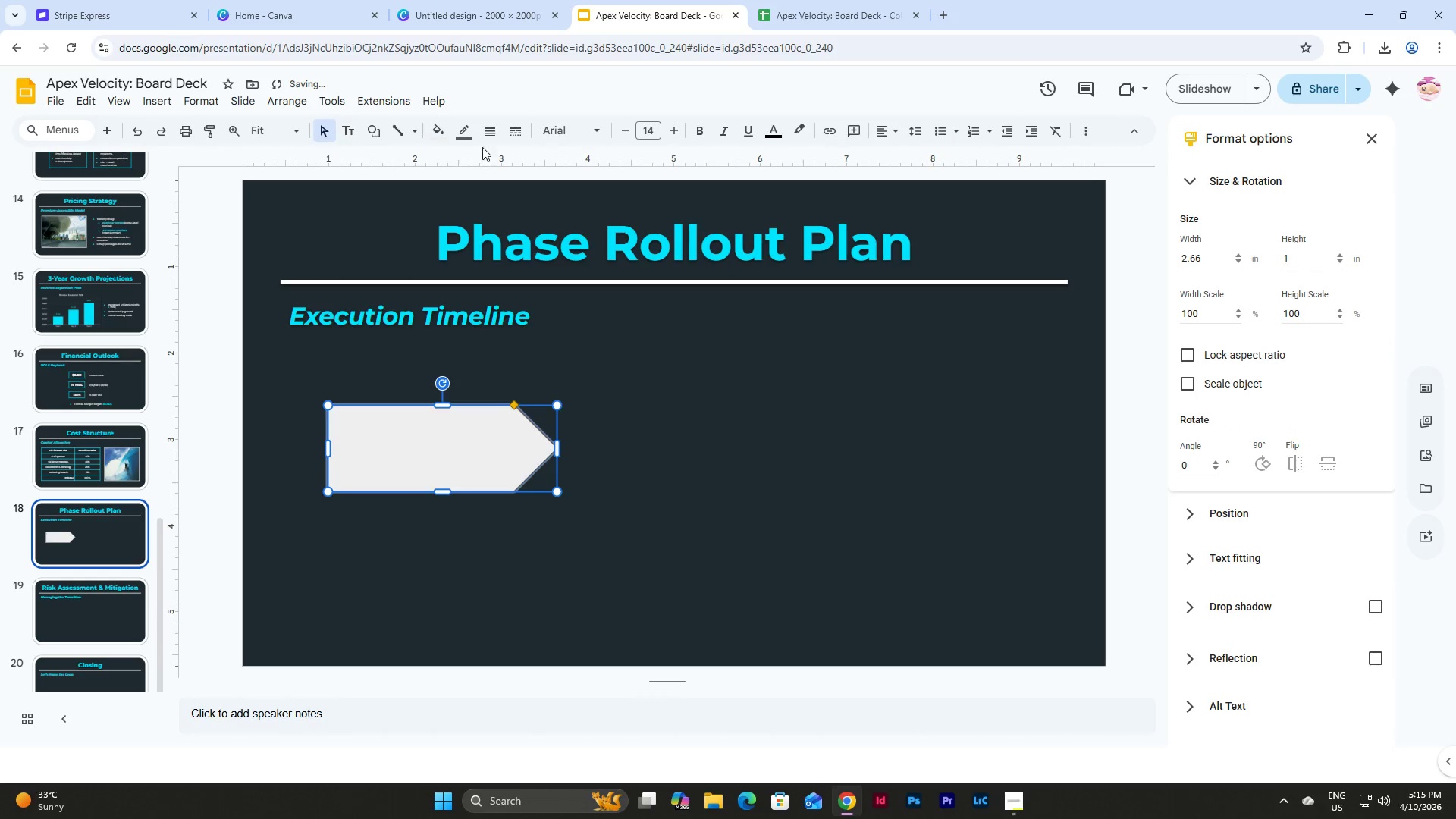 
left_click([466, 127])
 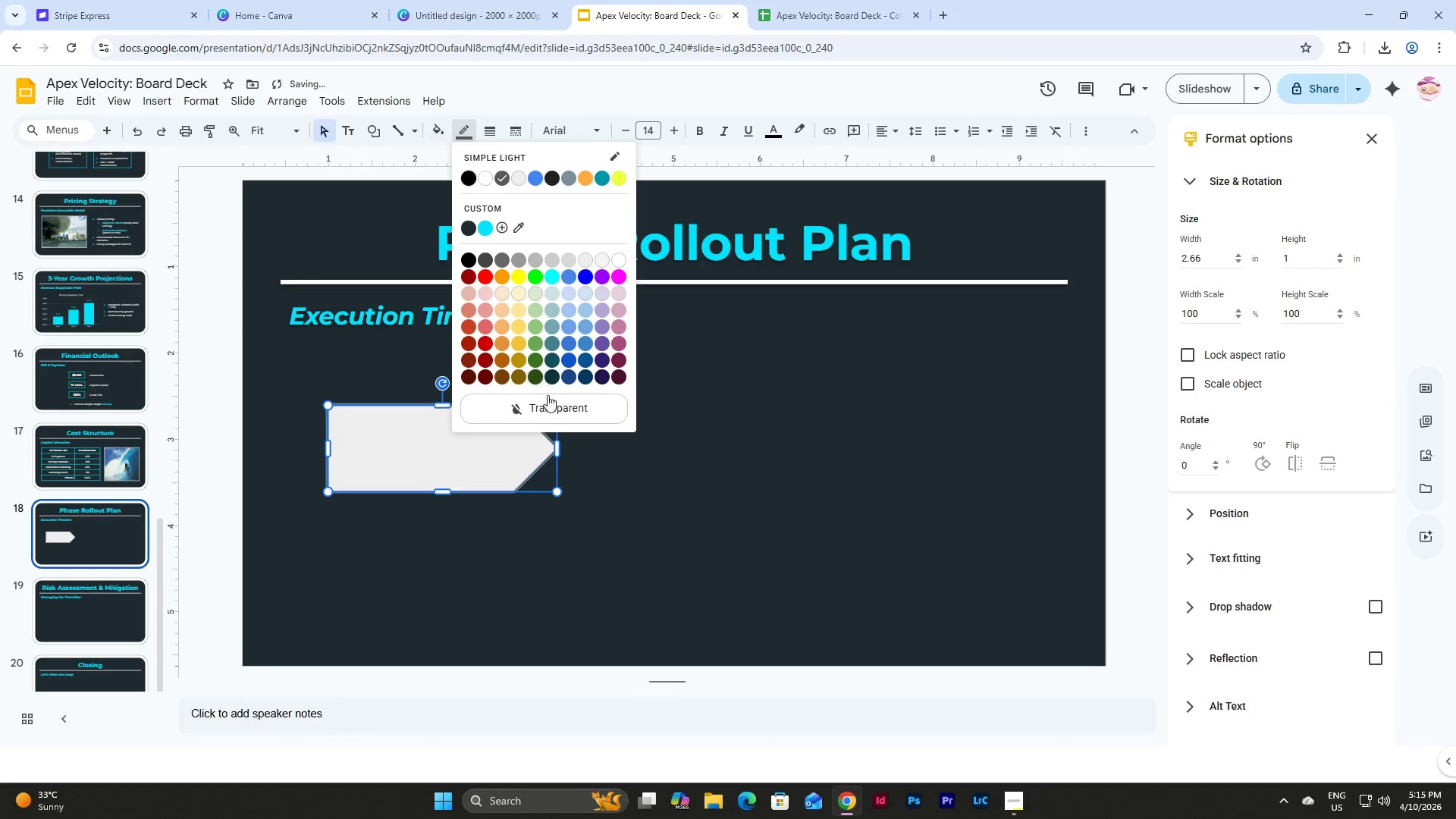 
left_click([554, 408])
 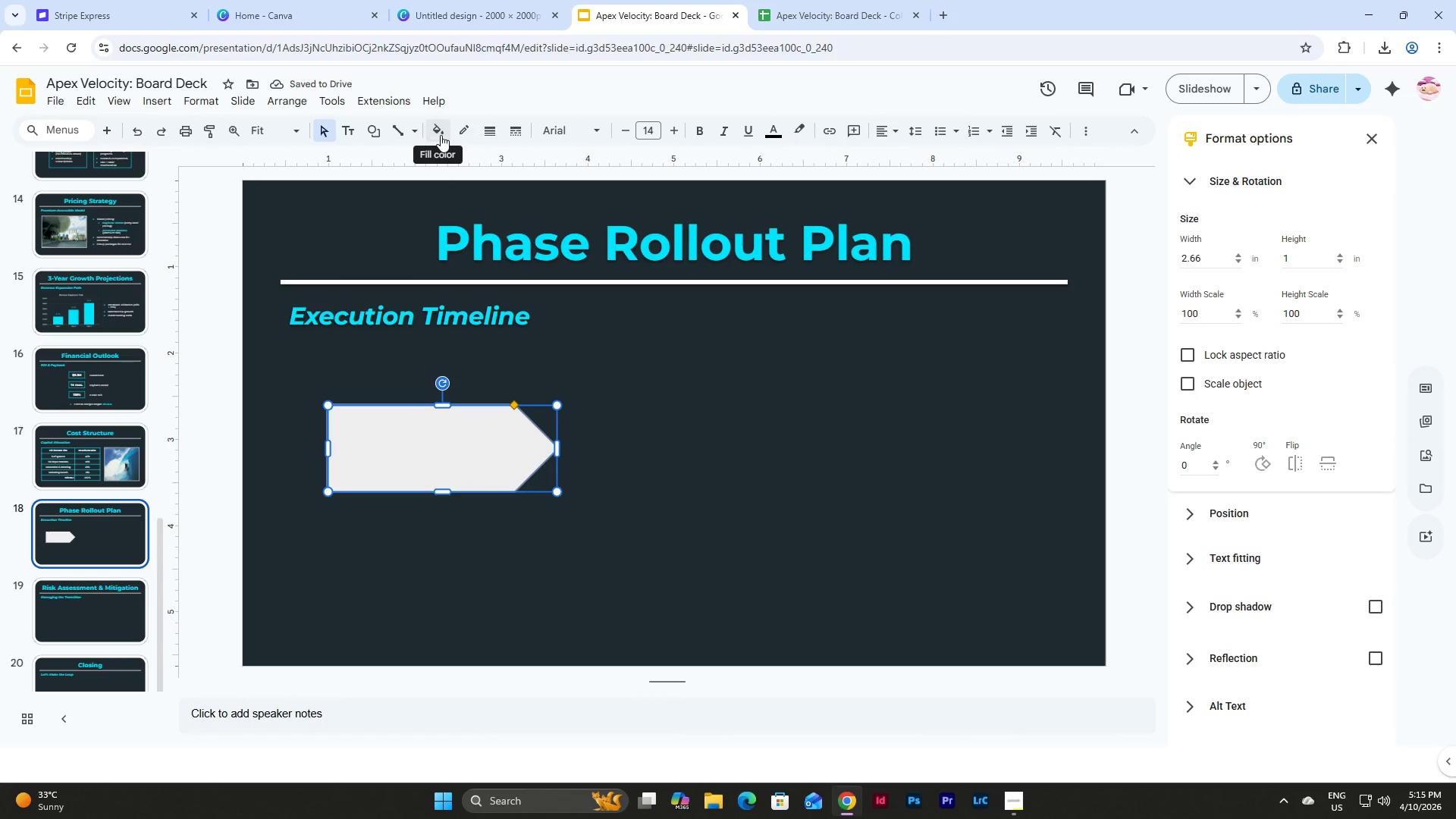 
wait(6.72)
 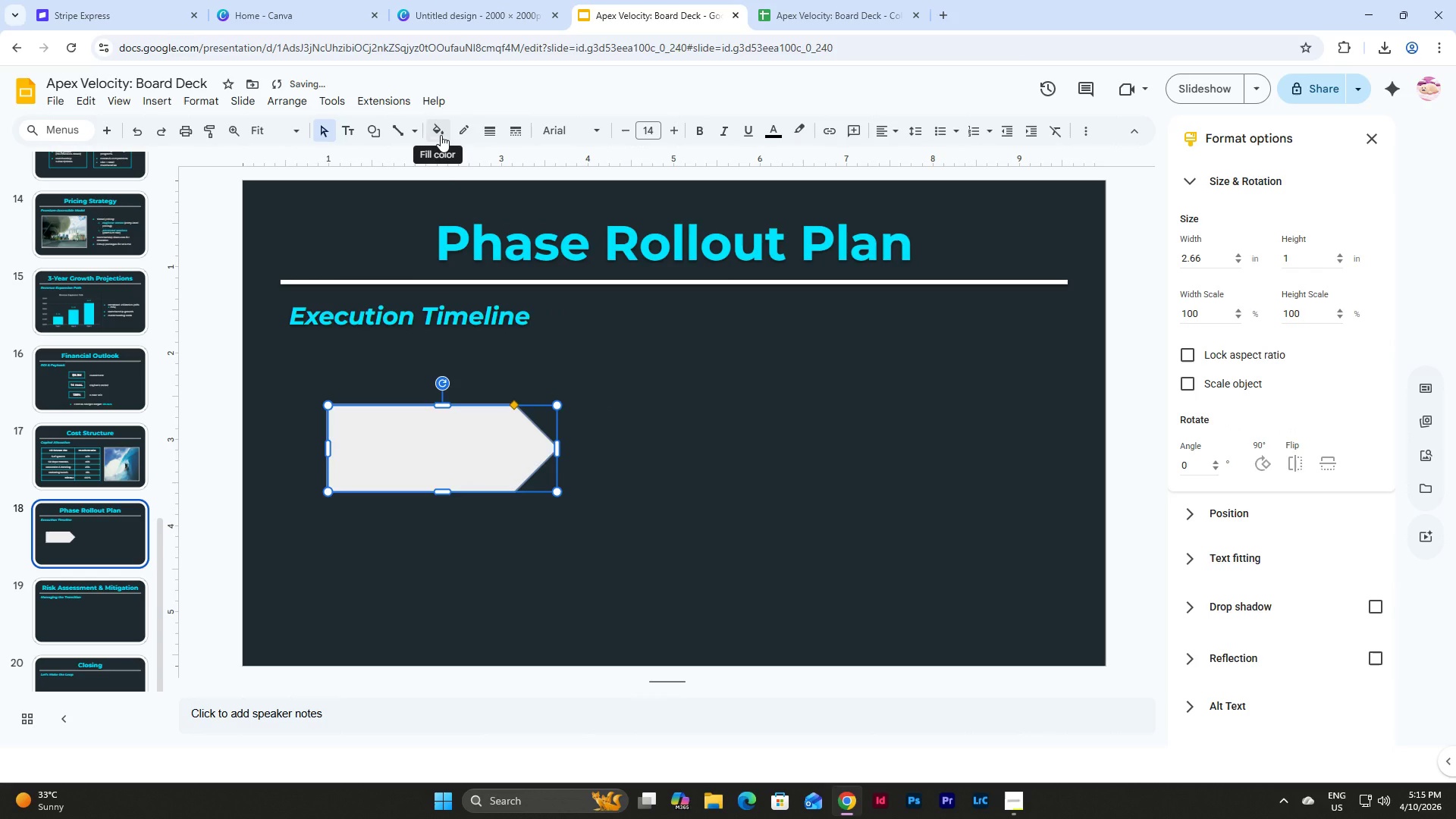 
left_click([441, 135])
 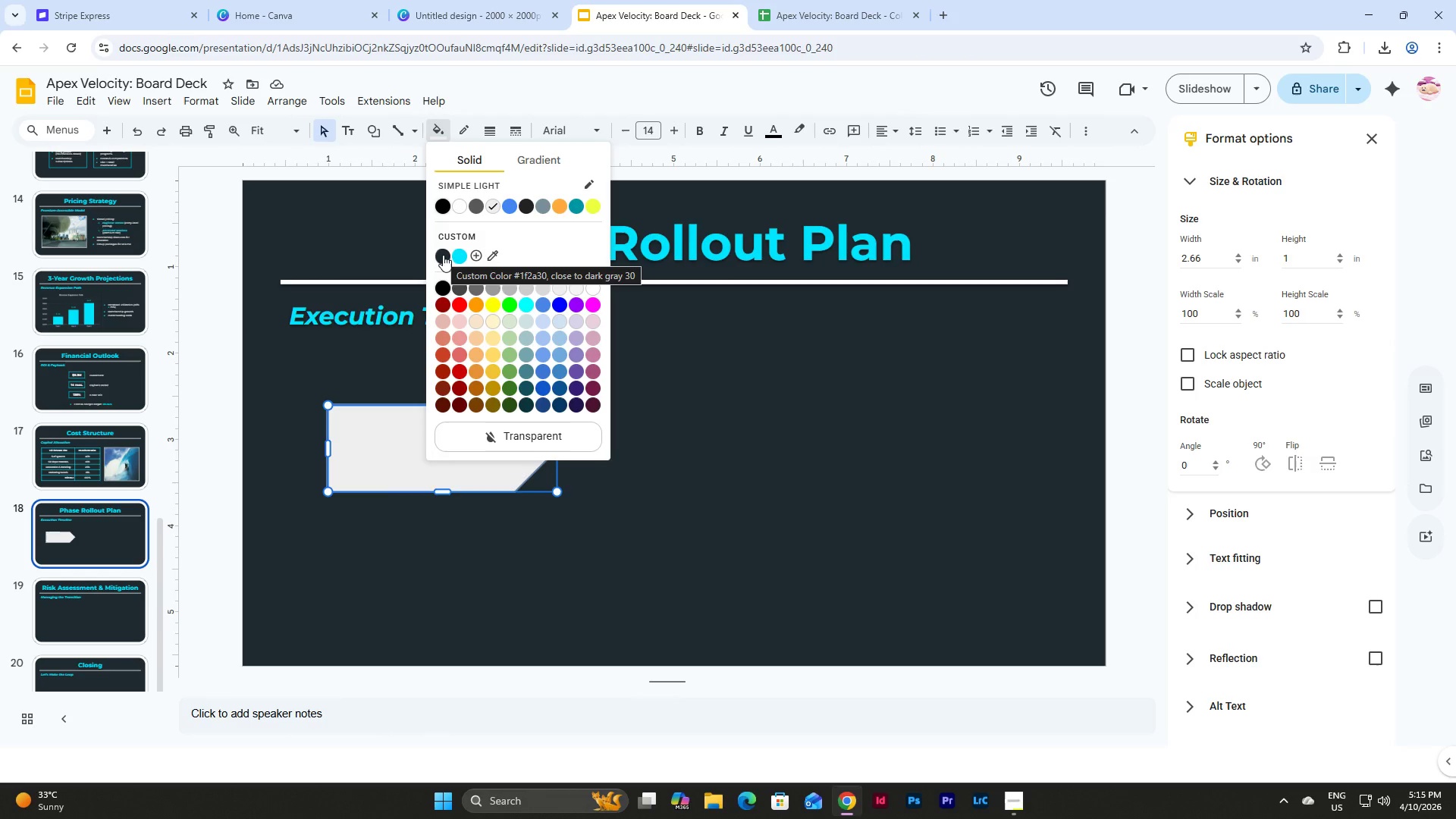 
left_click([504, 437])
 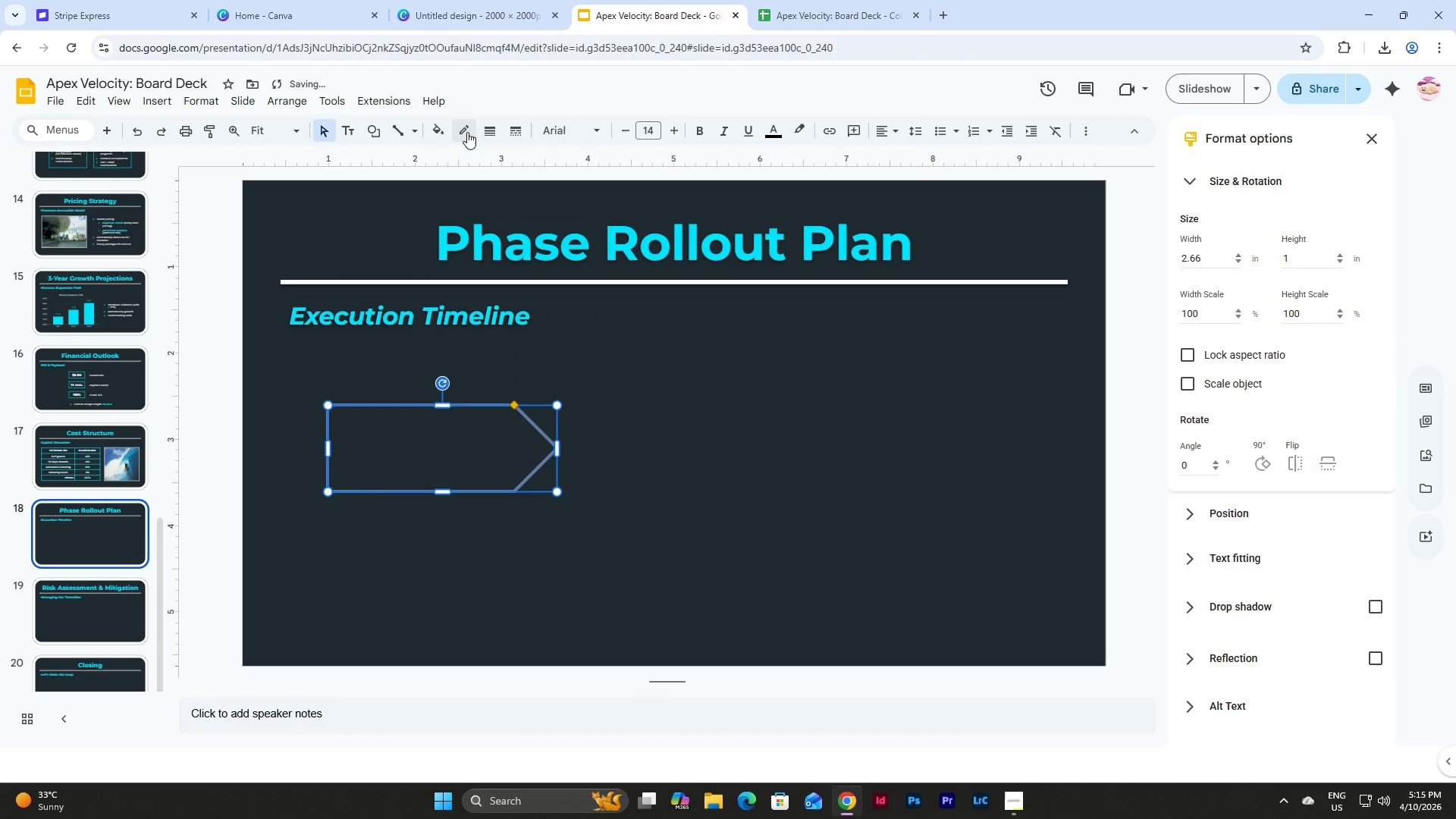 
left_click([464, 130])
 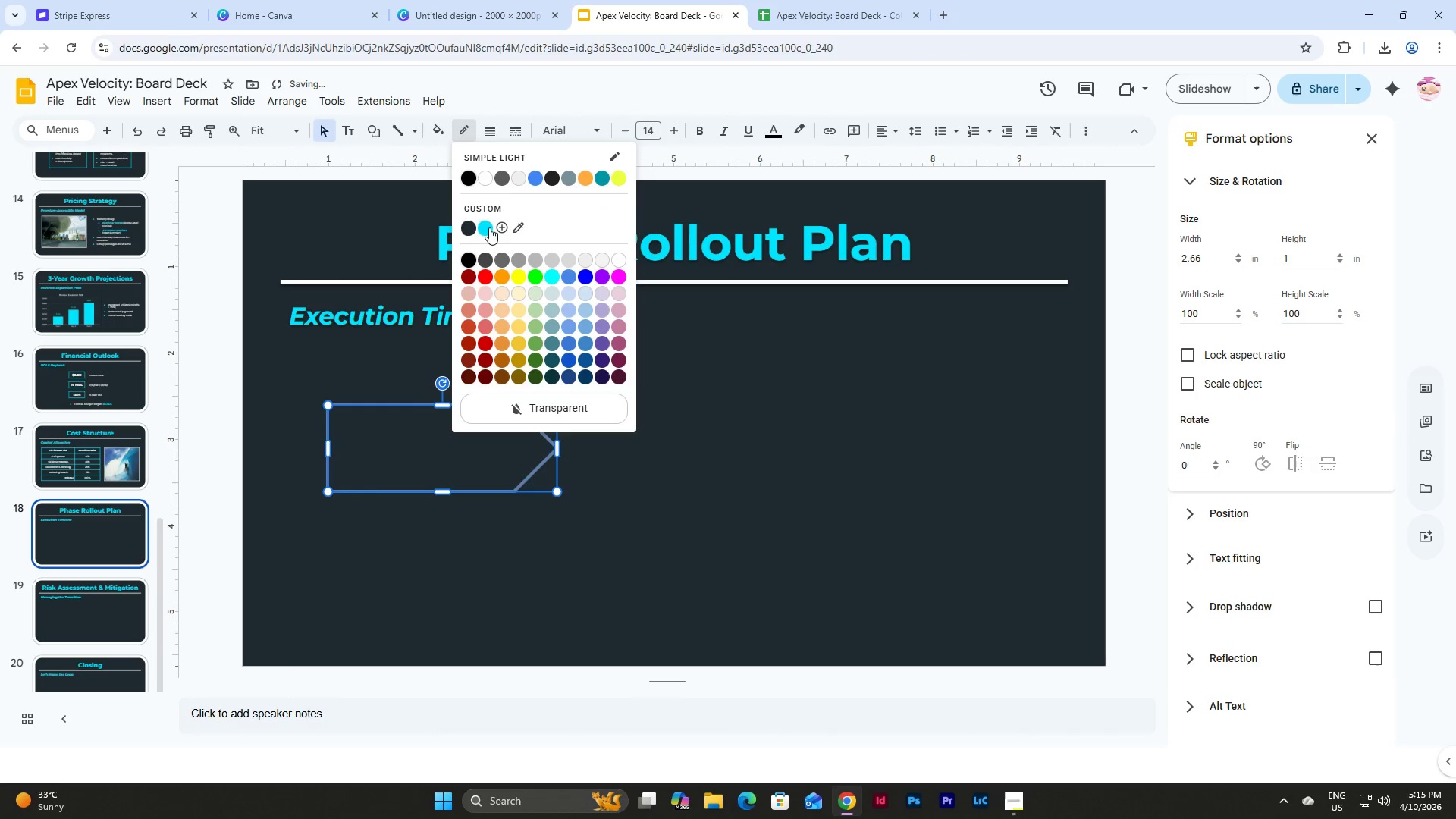 
left_click([489, 228])
 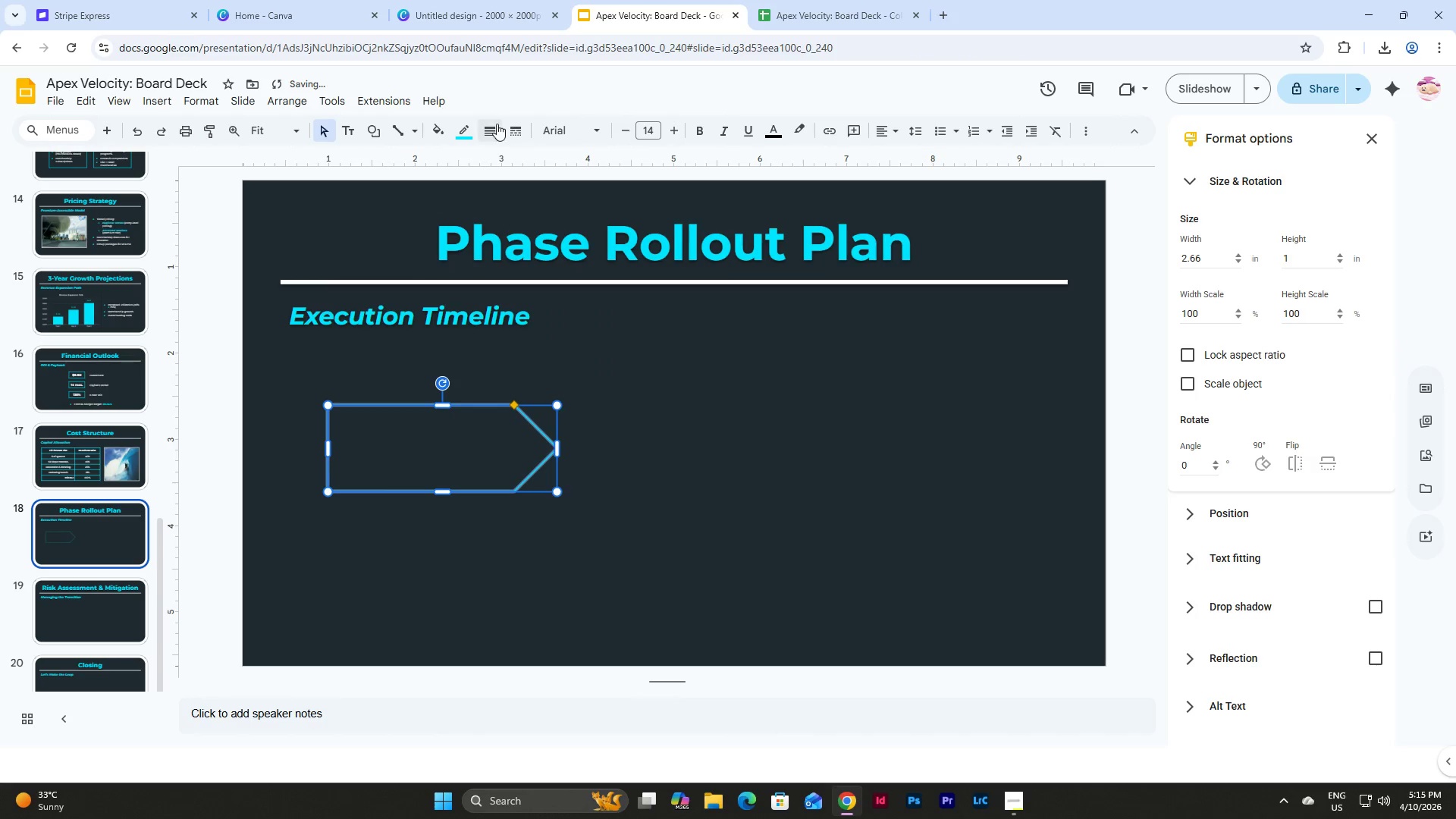 
left_click([497, 124])
 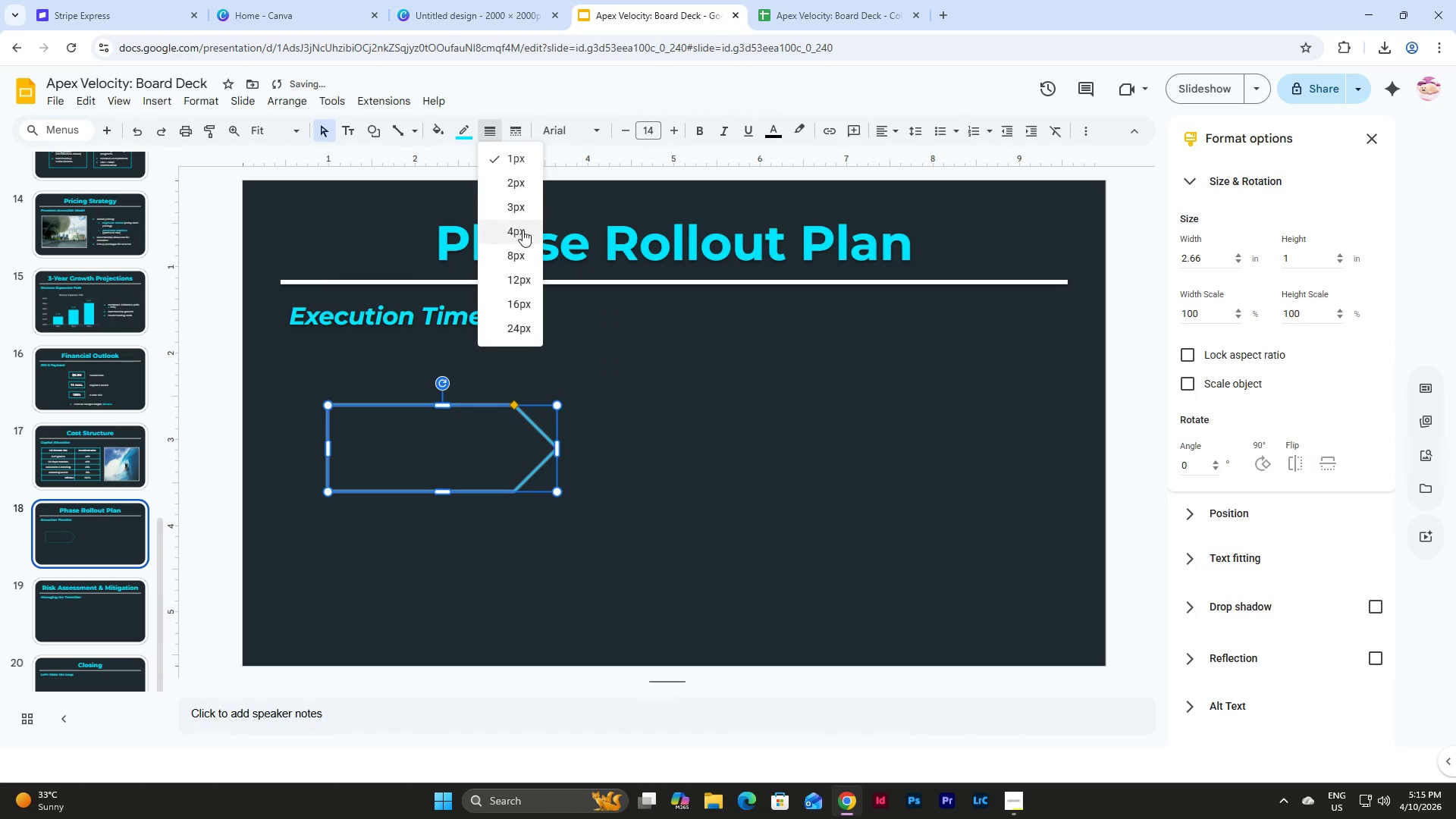 
left_click([522, 230])
 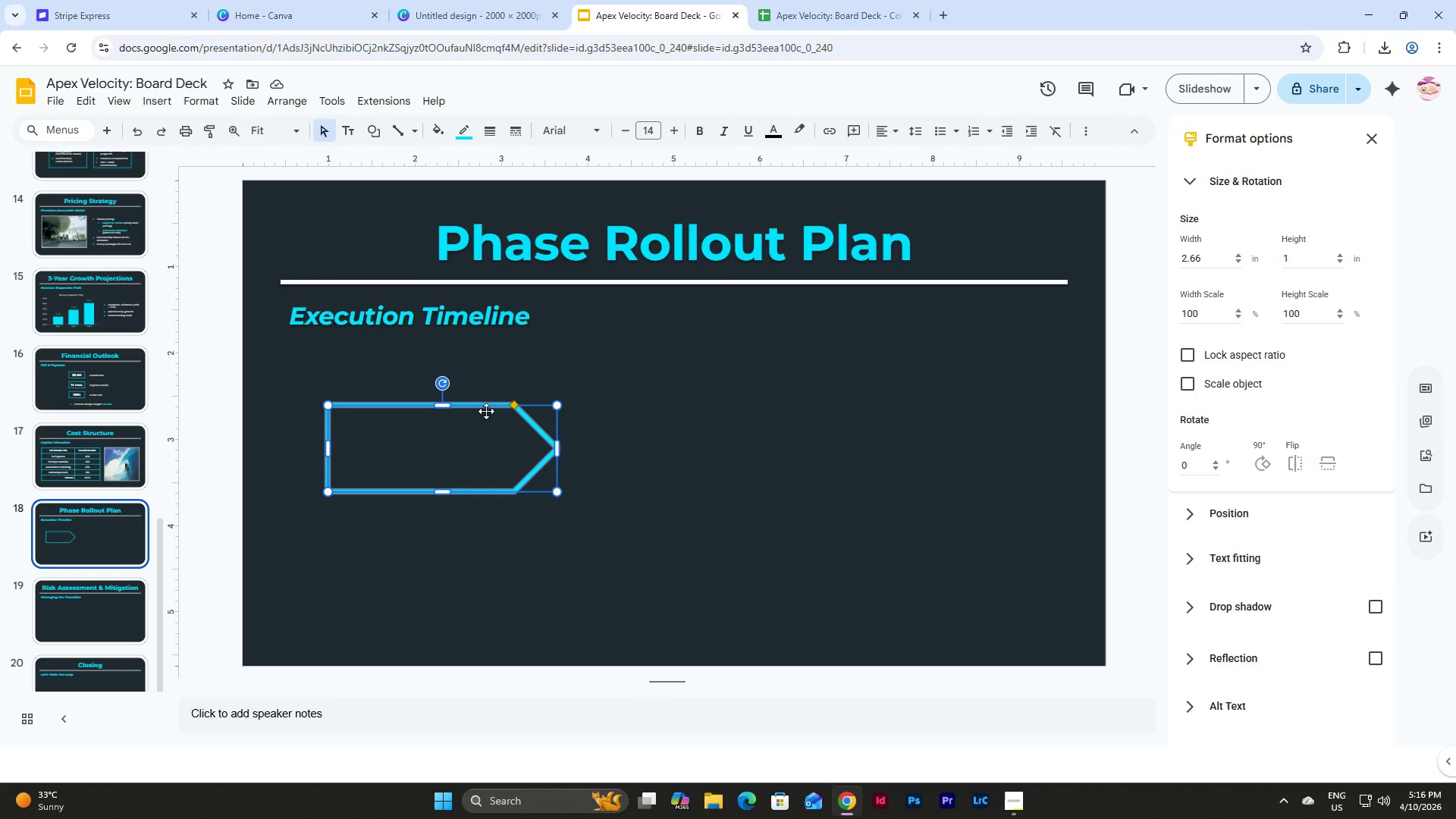 
wait(11.62)
 